 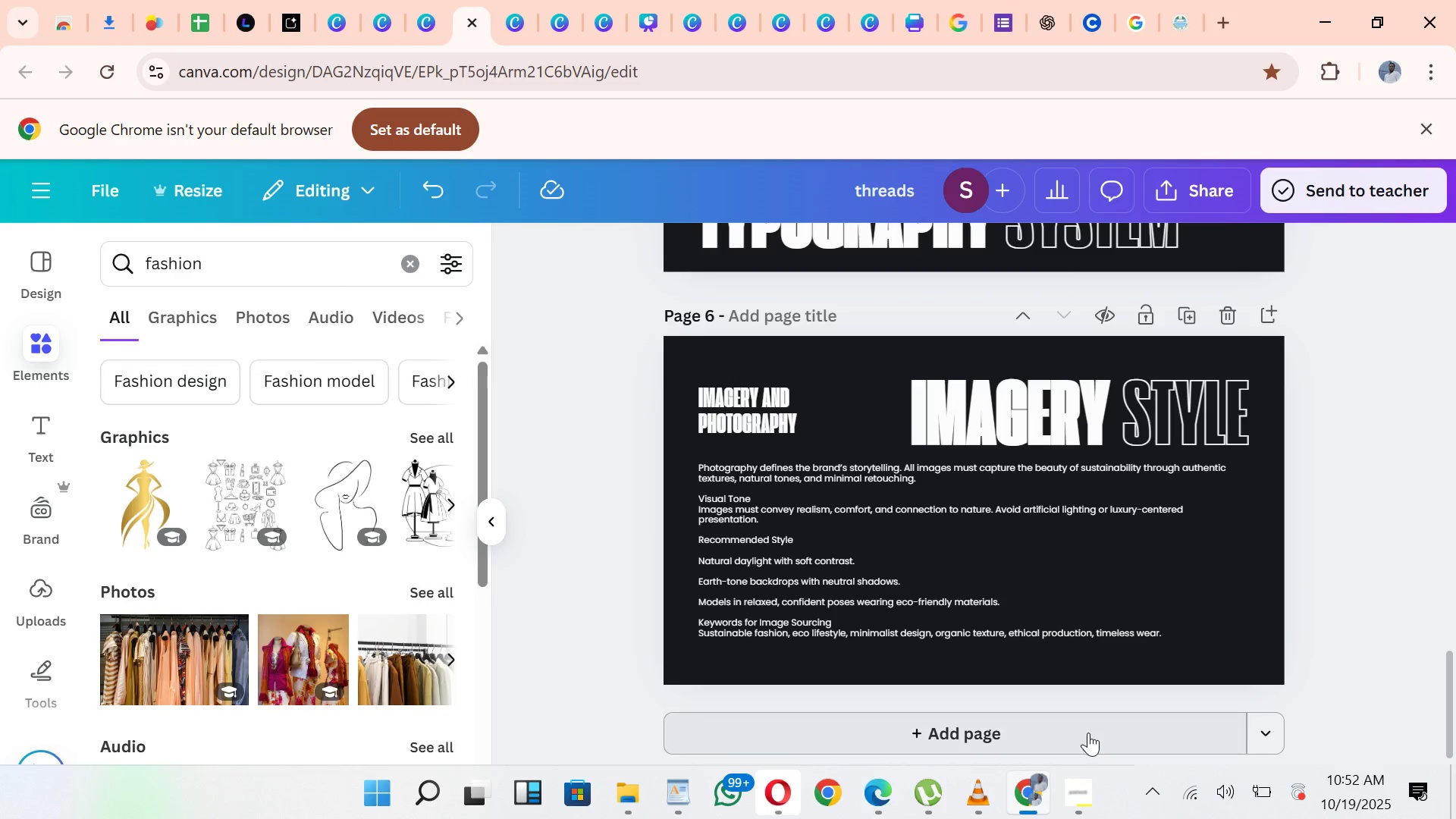 
left_click([1084, 733])
 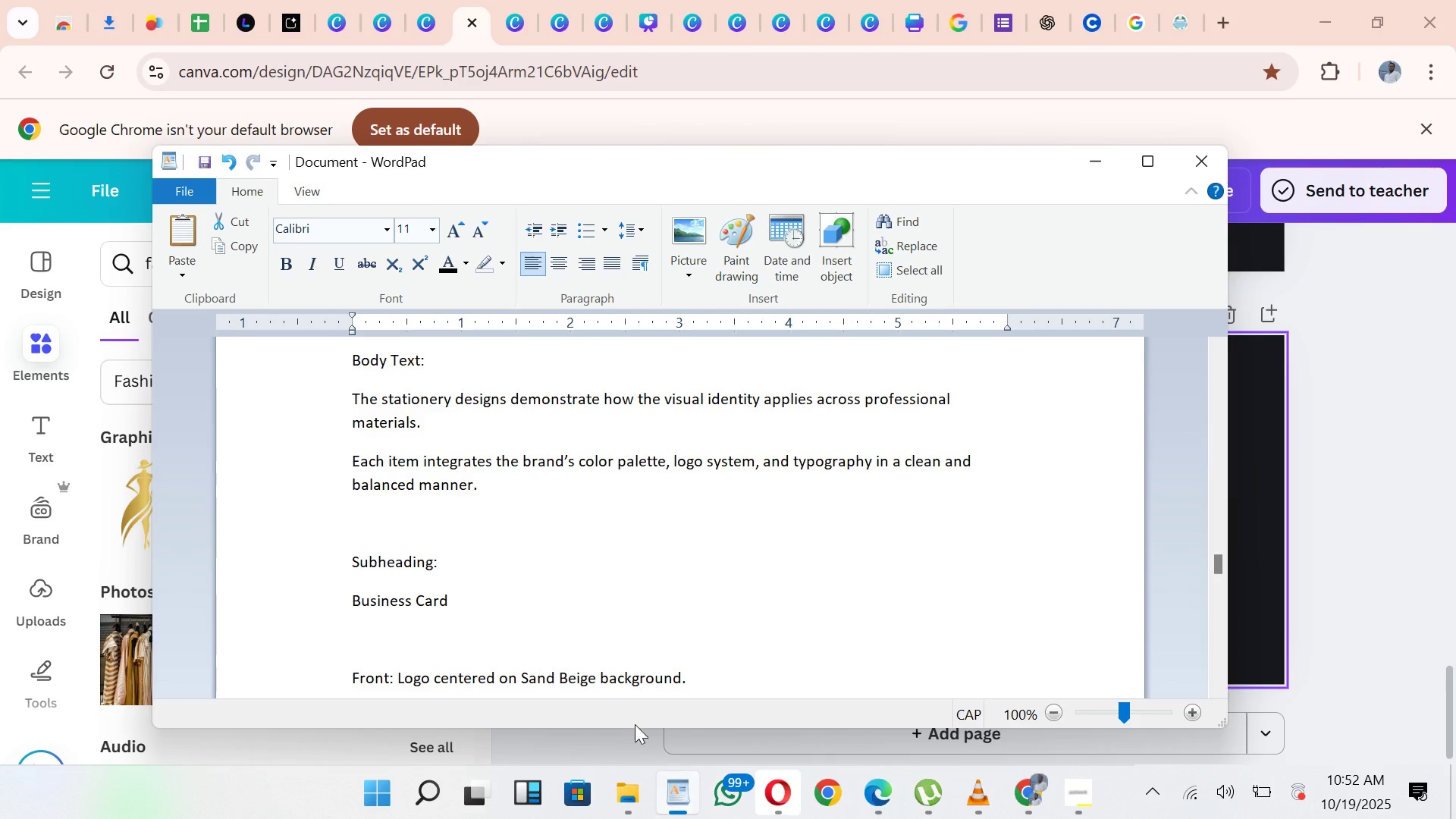 
wait(6.54)
 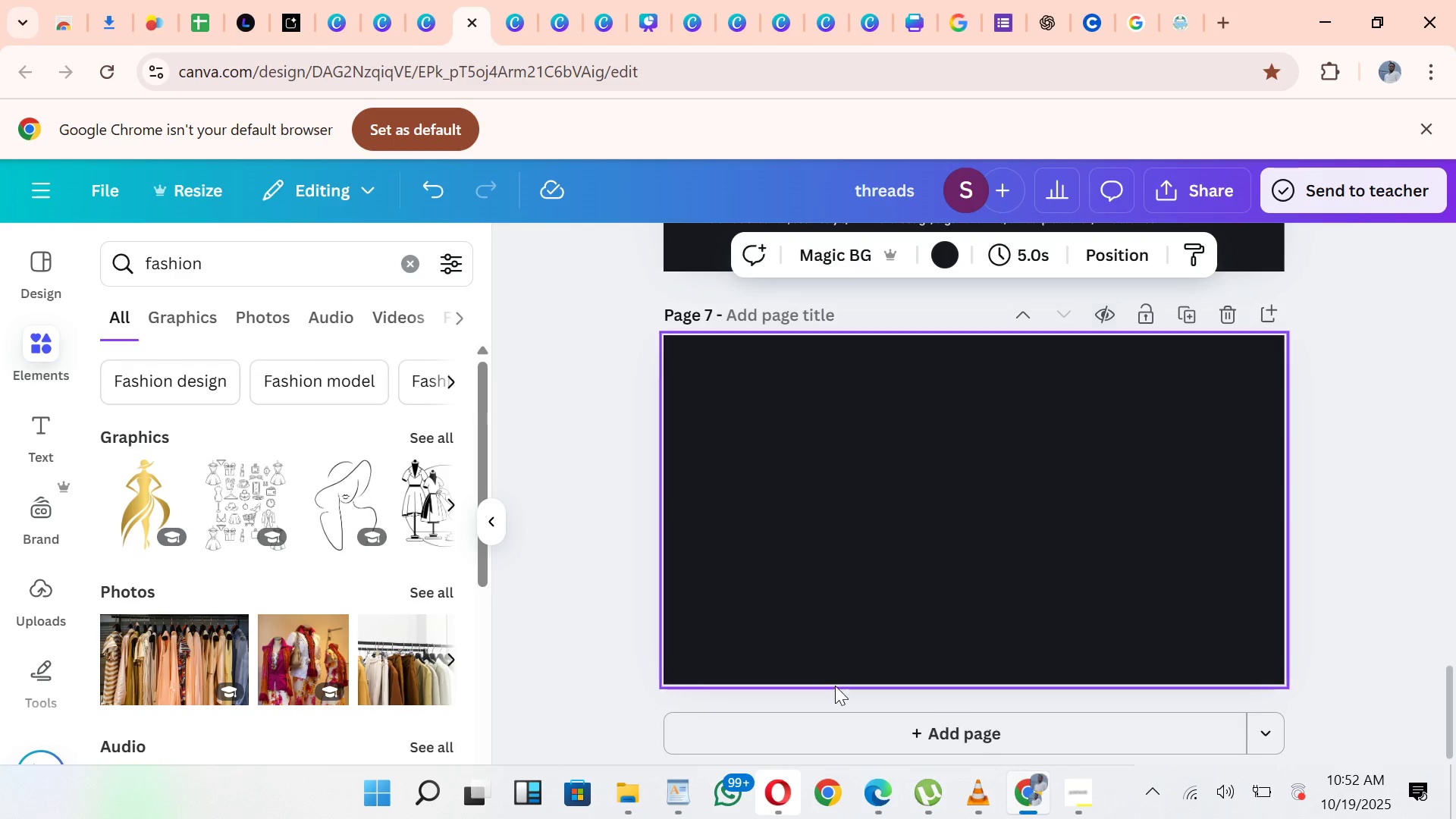 
left_click_drag(start_coordinate=[1217, 557], to_coordinate=[1215, 545])
 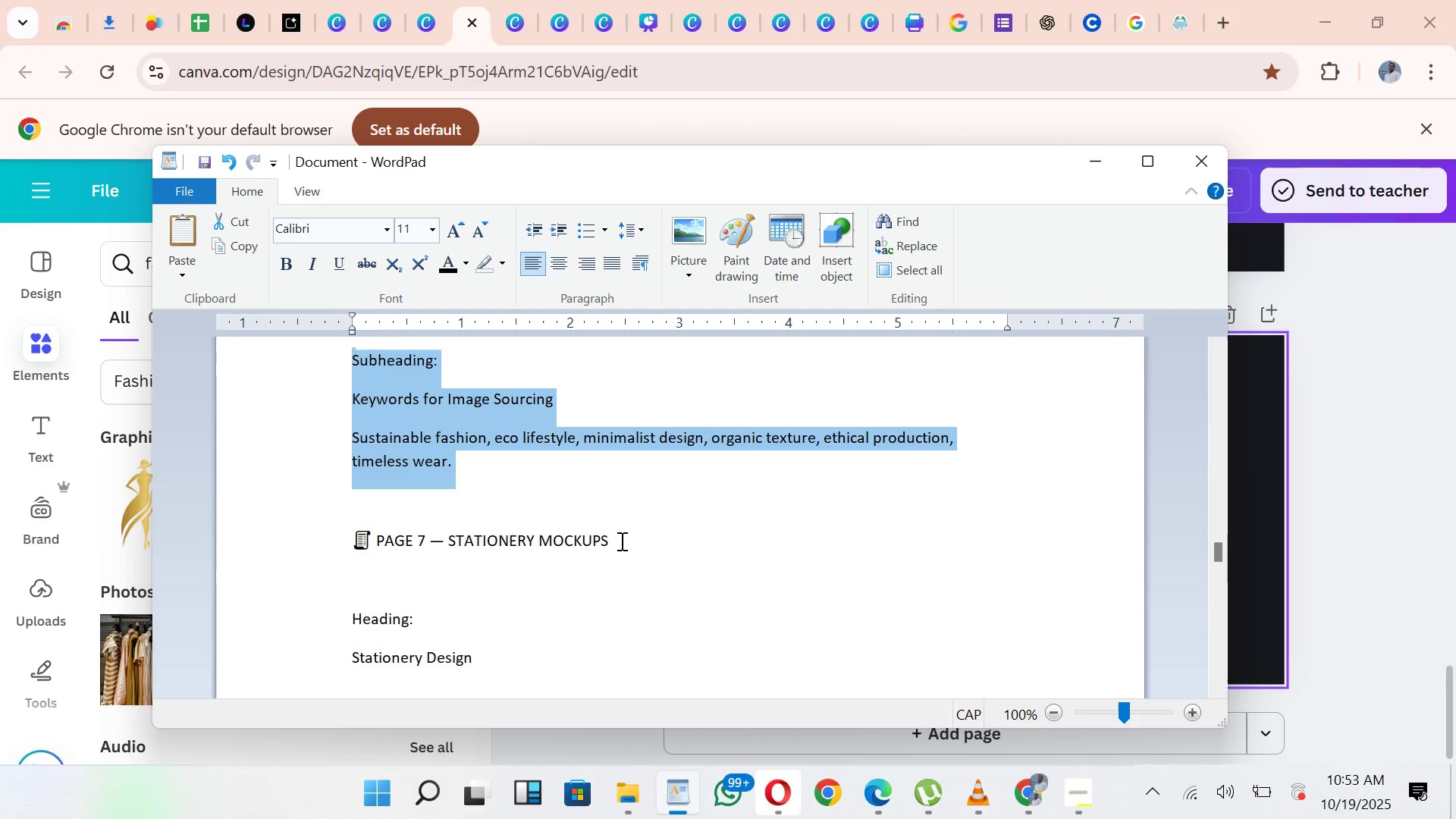 
left_click_drag(start_coordinate=[626, 541], to_coordinate=[457, 554])
 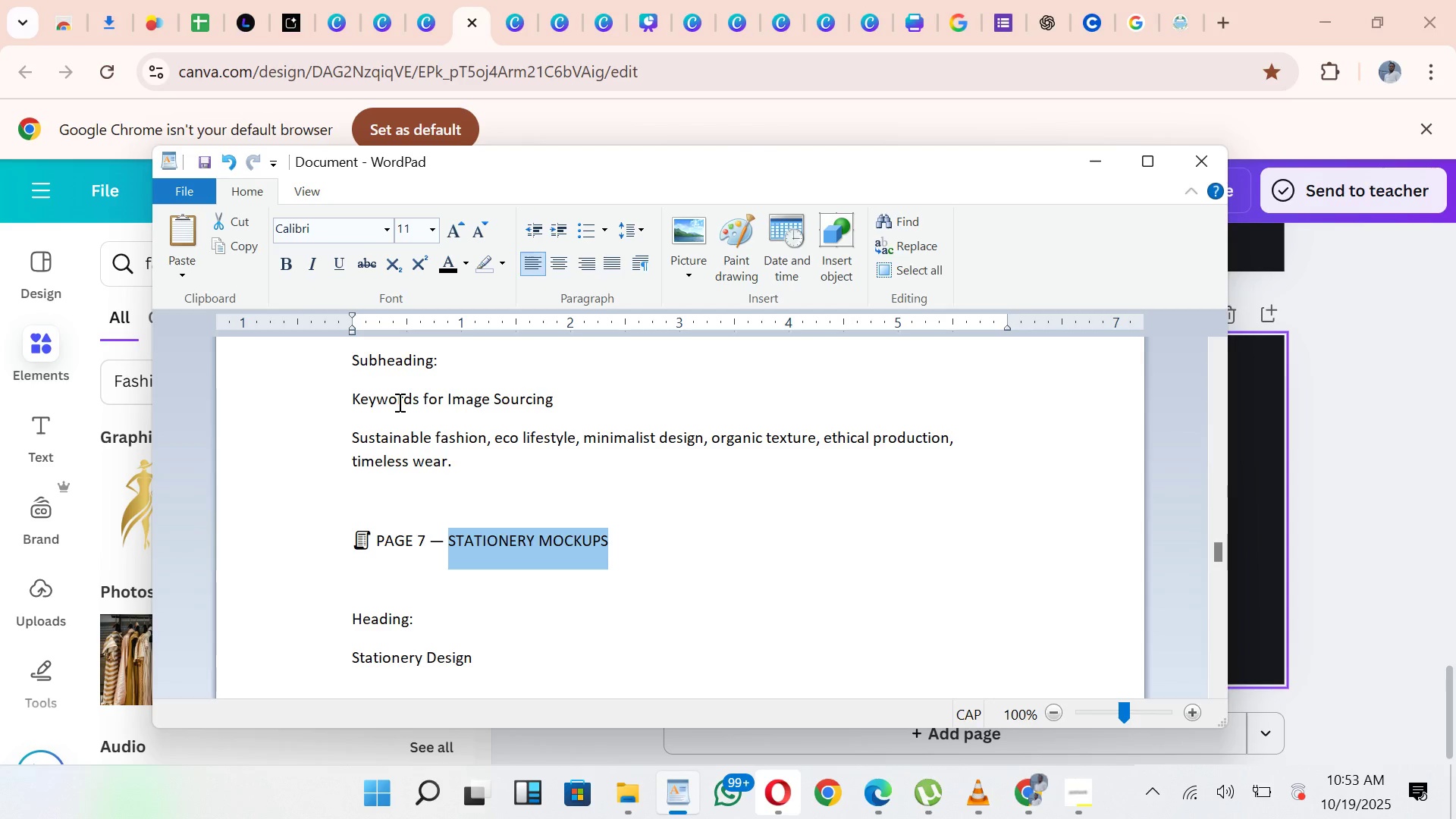 
key(Control+C)
 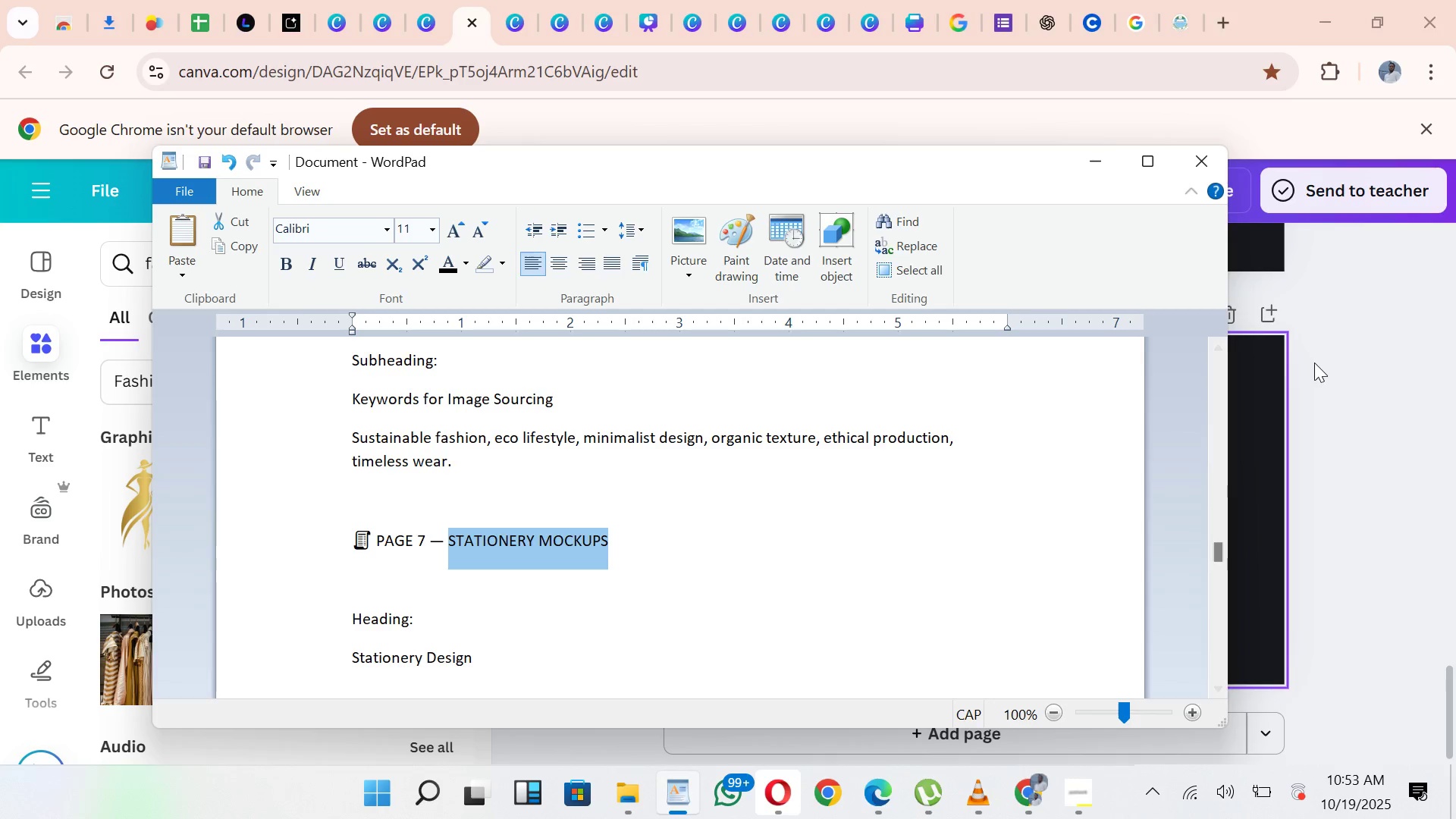 
left_click([1314, 362])
 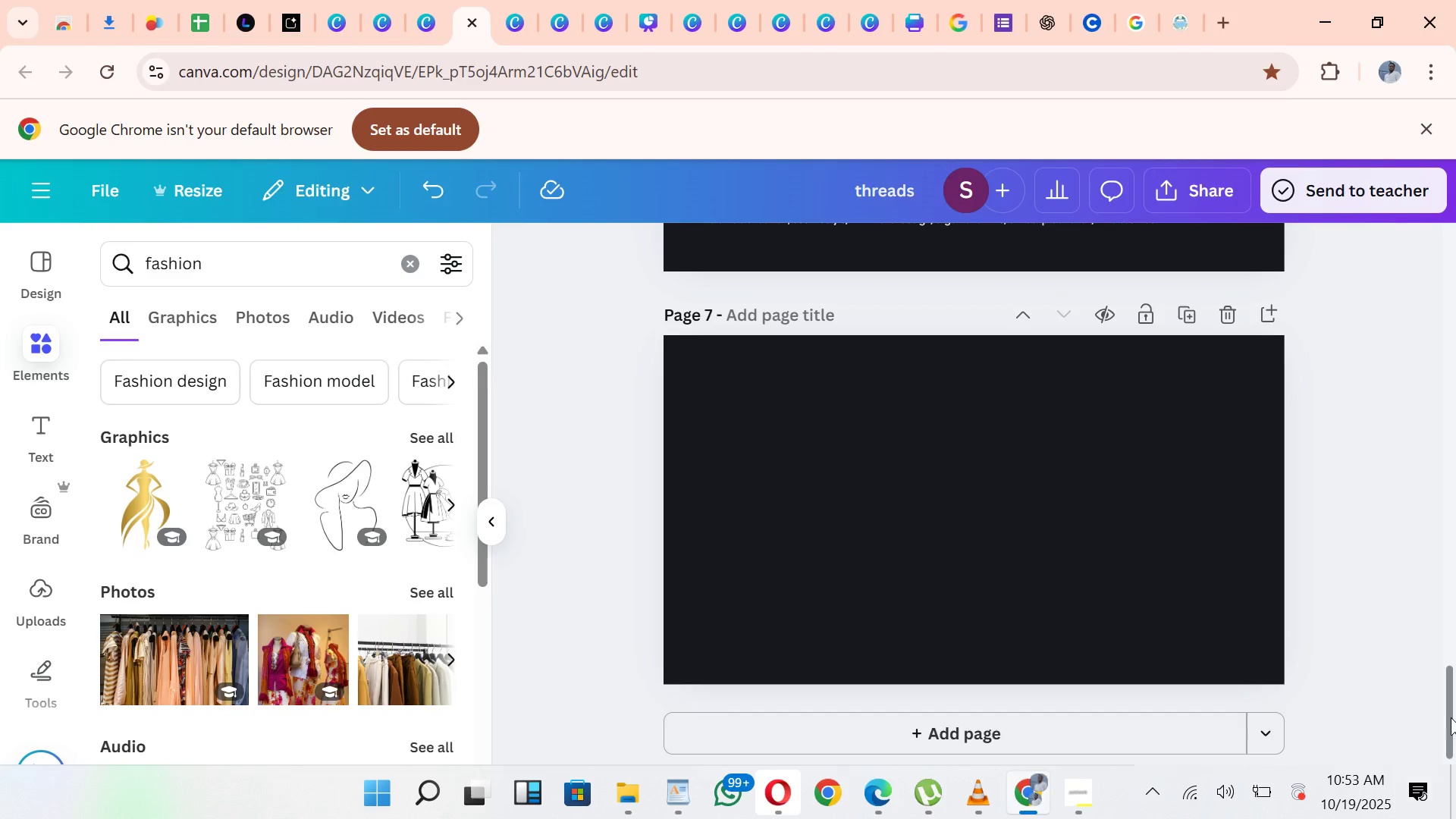 
left_click_drag(start_coordinate=[1453, 714], to_coordinate=[1447, 659])
 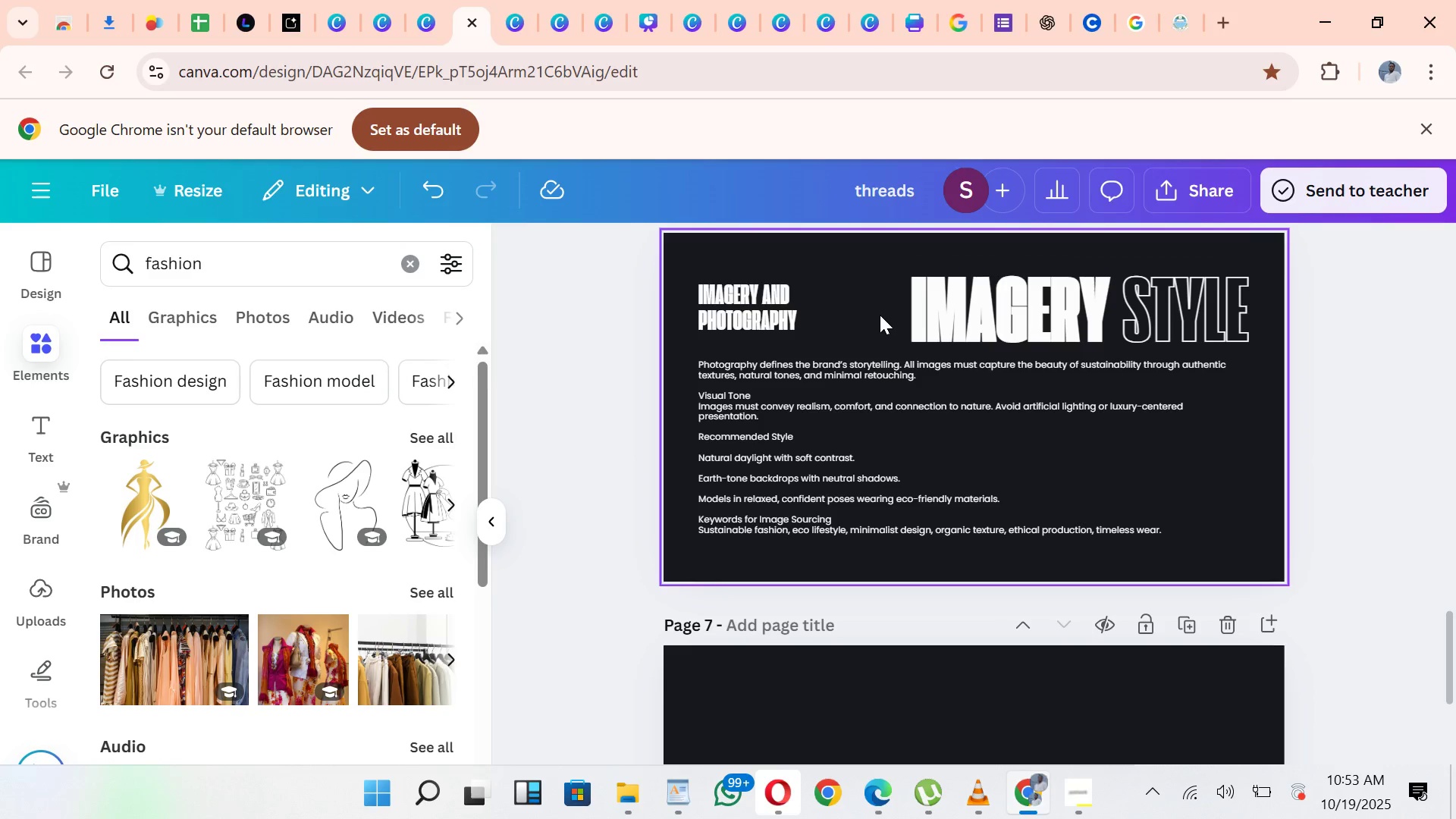 
left_click_drag(start_coordinate=[888, 310], to_coordinate=[1245, 310])
 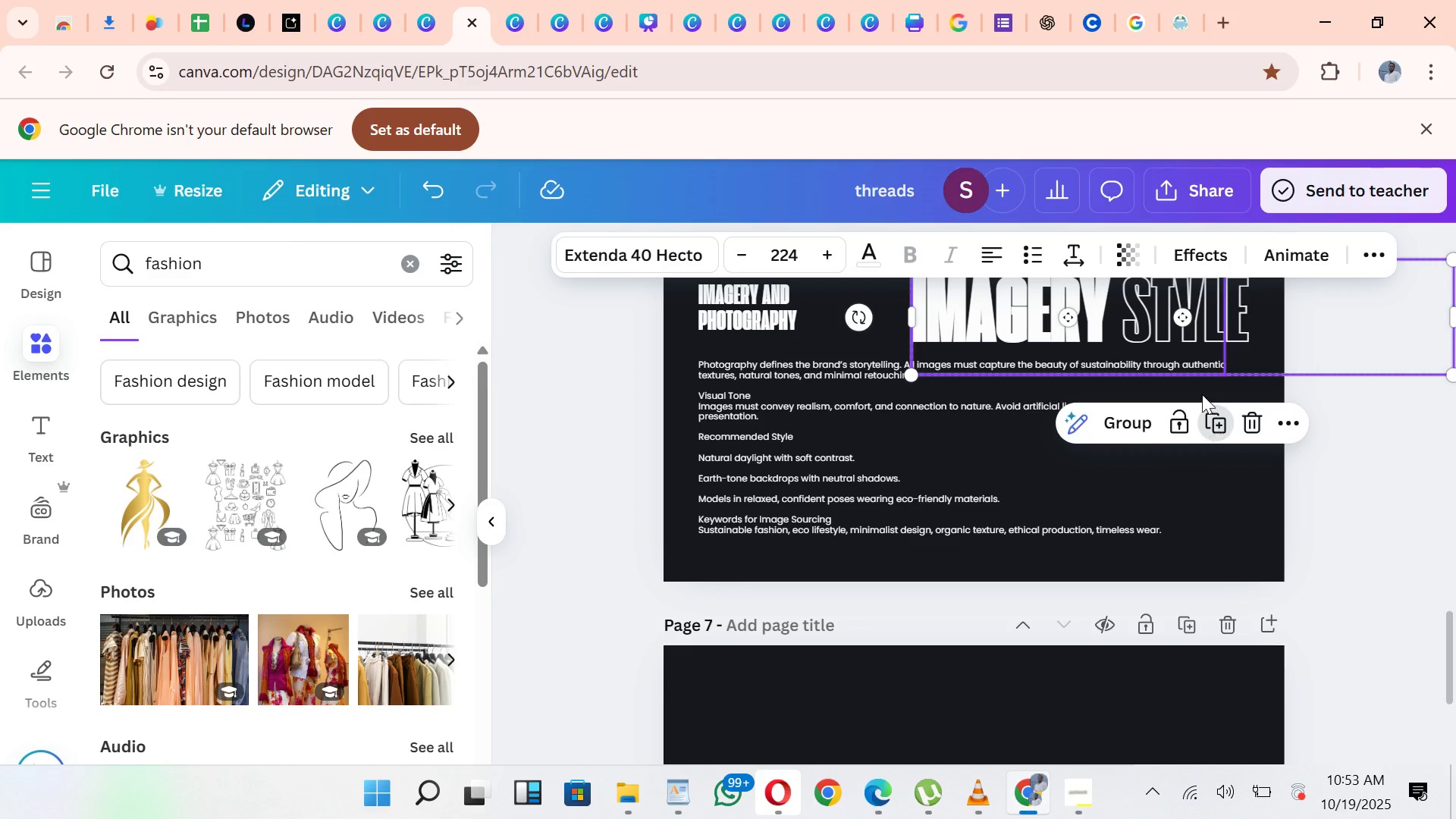 
left_click_drag(start_coordinate=[1195, 326], to_coordinate=[1031, 736])
 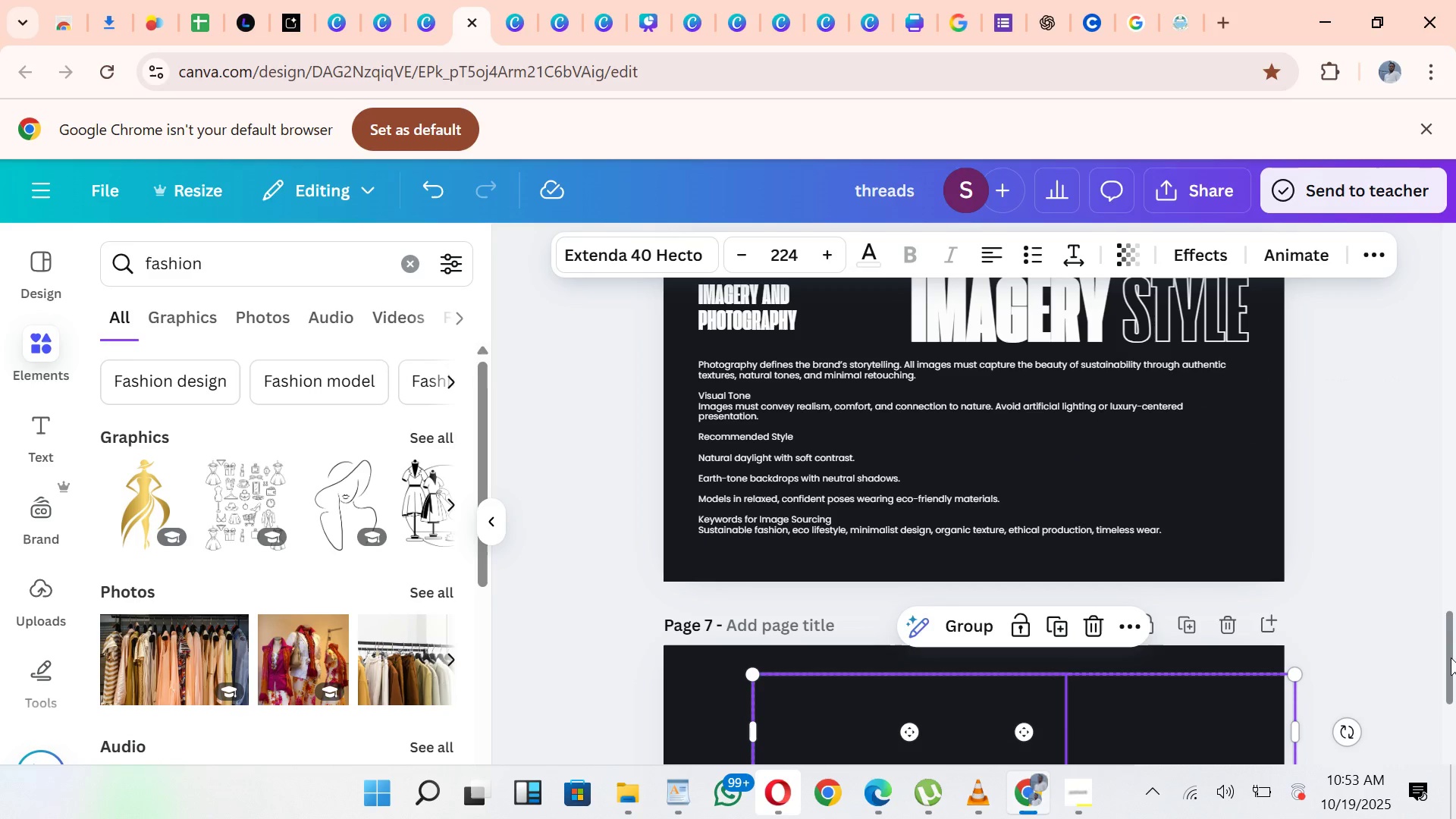 
left_click_drag(start_coordinate=[1451, 657], to_coordinate=[1455, 730])
 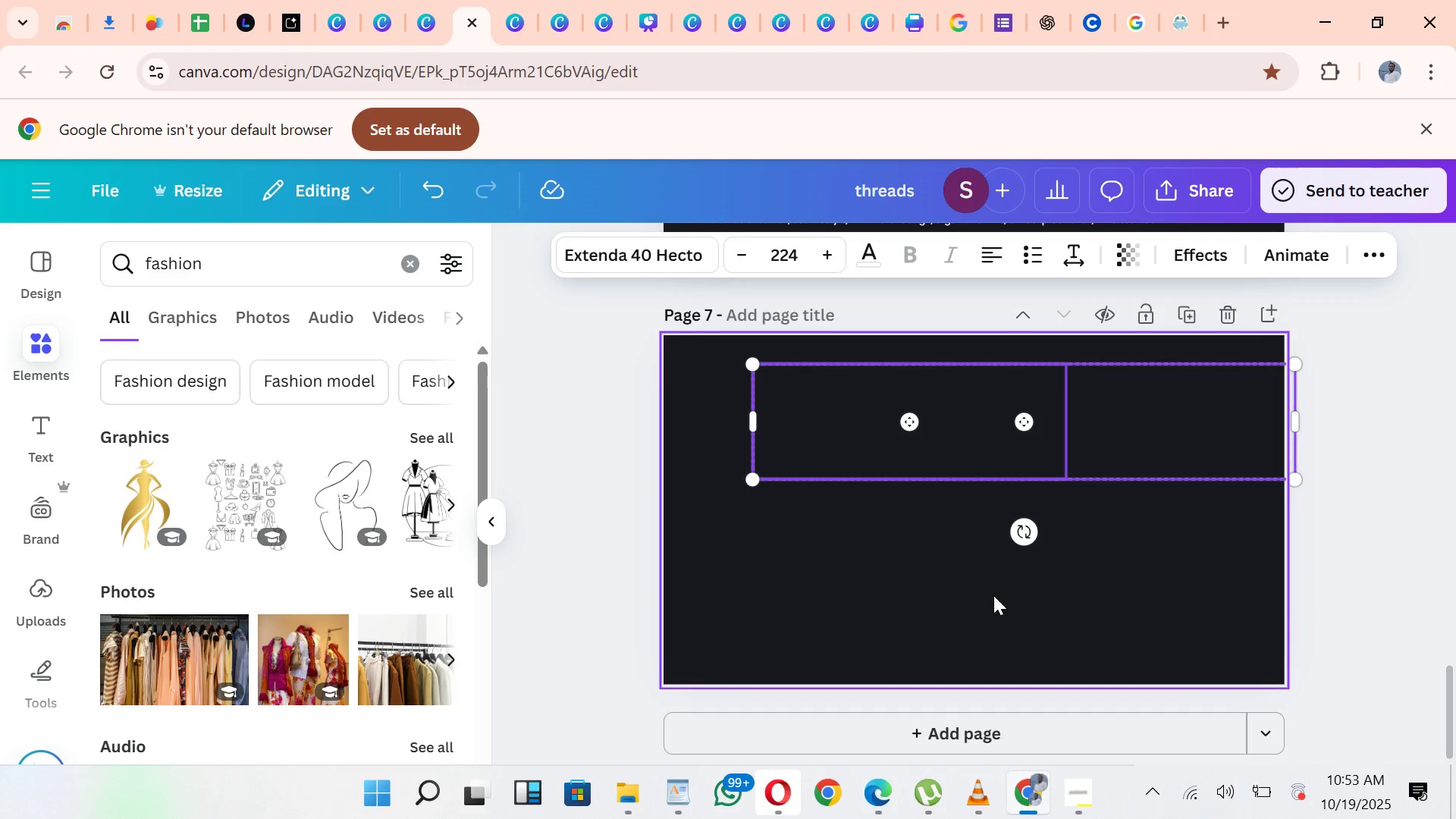 
left_click([993, 595])
 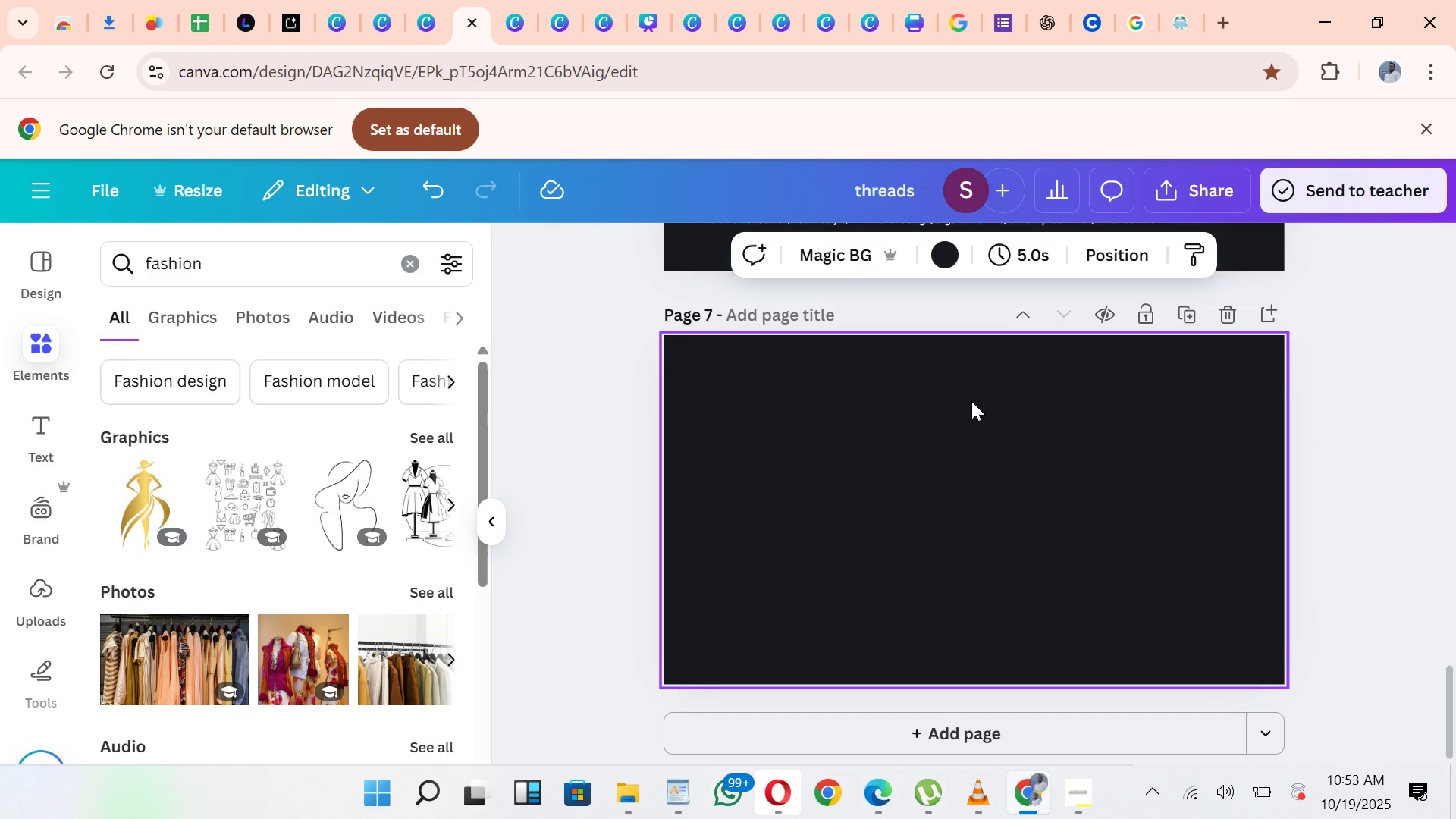 
left_click_drag(start_coordinate=[992, 410], to_coordinate=[1000, 414])
 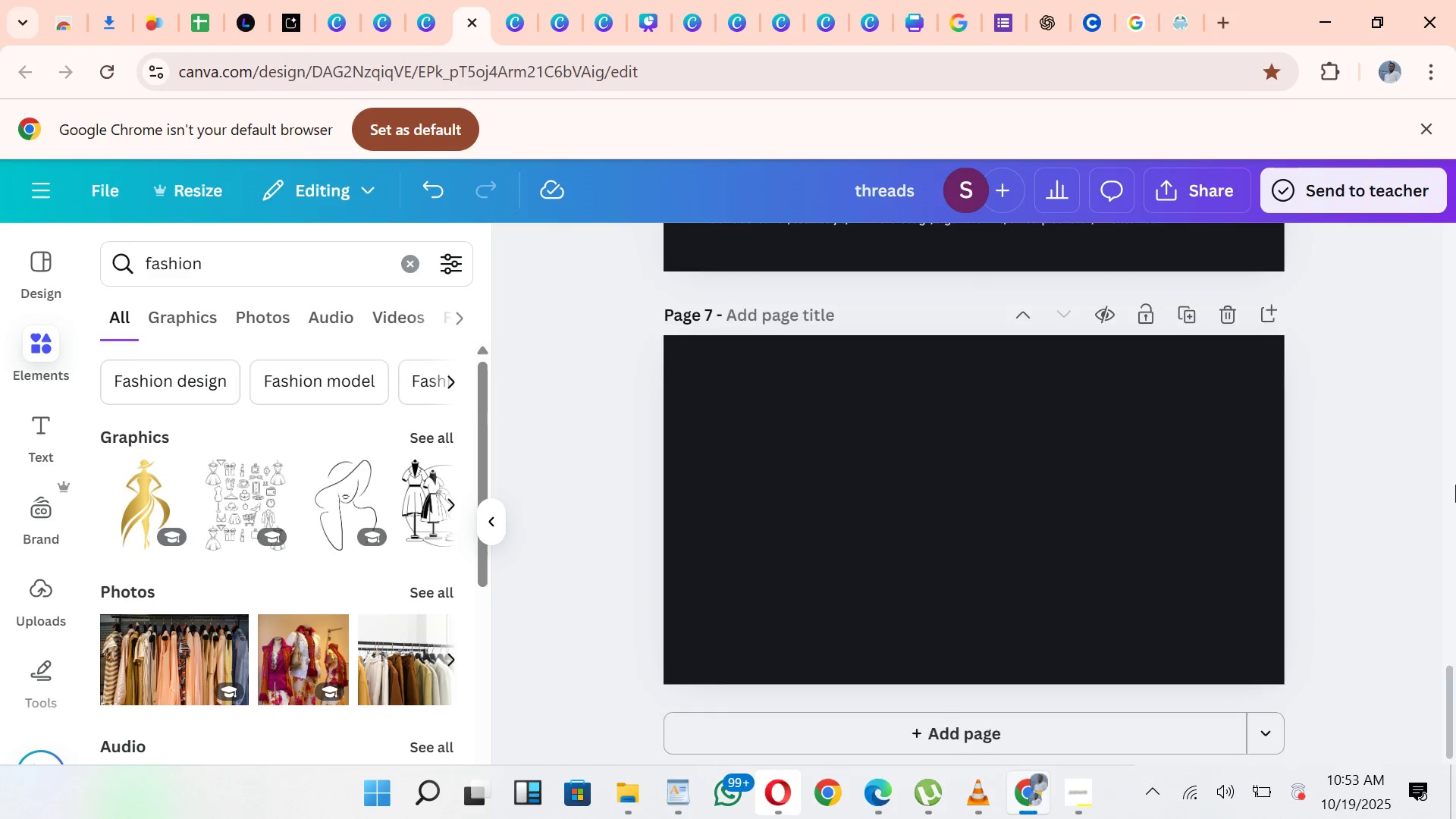 
left_click([1455, 485])
 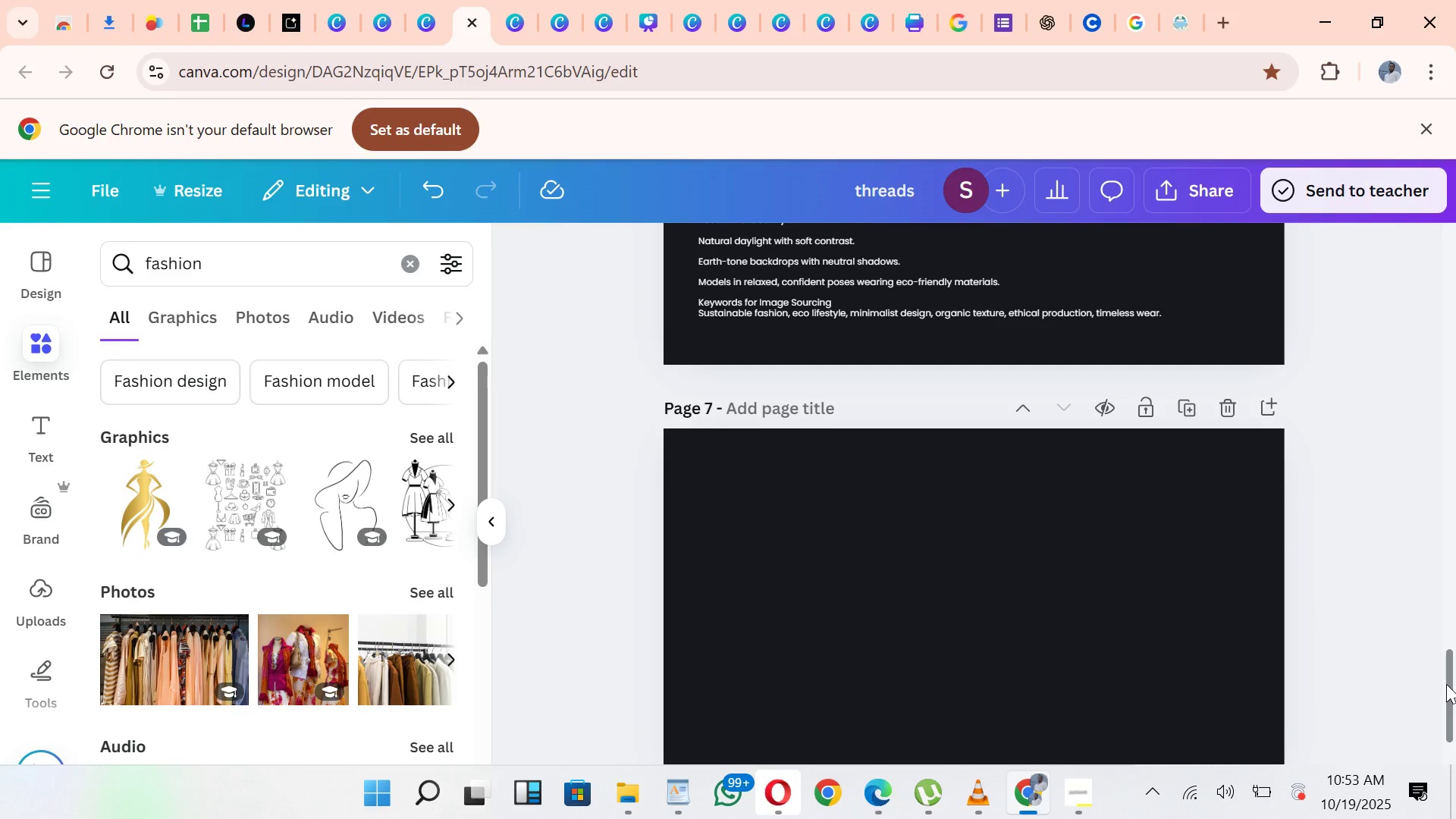 
left_click_drag(start_coordinate=[1446, 684], to_coordinate=[1454, 625])
 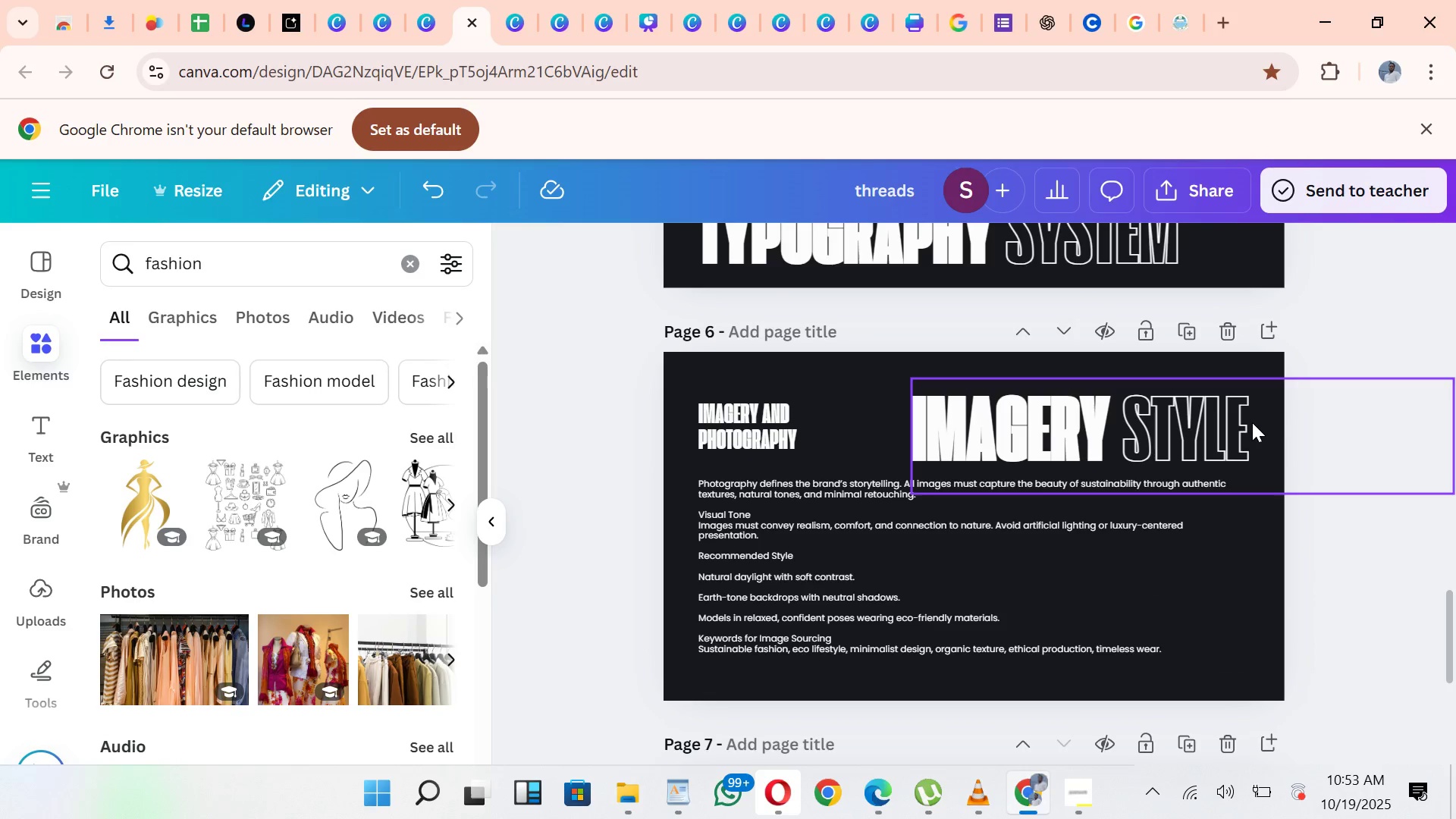 
left_click_drag(start_coordinate=[1256, 423], to_coordinate=[1071, 447])
 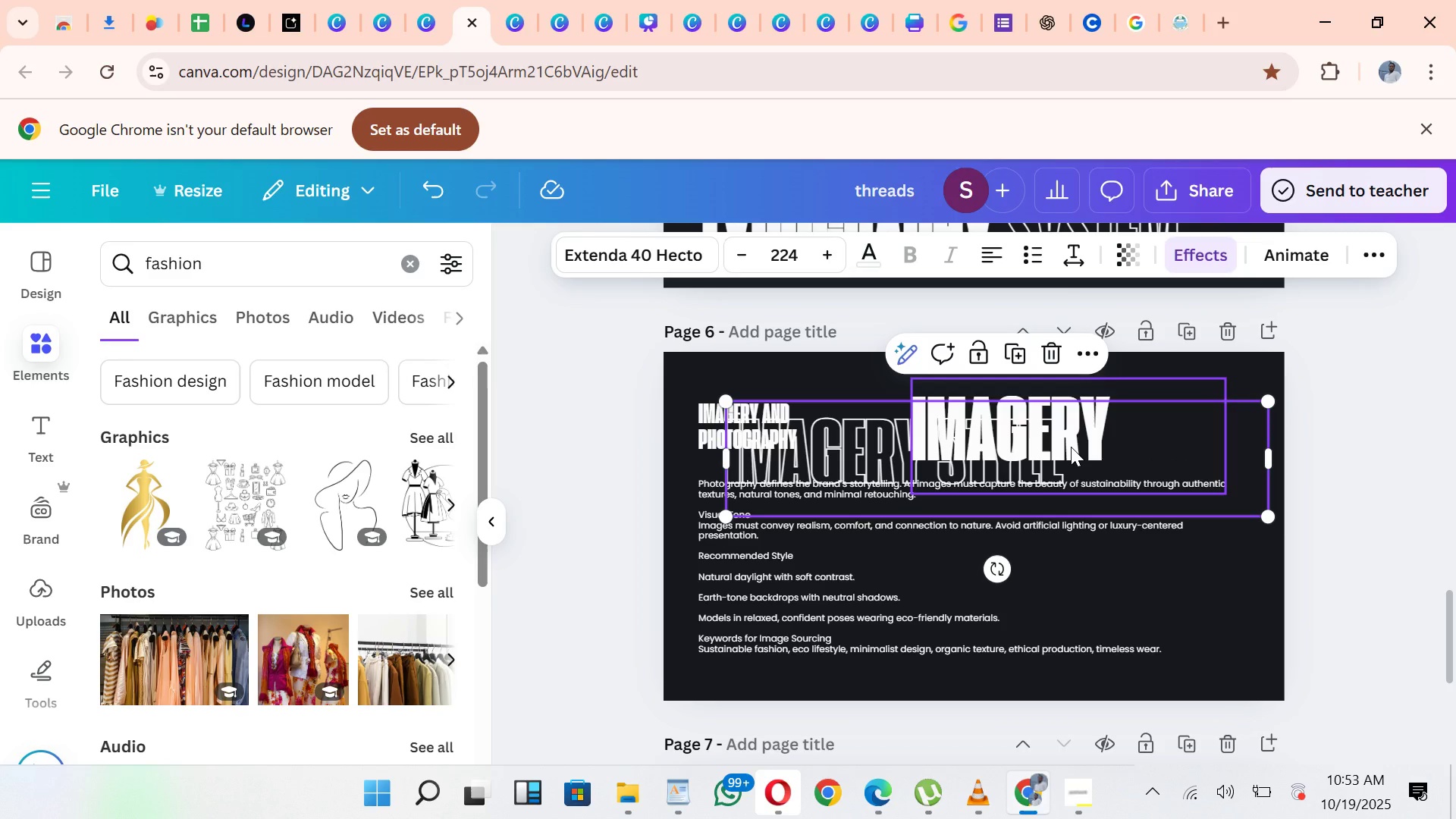 
key(Control+Z)
 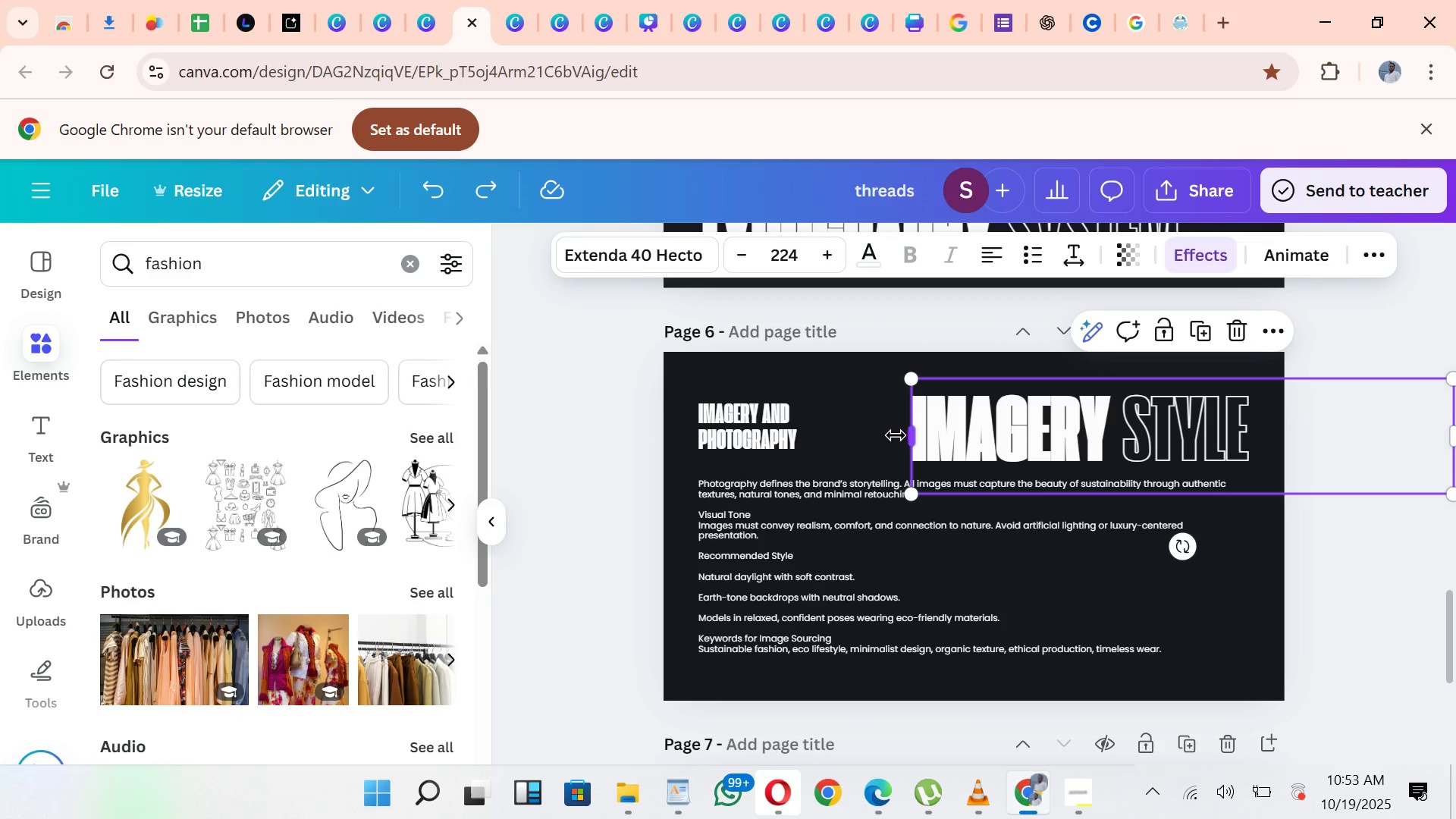 
left_click_drag(start_coordinate=[885, 426], to_coordinate=[1271, 452])
 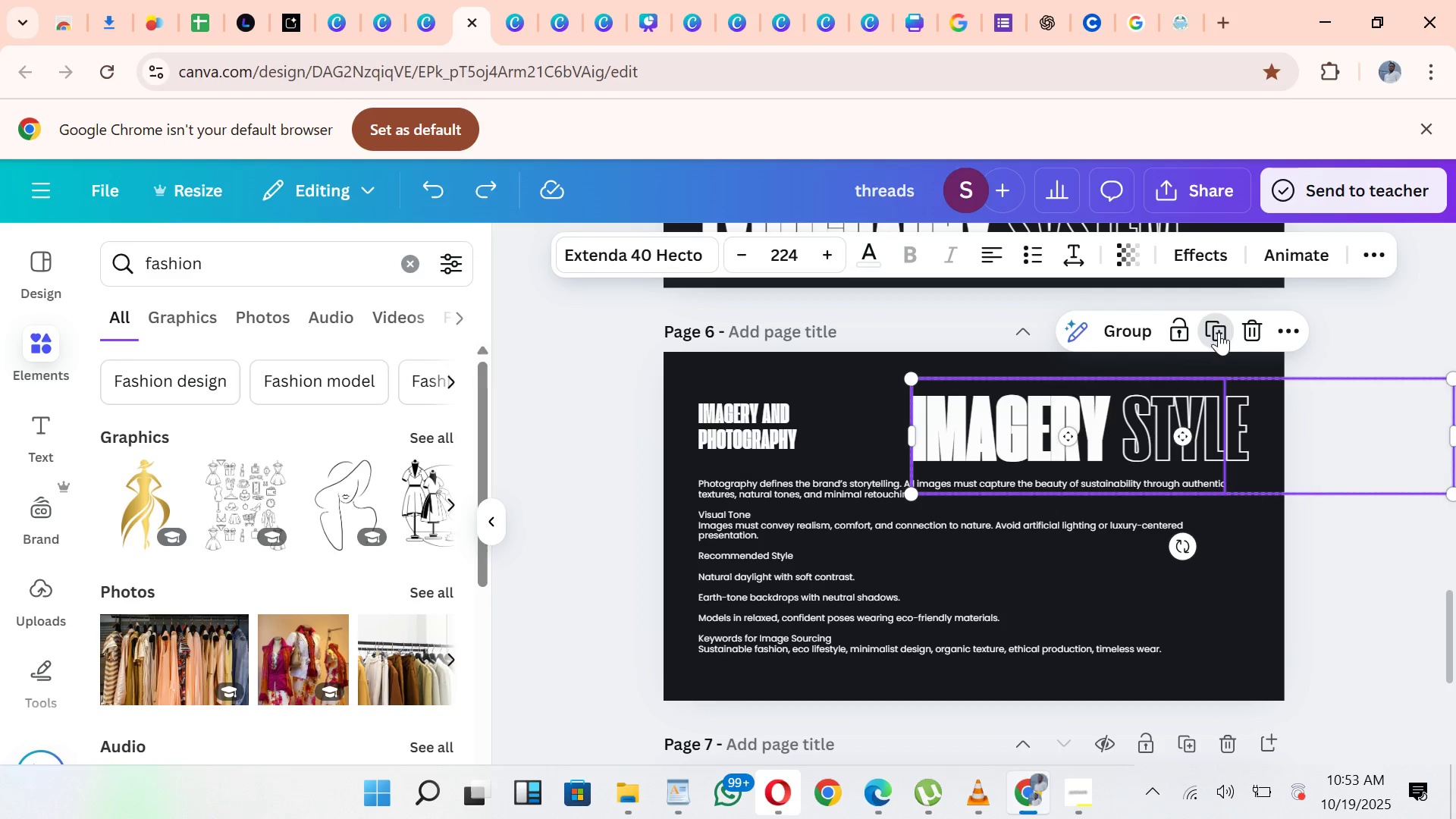 
left_click_drag(start_coordinate=[1199, 429], to_coordinate=[1173, 644])
 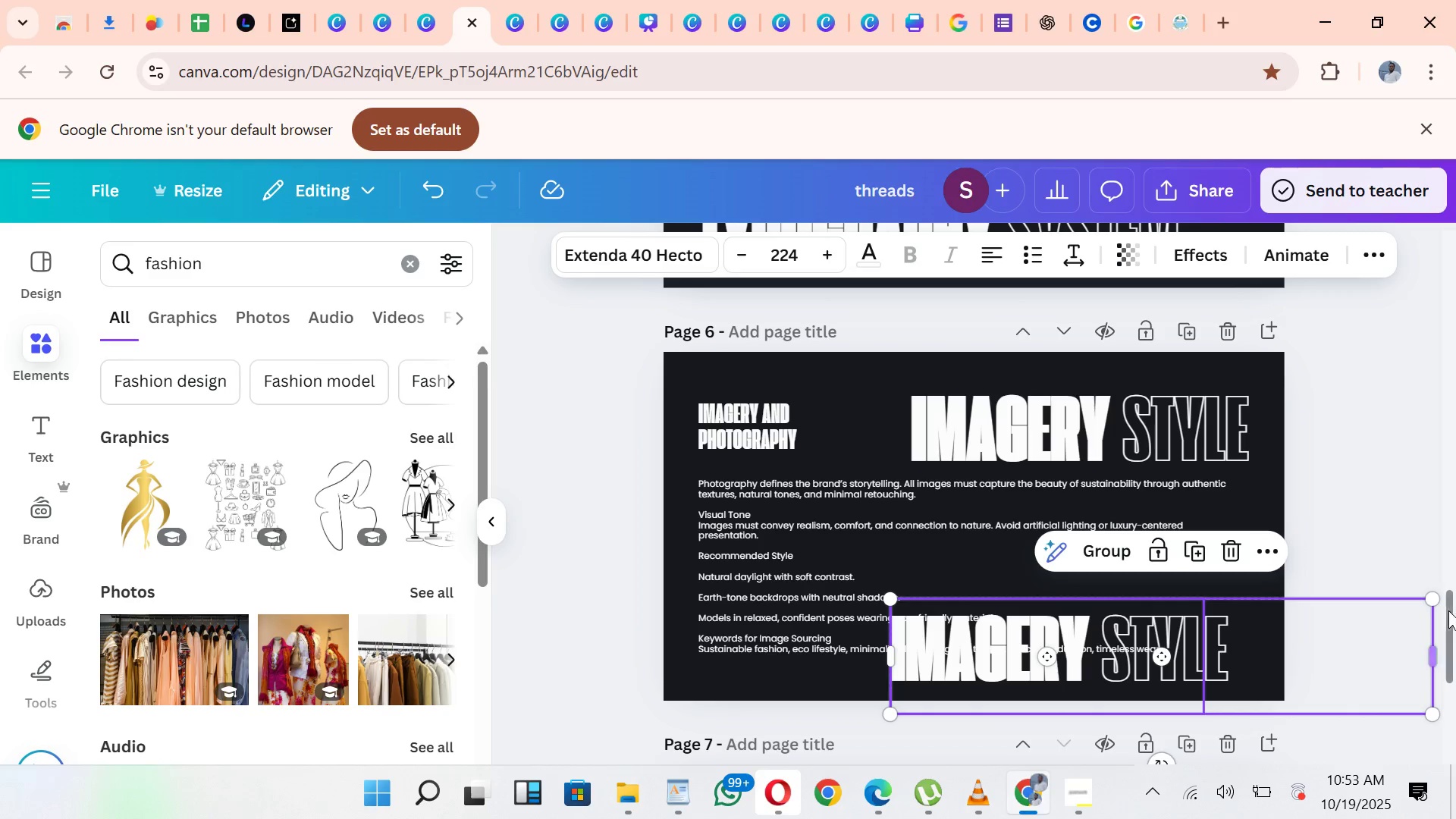 
left_click_drag(start_coordinate=[1451, 611], to_coordinate=[1442, 655])
 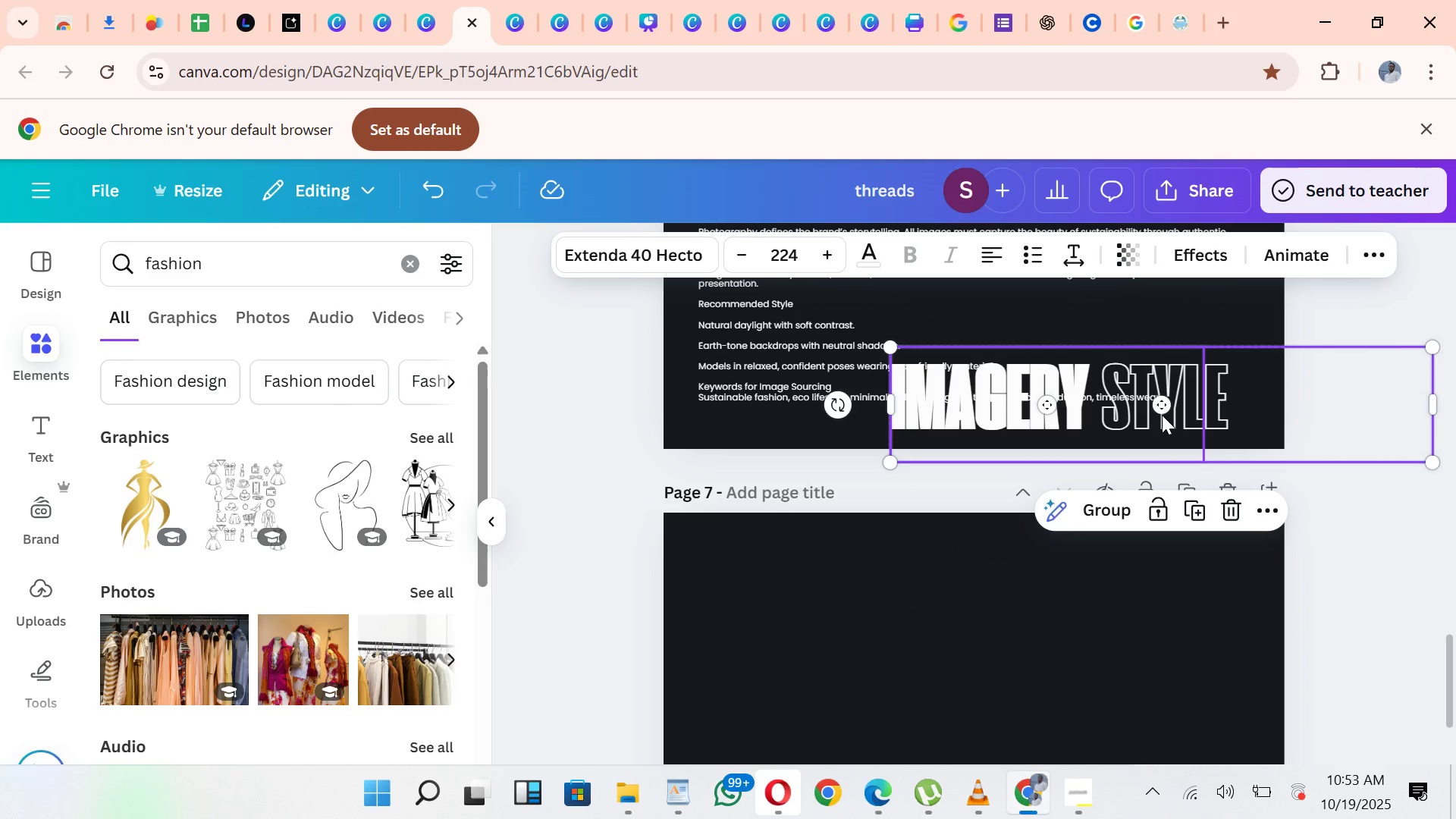 
left_click_drag(start_coordinate=[1165, 415], to_coordinate=[1159, 607])
 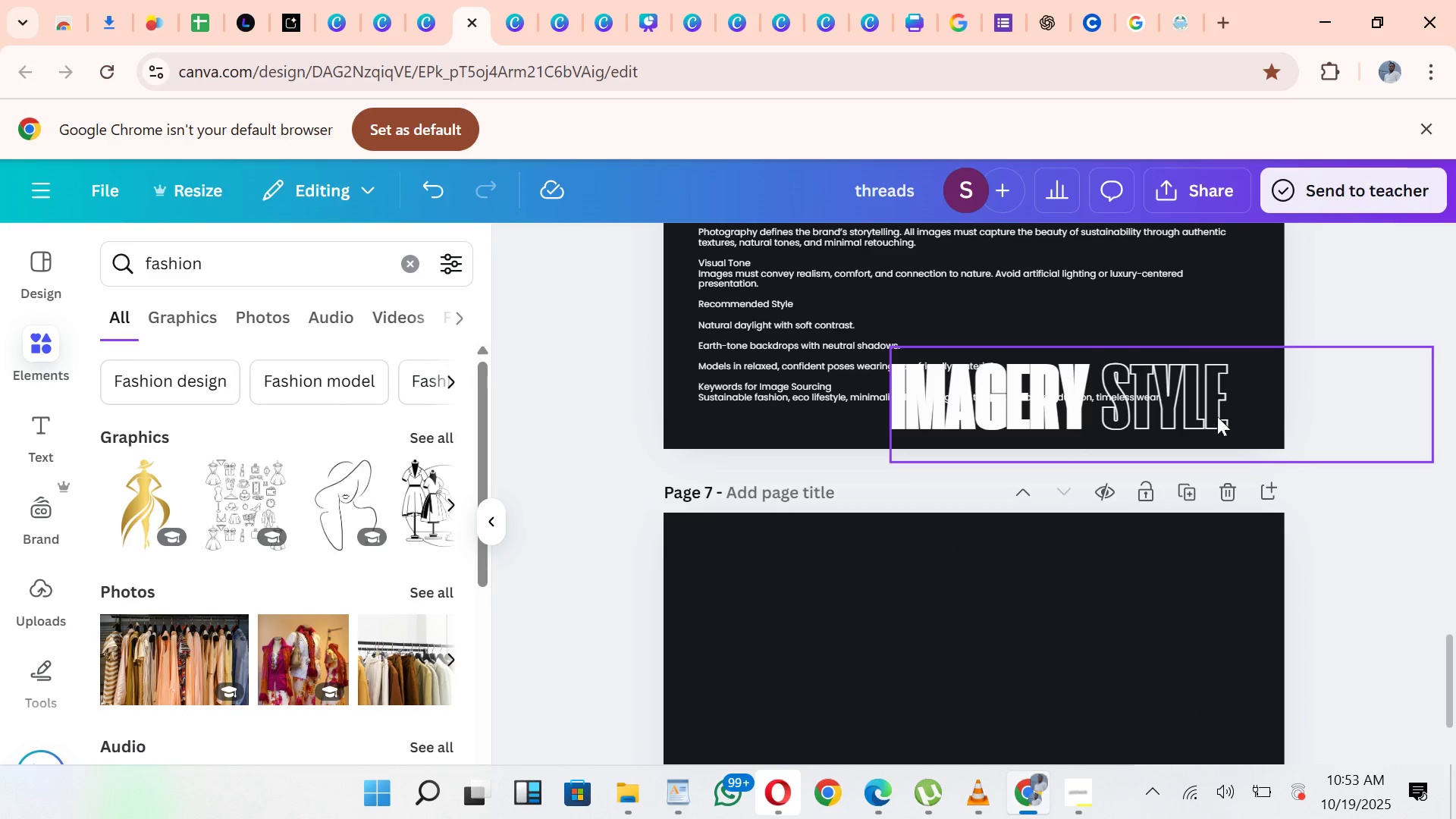 
left_click_drag(start_coordinate=[1216, 413], to_coordinate=[1040, 654])
 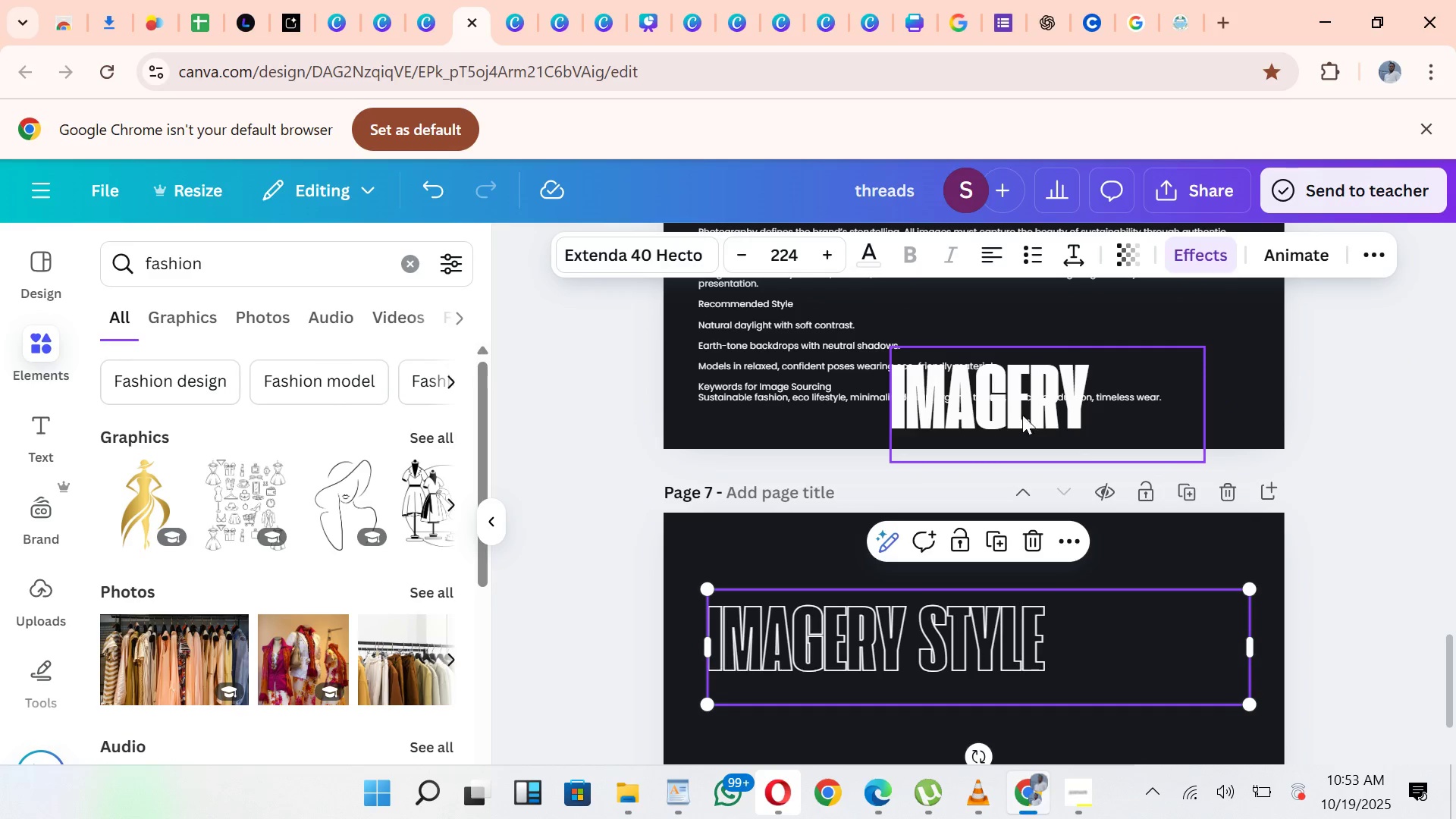 
left_click_drag(start_coordinate=[1025, 412], to_coordinate=[874, 626])
 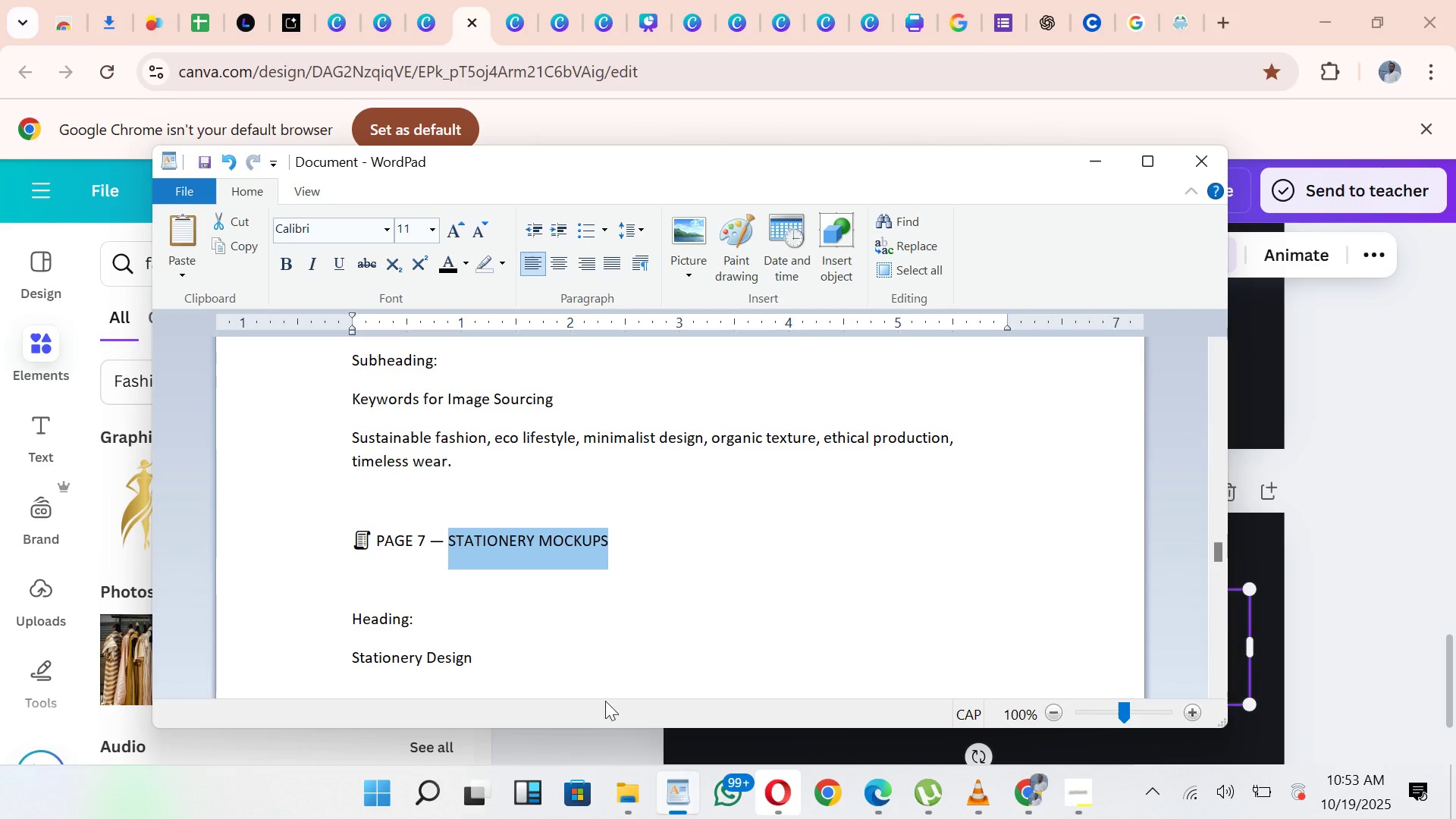 
wait(5.18)
 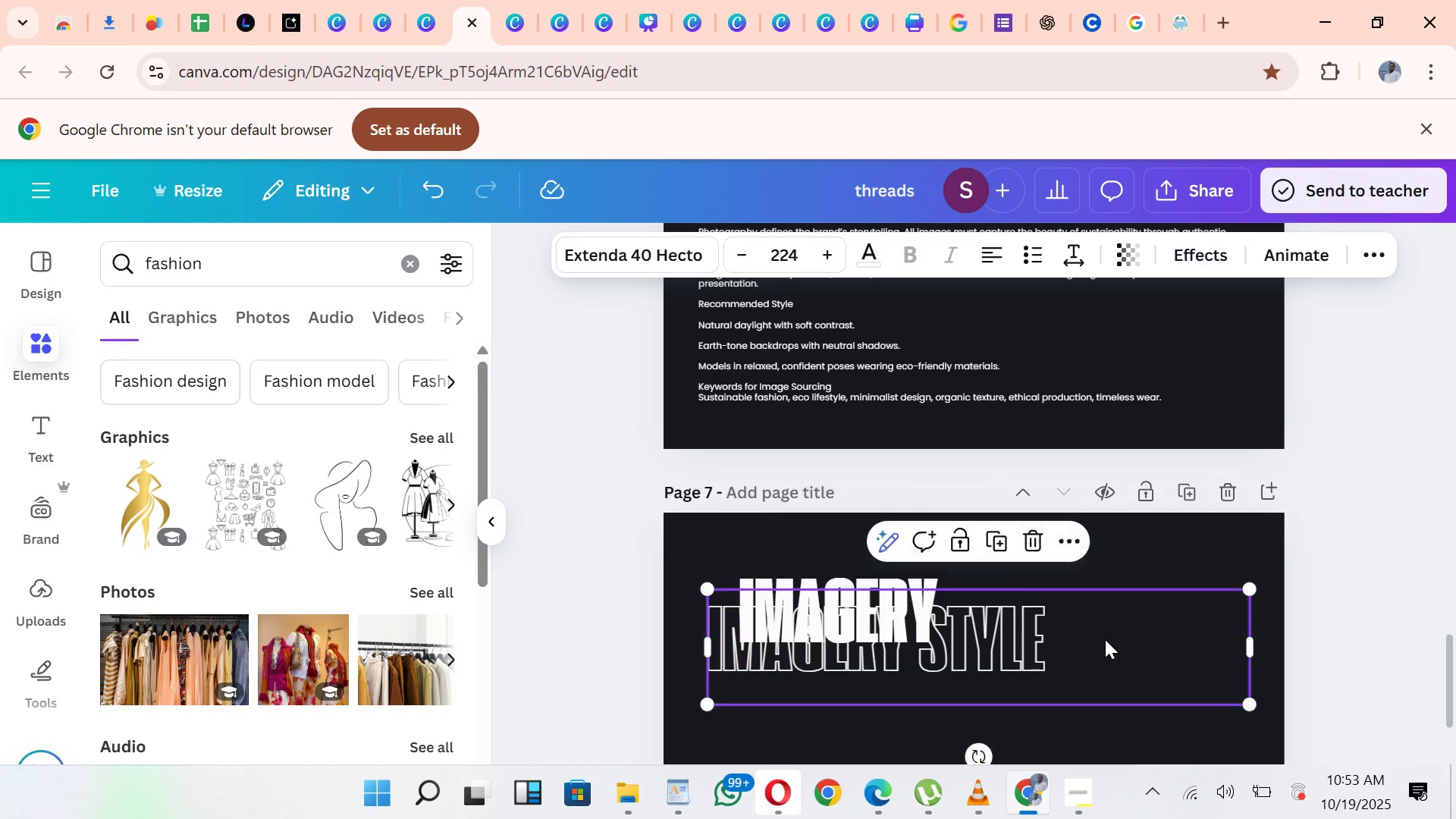 
key(Control+C)
 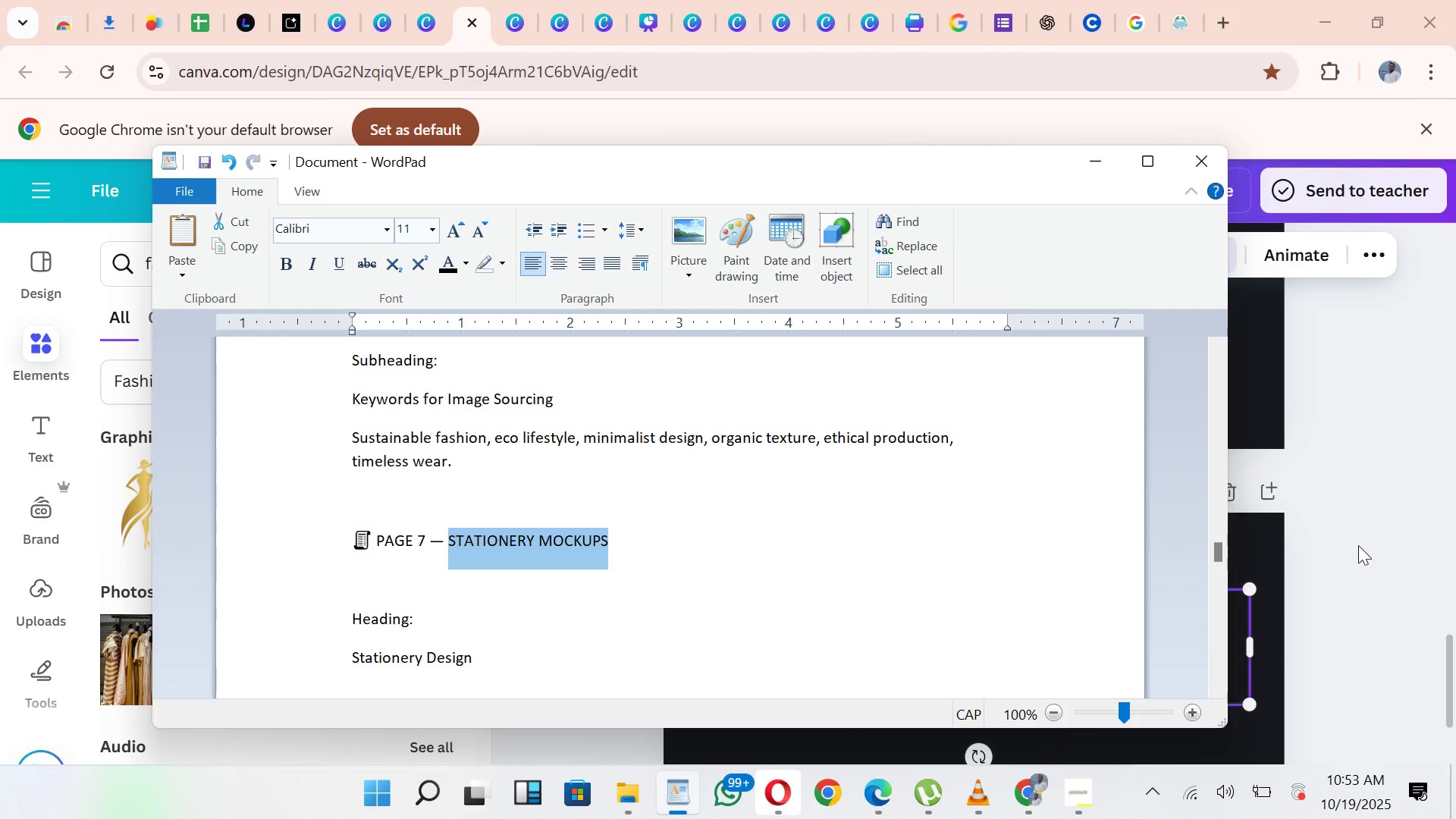 
left_click([1358, 545])
 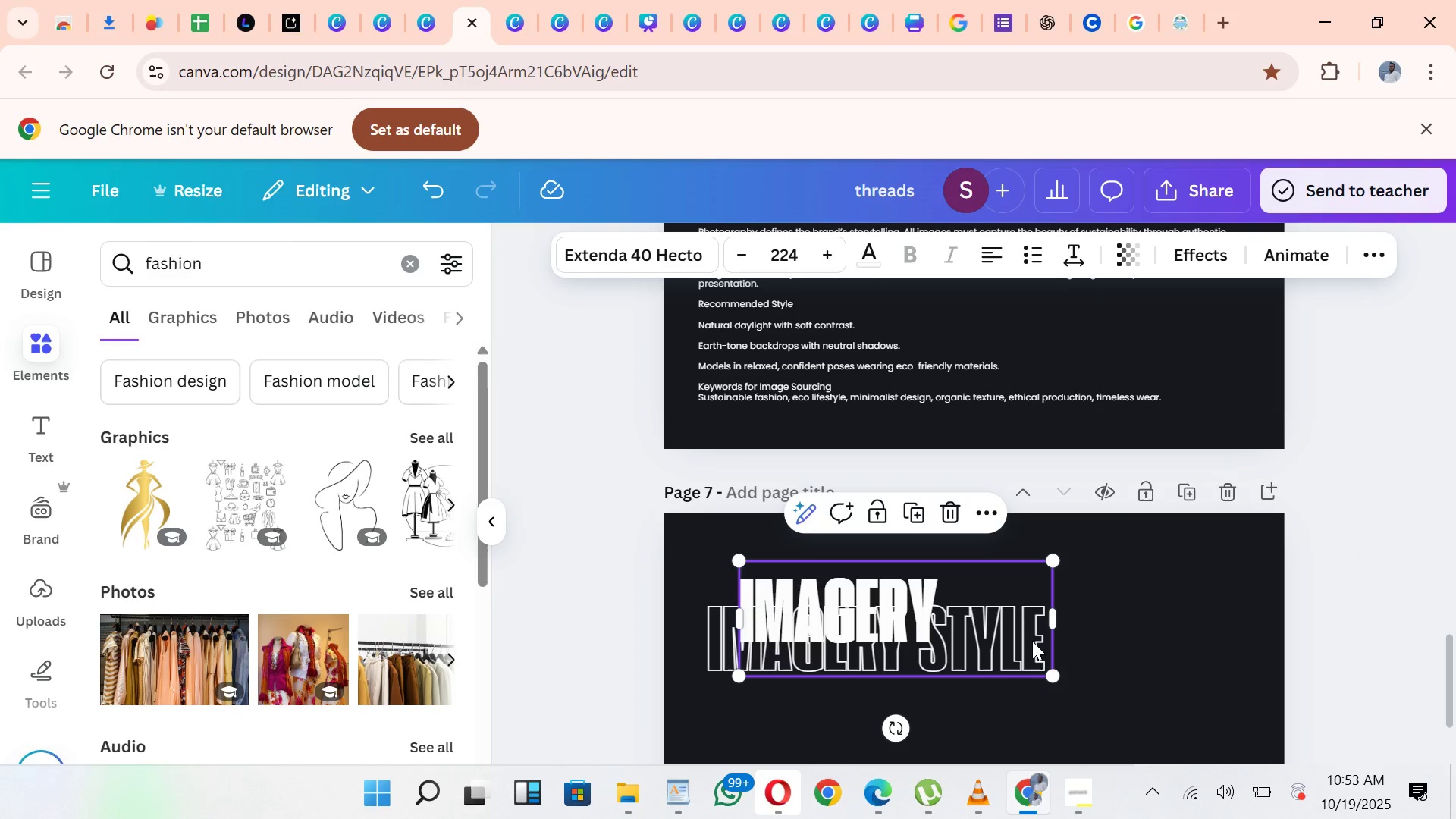 
left_click([1032, 641])
 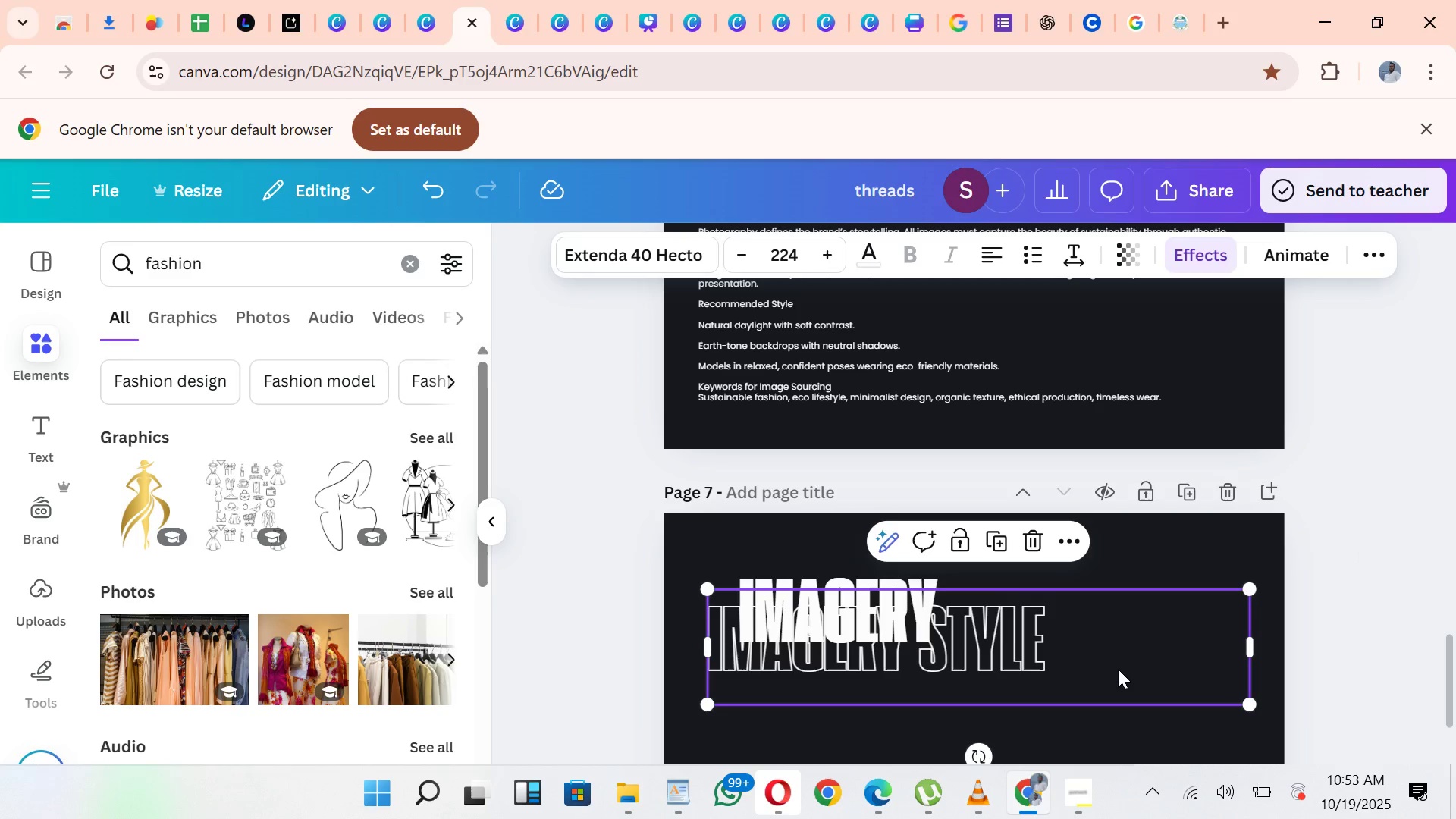 
double_click([1118, 669])
 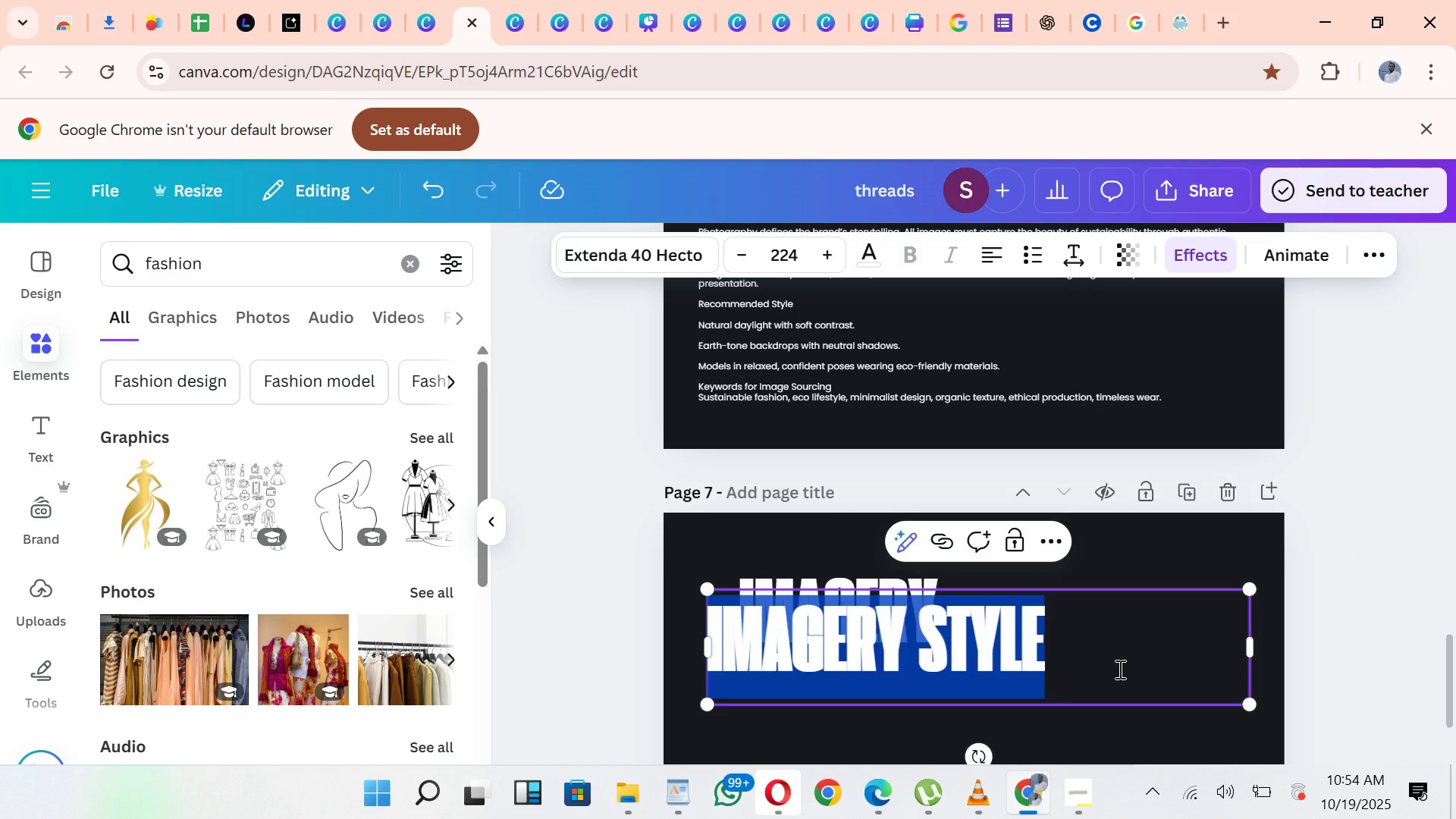 
key(Control+V)
 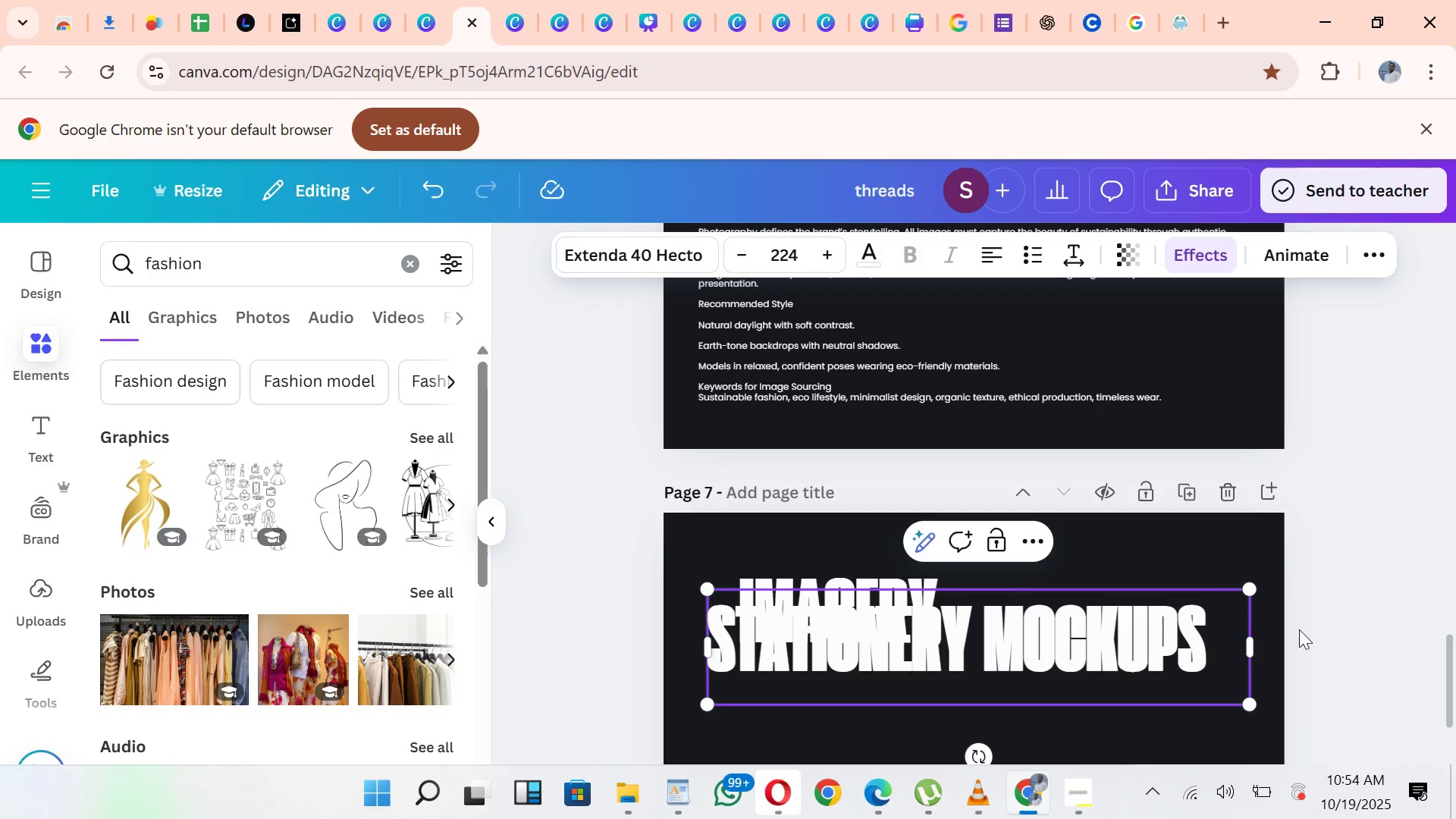 
left_click_drag(start_coordinate=[1296, 572], to_coordinate=[1302, 570])
 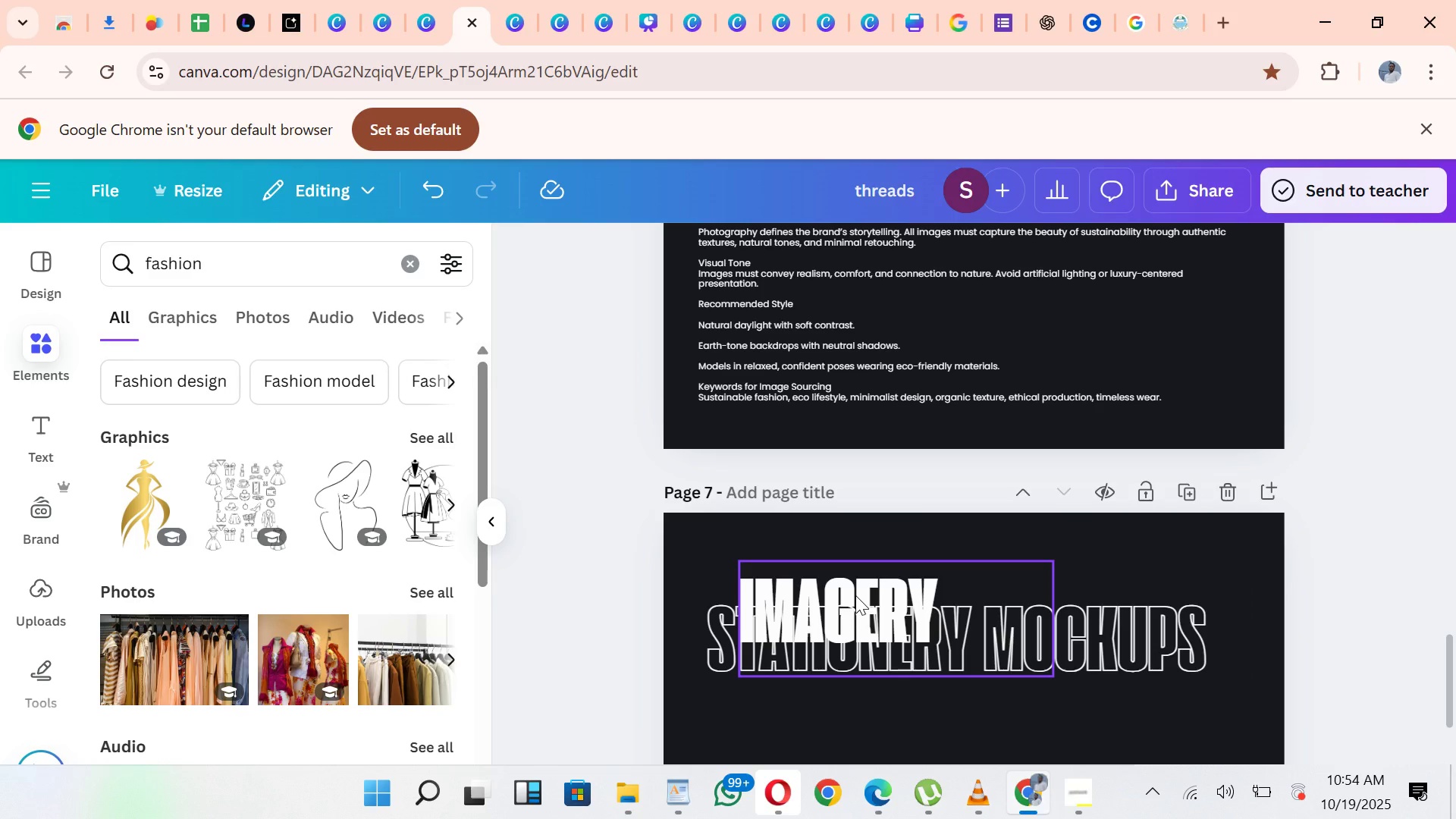 
left_click([855, 595])
 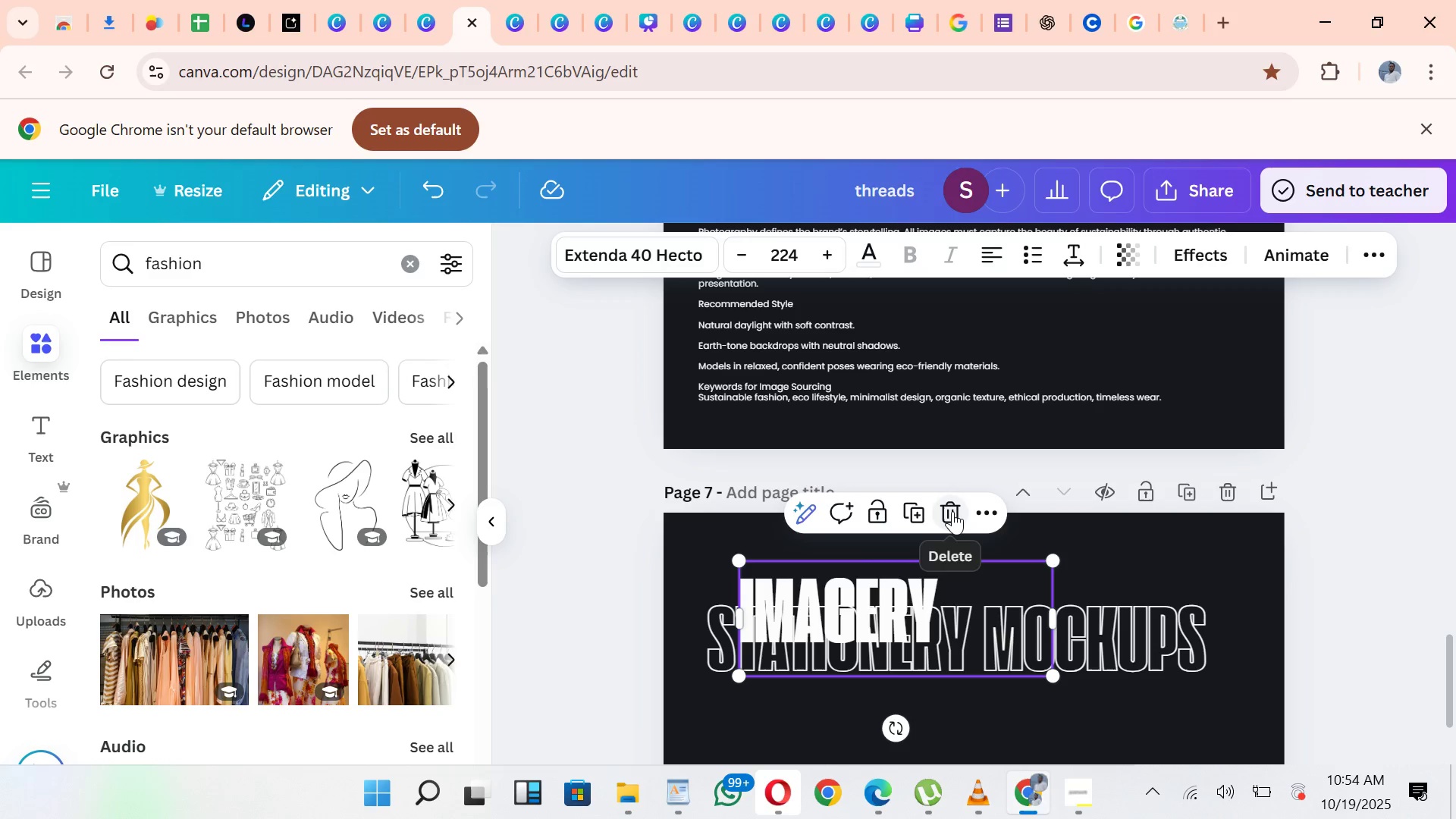 
left_click([956, 511])
 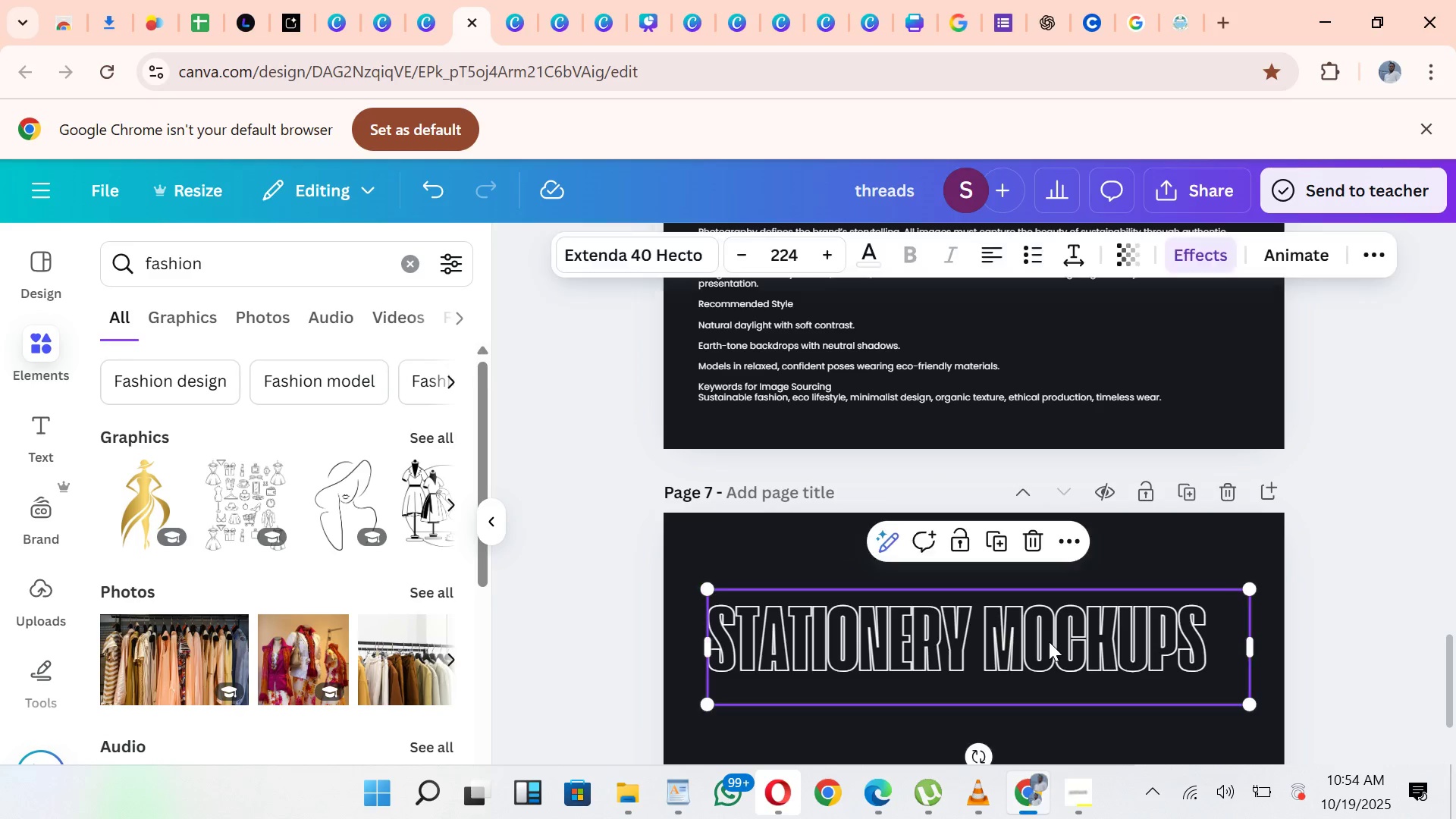 
left_click([1049, 642])
 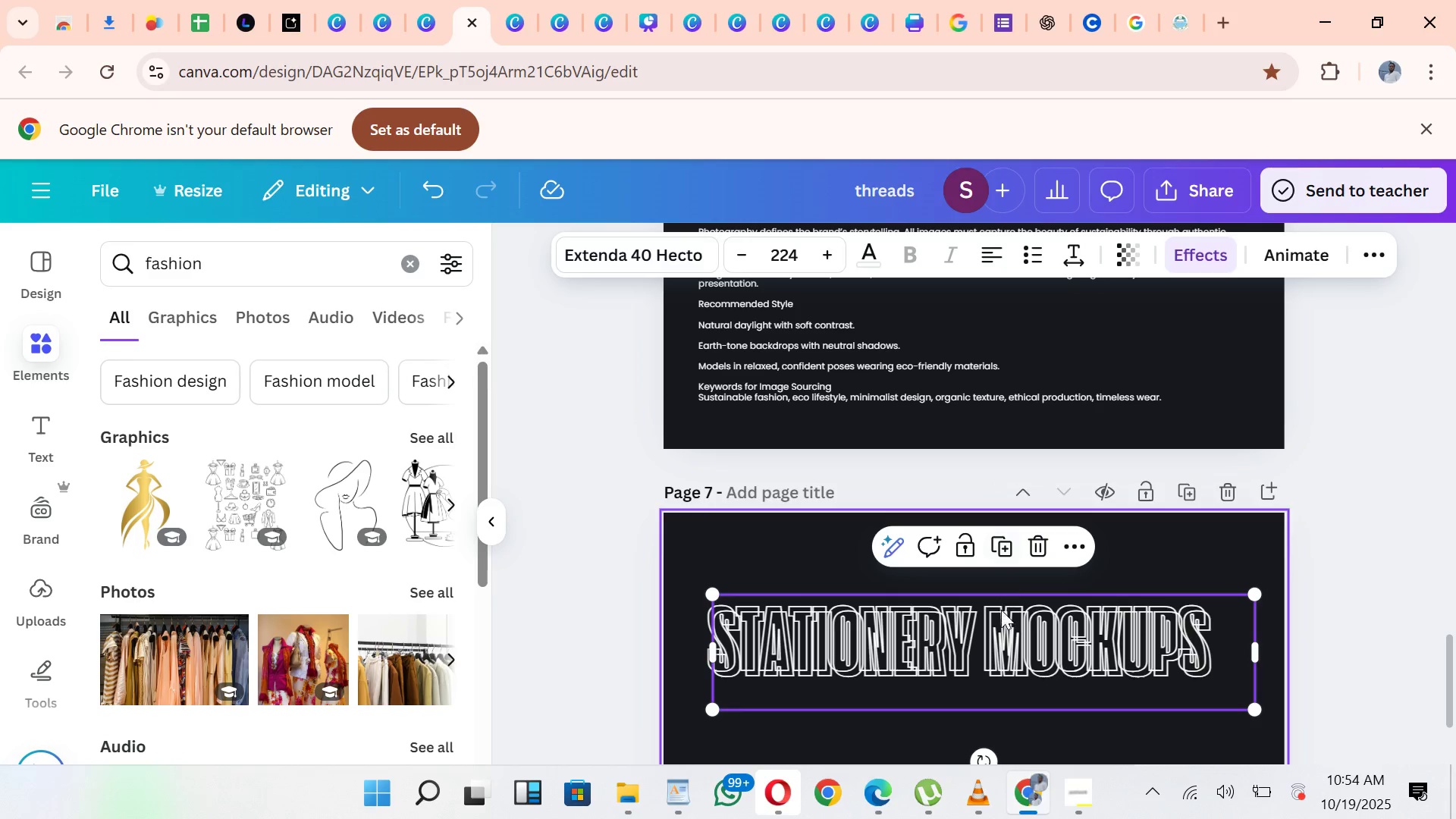 
left_click_drag(start_coordinate=[1012, 638], to_coordinate=[1116, 654])
 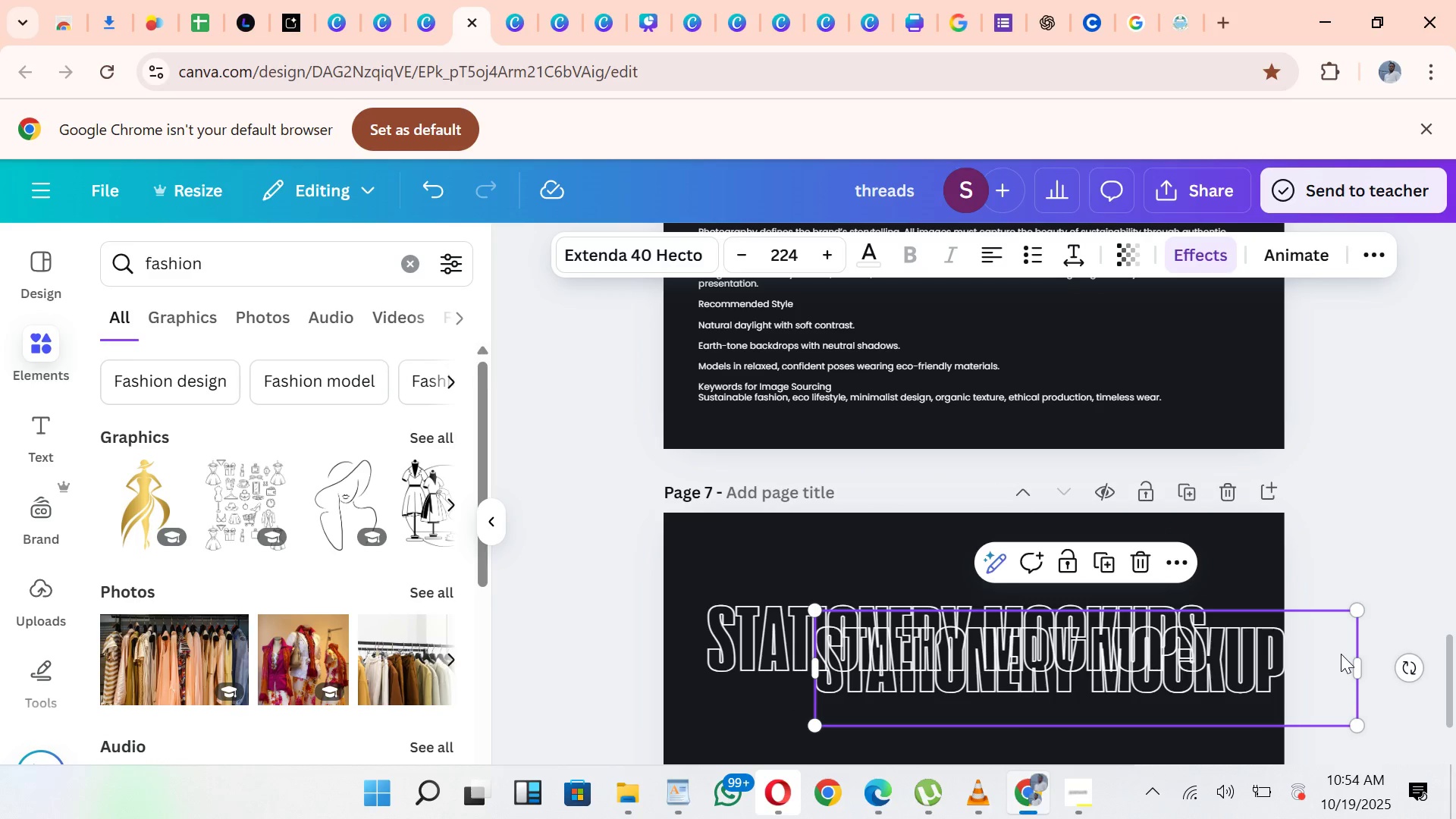 
double_click([1341, 654])
 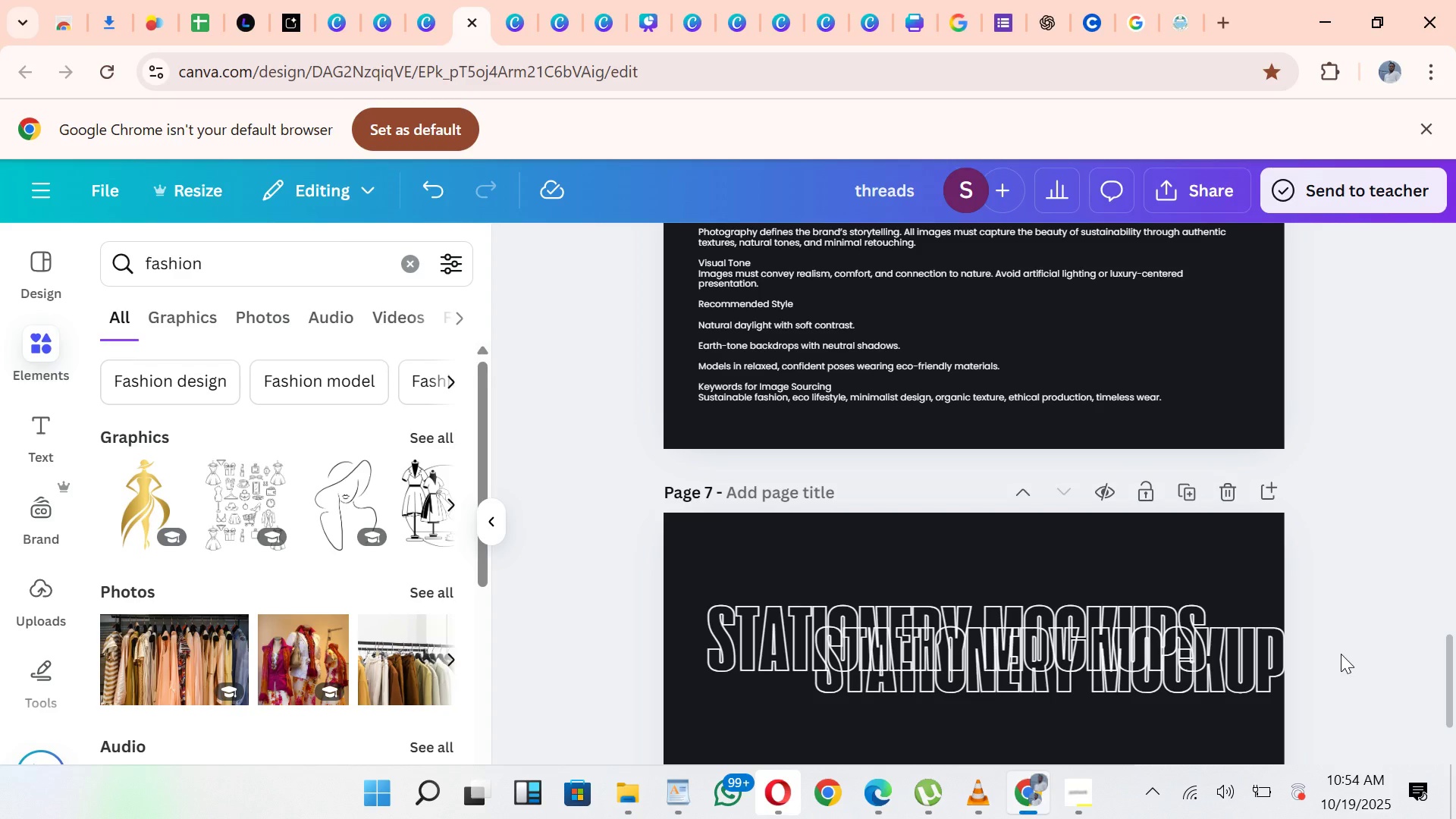 
double_click([1341, 654])
 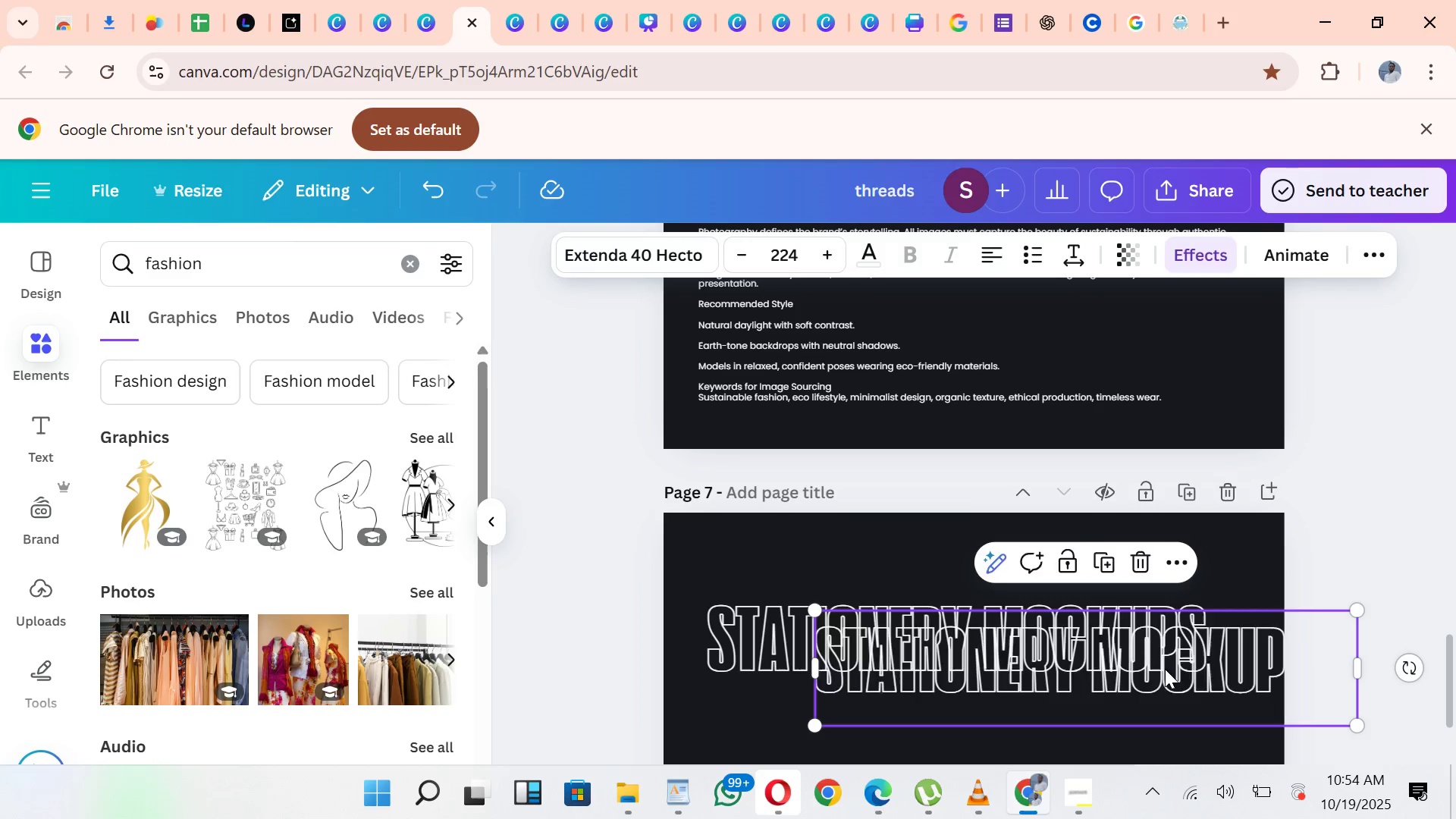 
double_click([1165, 669])
 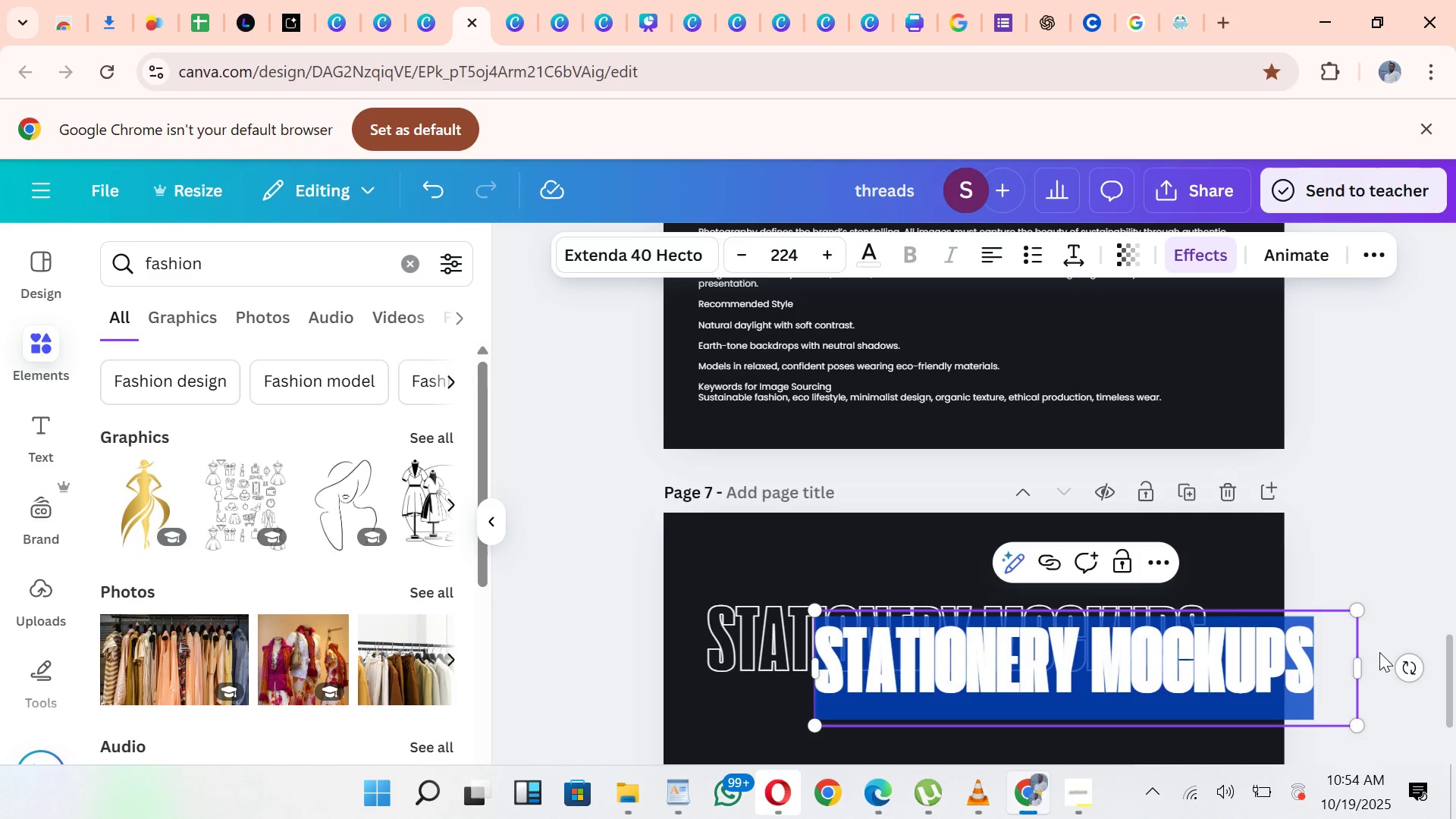 
left_click([1347, 657])
 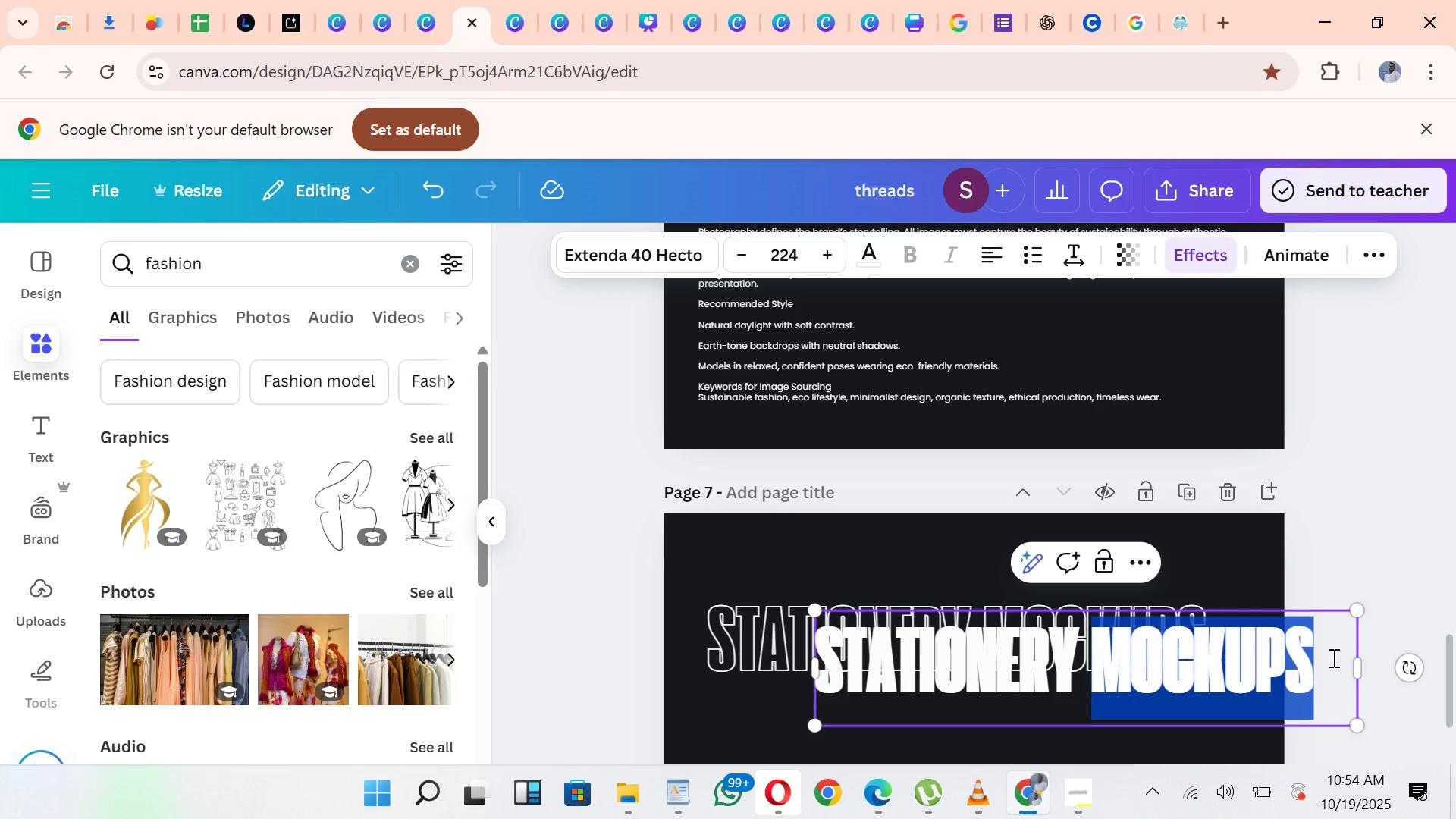 
double_click([1332, 657])
 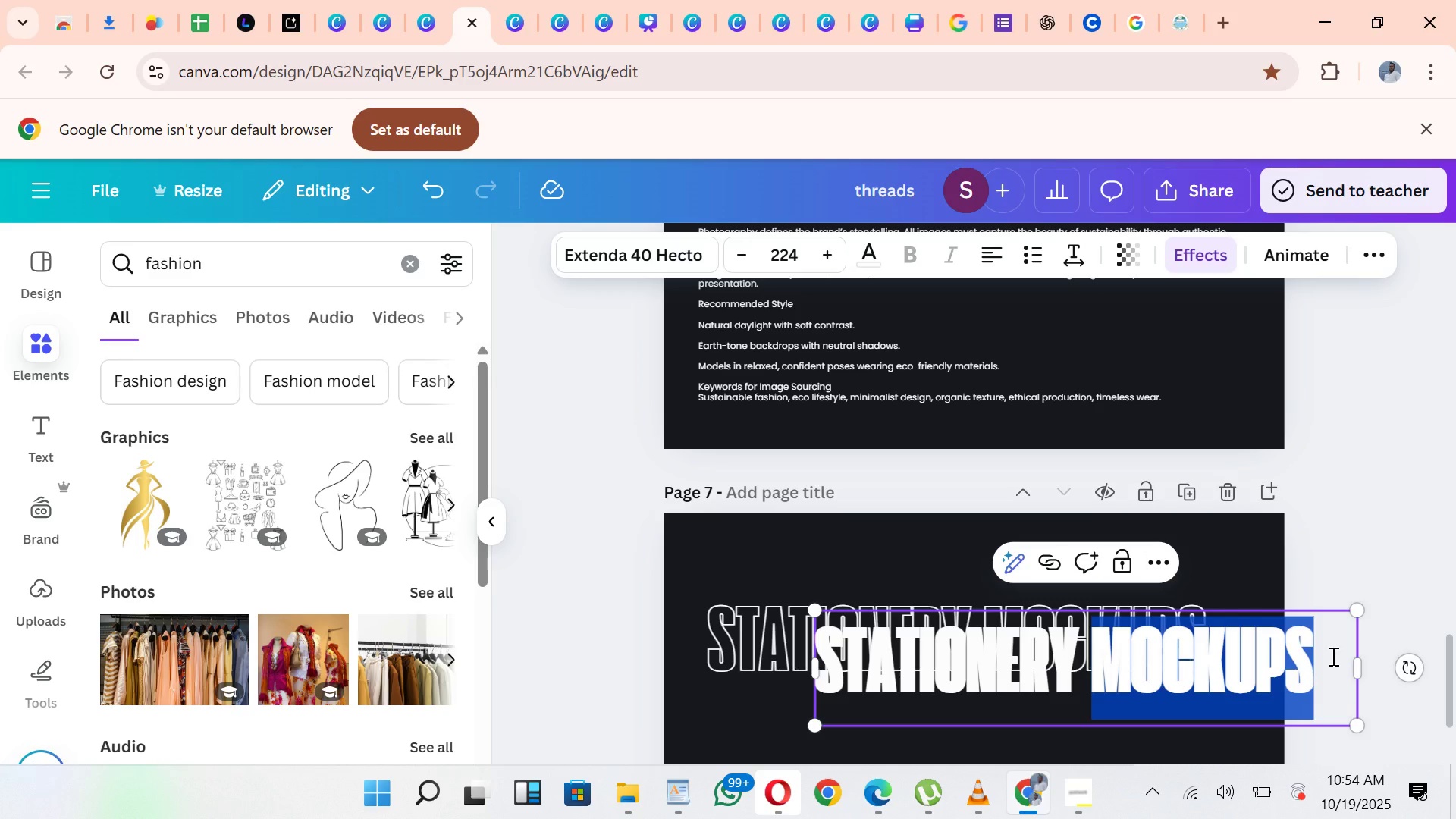 
key(Backspace)
 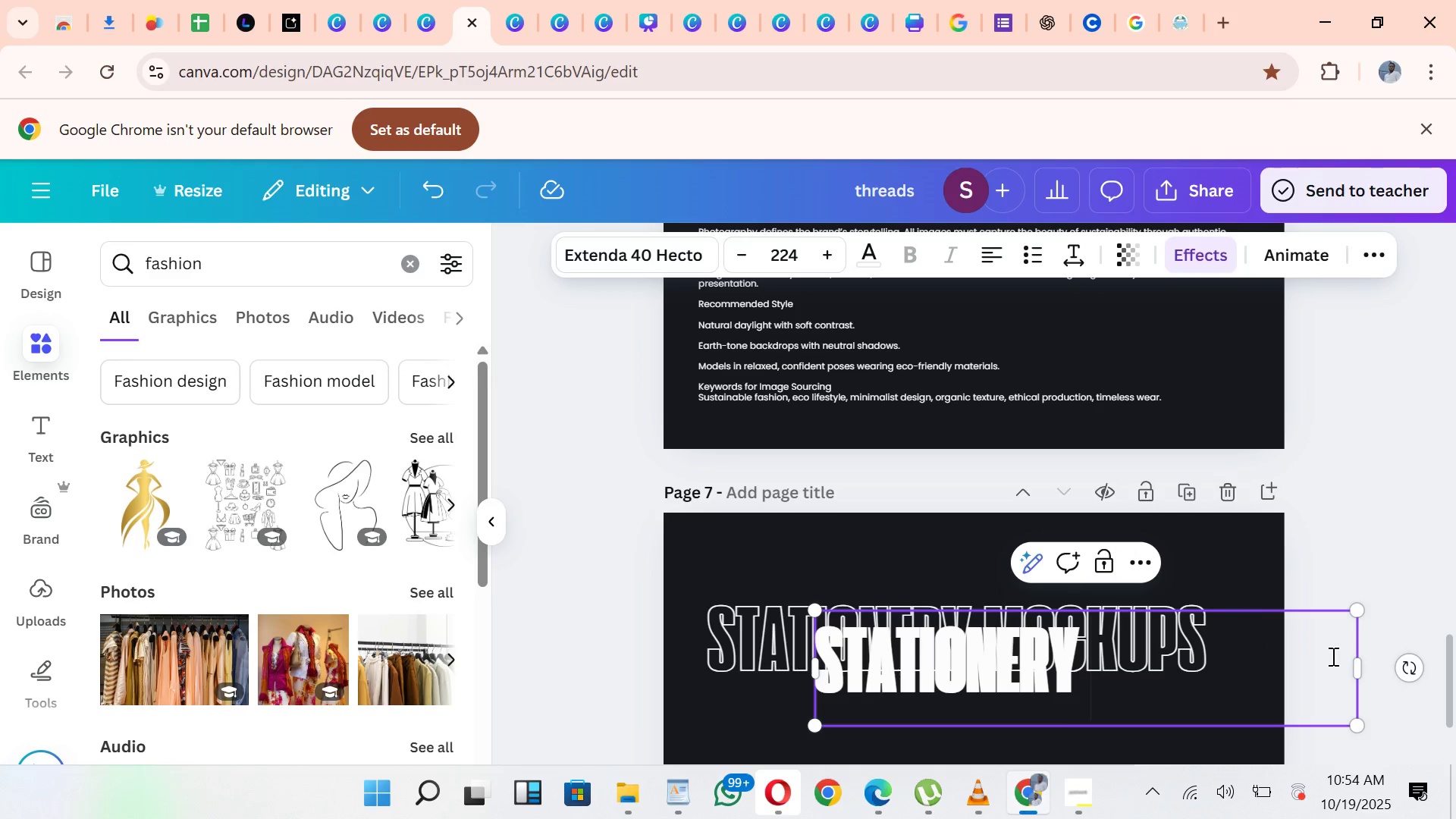 
key(Backspace)
 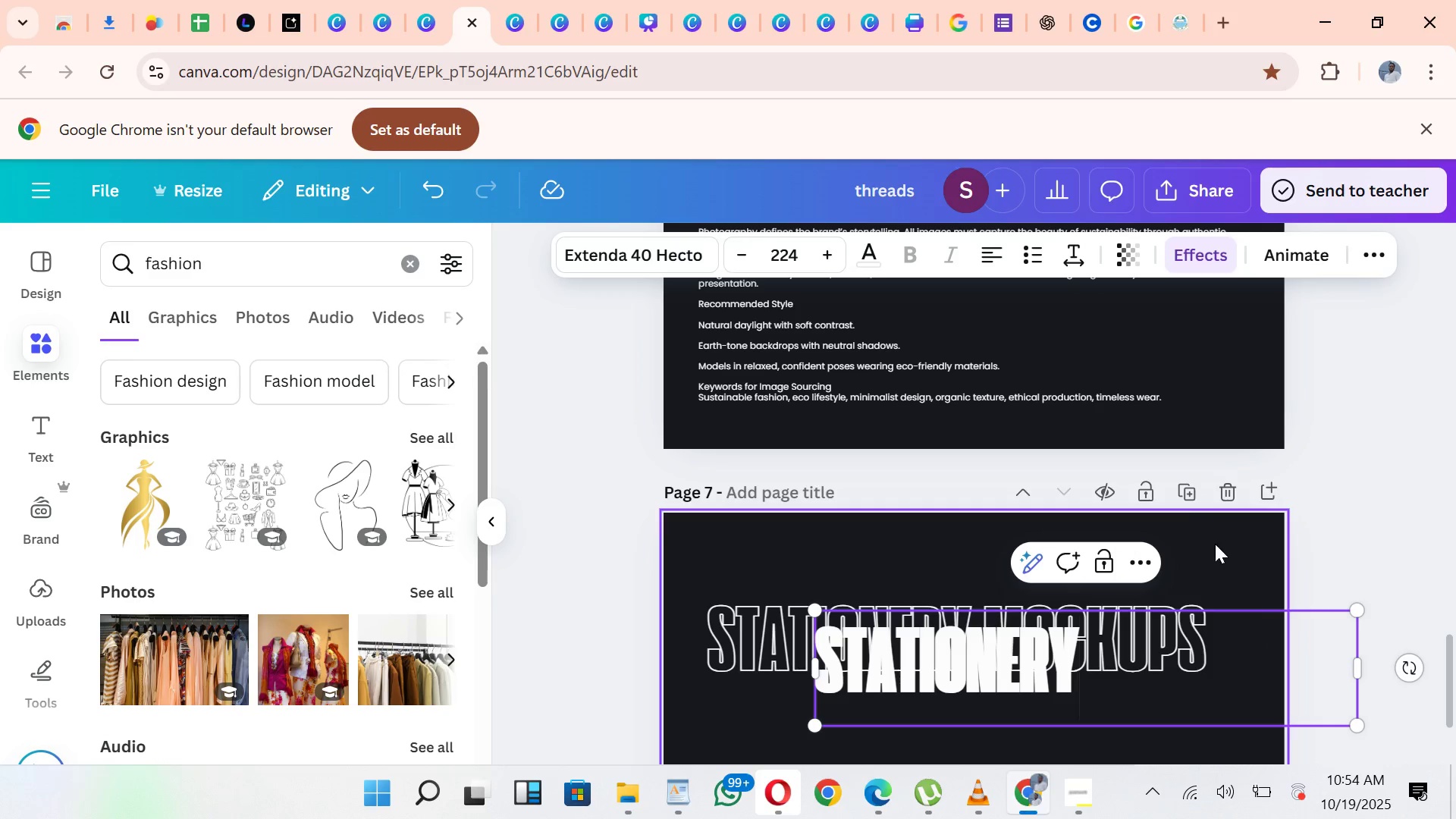 
left_click([1220, 548])
 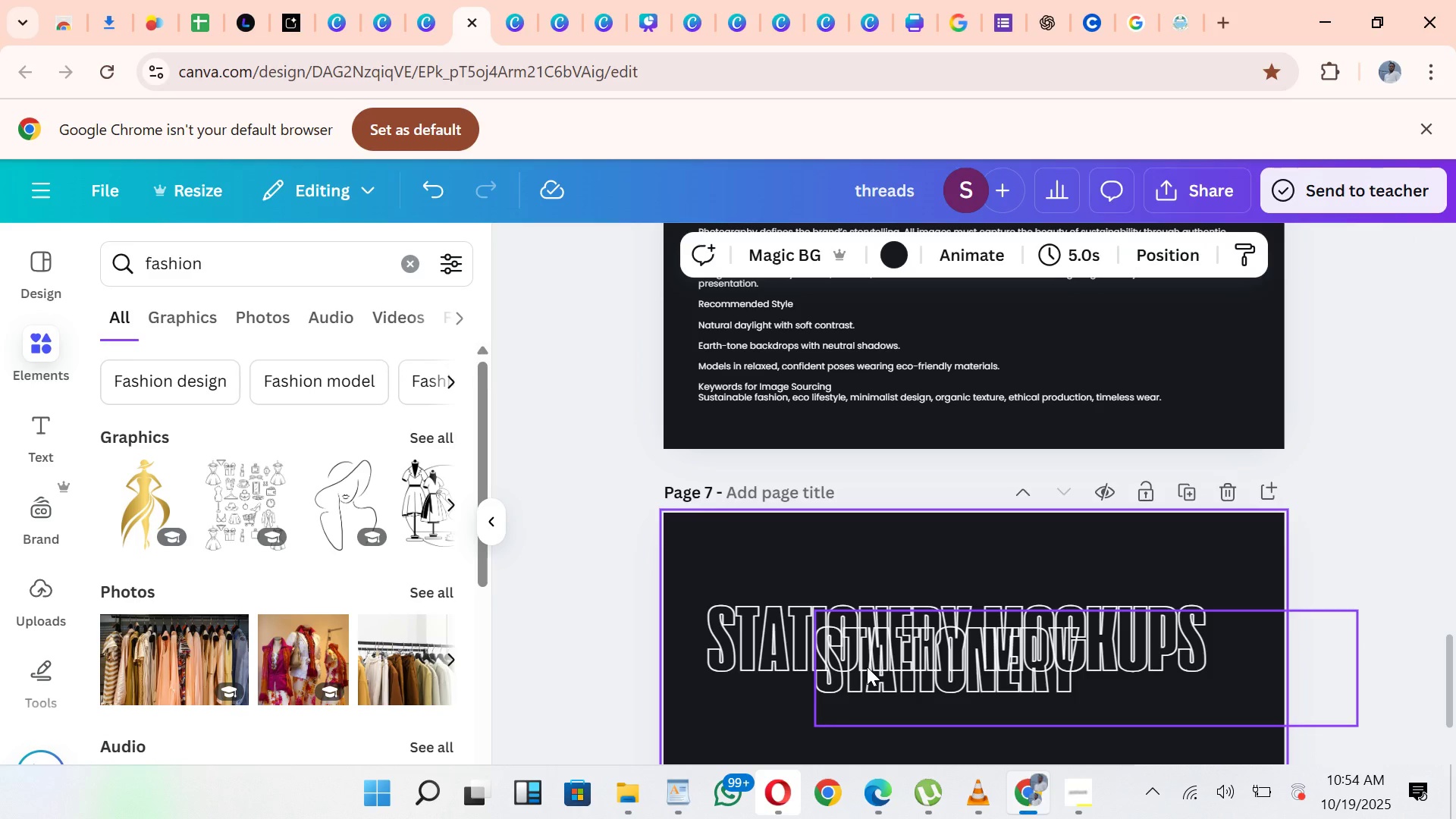 
left_click([867, 667])
 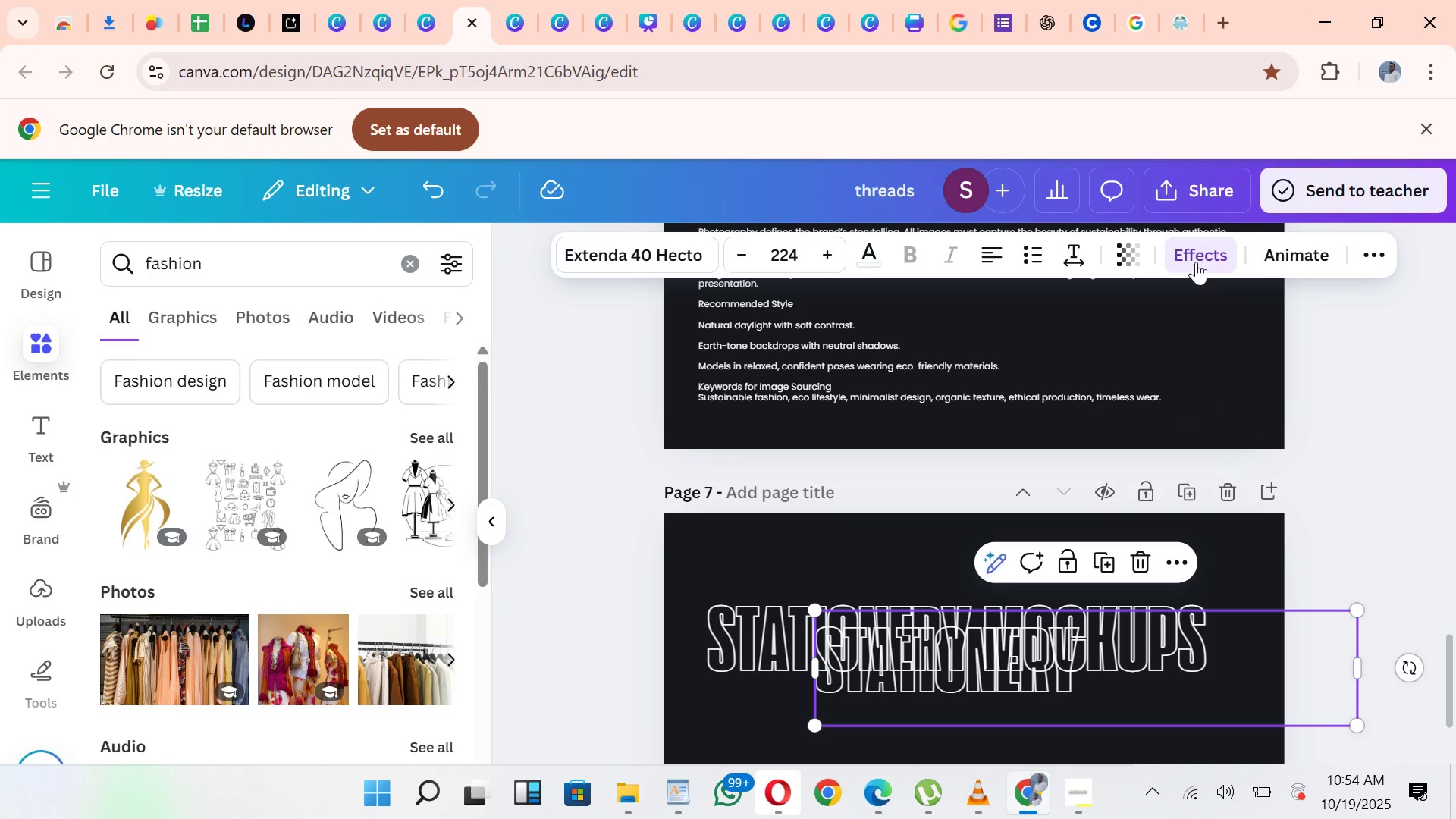 
left_click([1192, 264])
 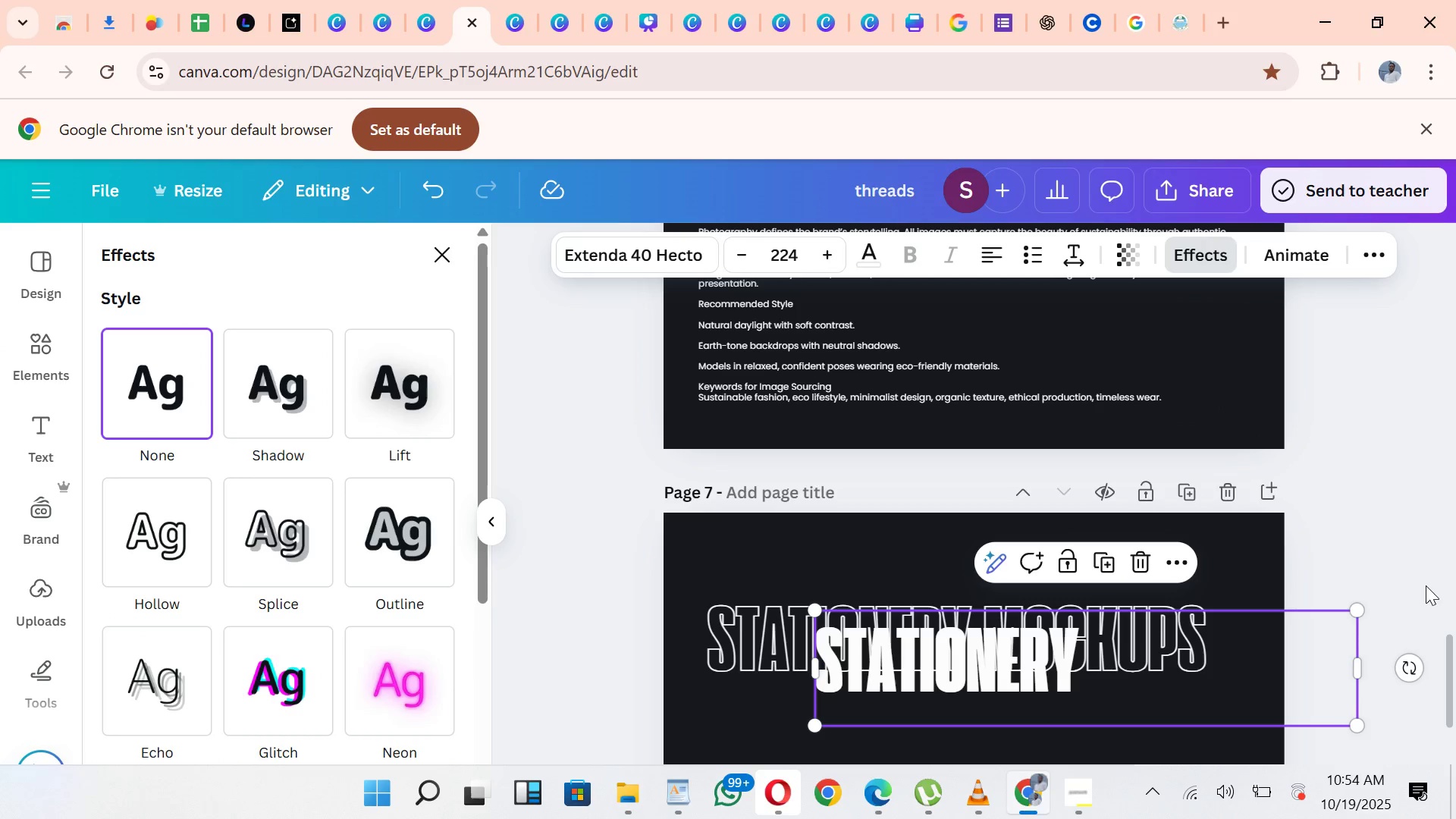 
wait(5.03)
 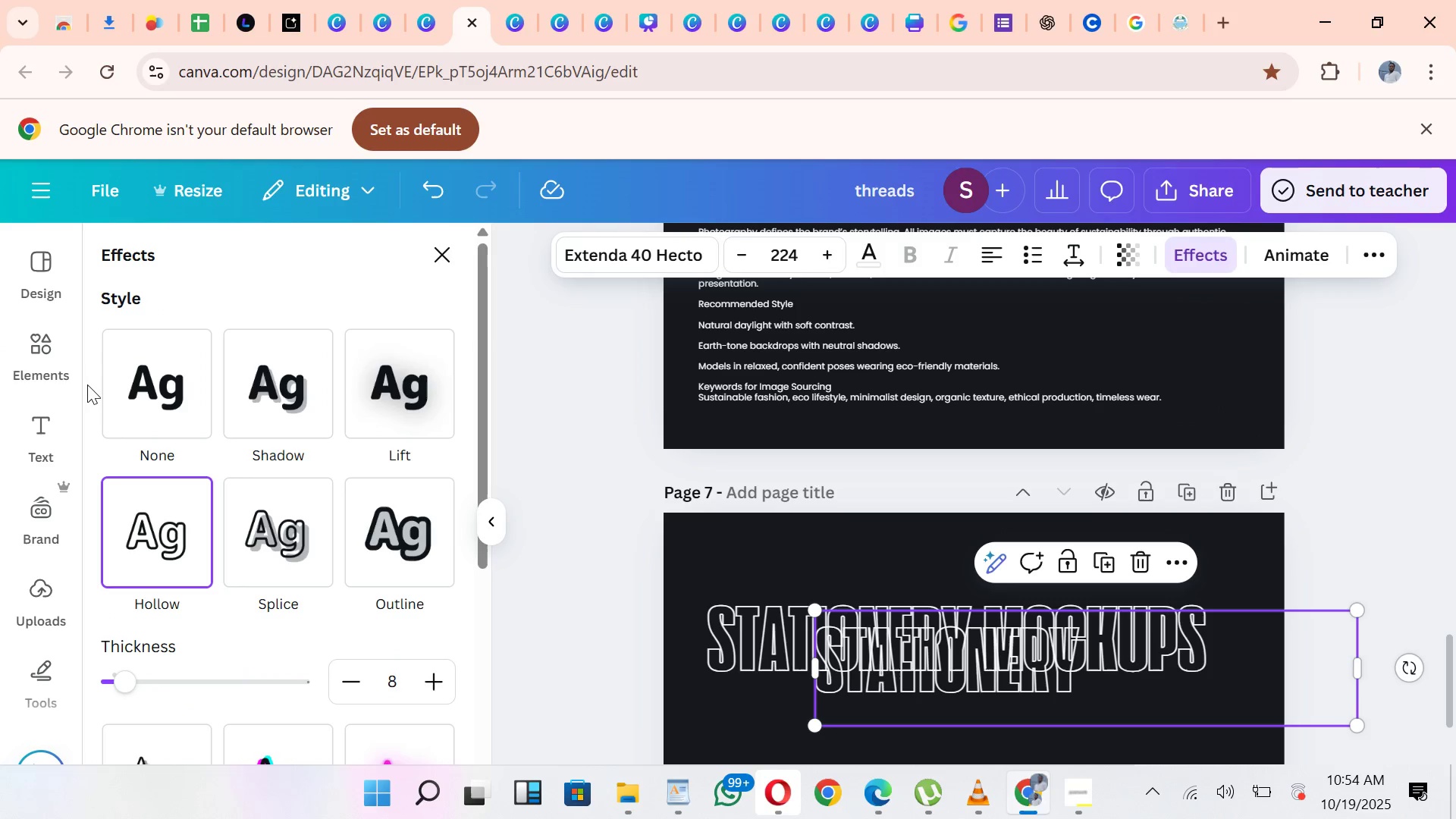 
left_click([1357, 667])
 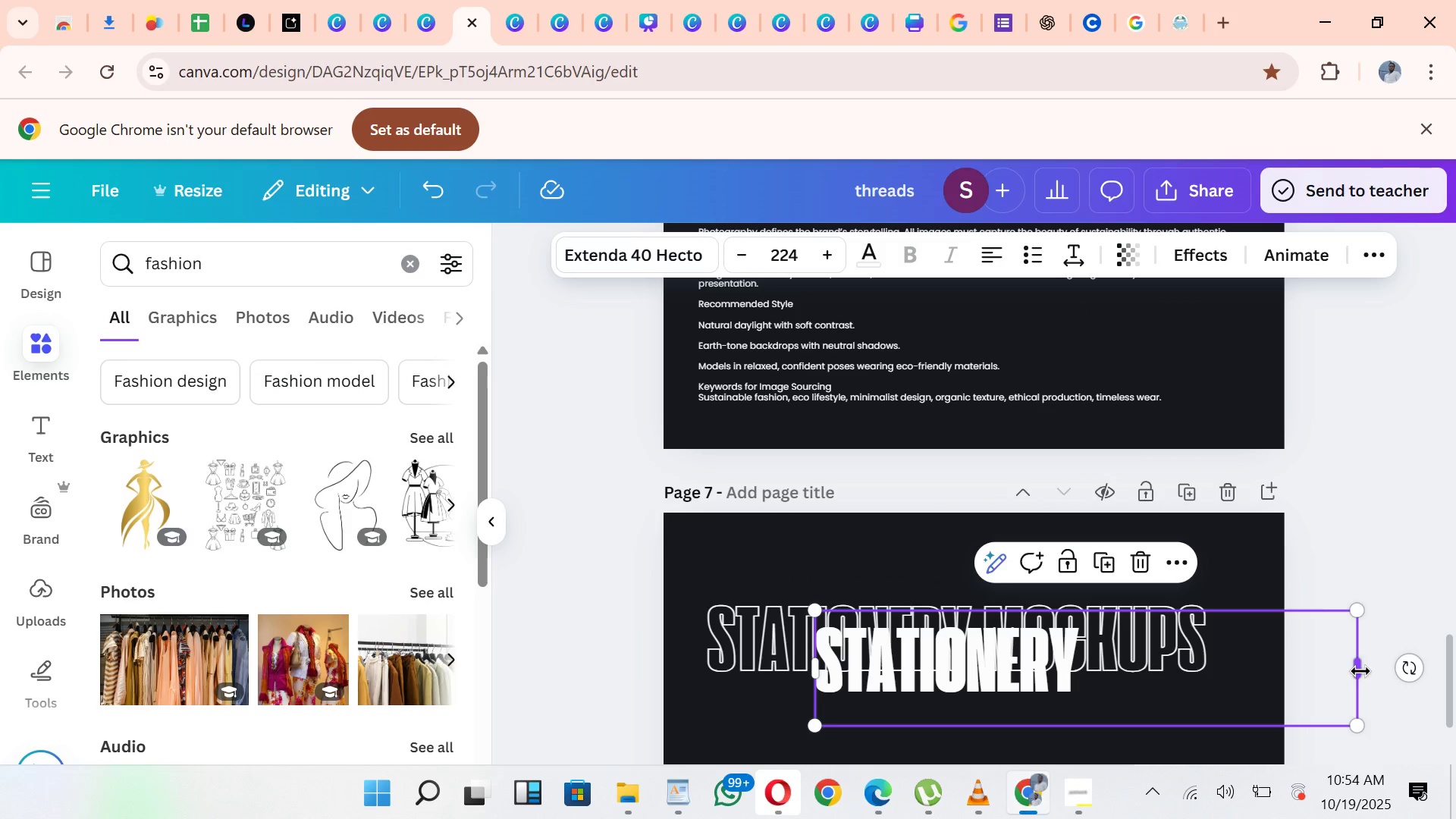 
left_click_drag(start_coordinate=[1360, 671], to_coordinate=[1084, 680])
 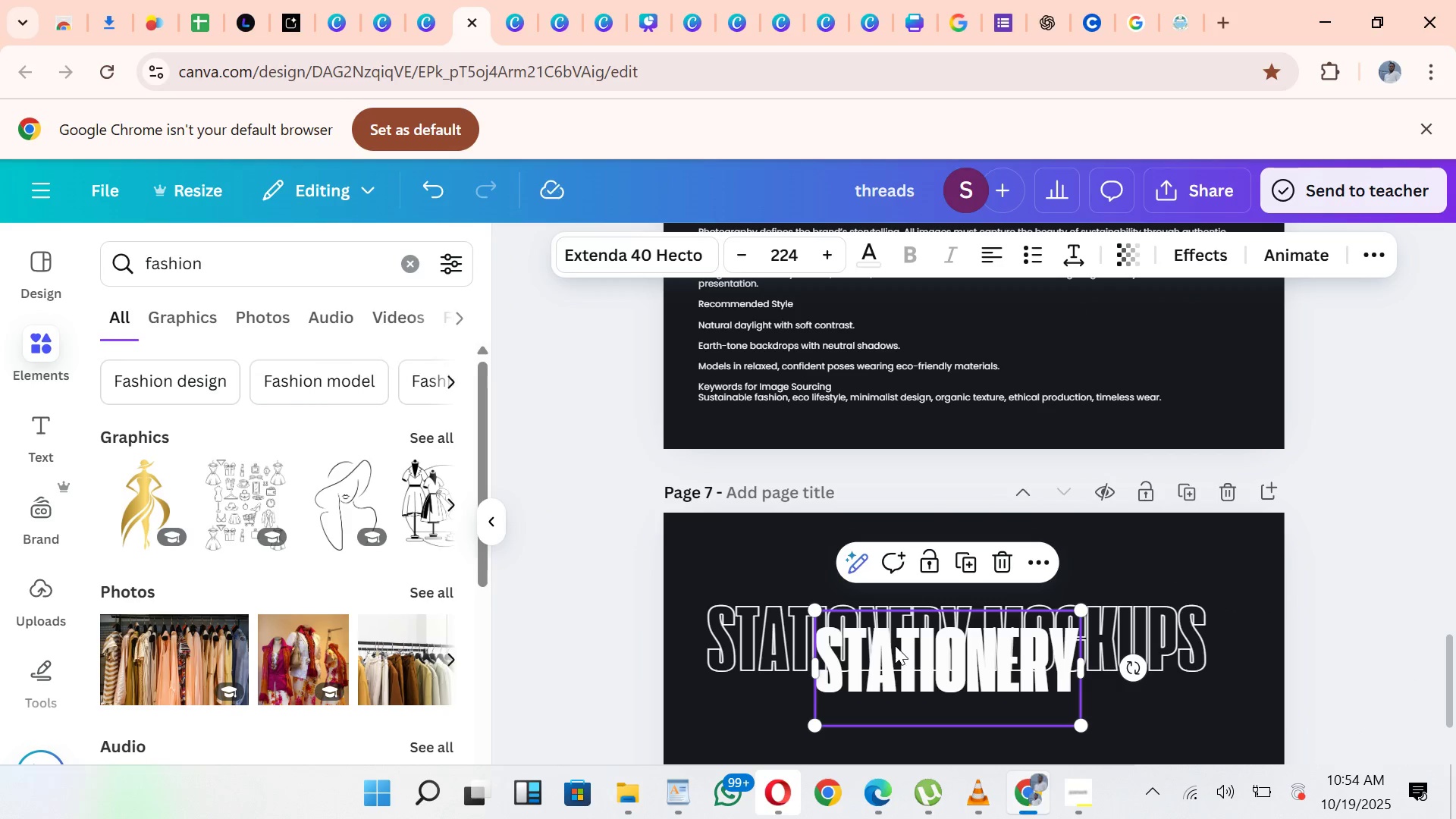 
left_click_drag(start_coordinate=[895, 645], to_coordinate=[789, 625])
 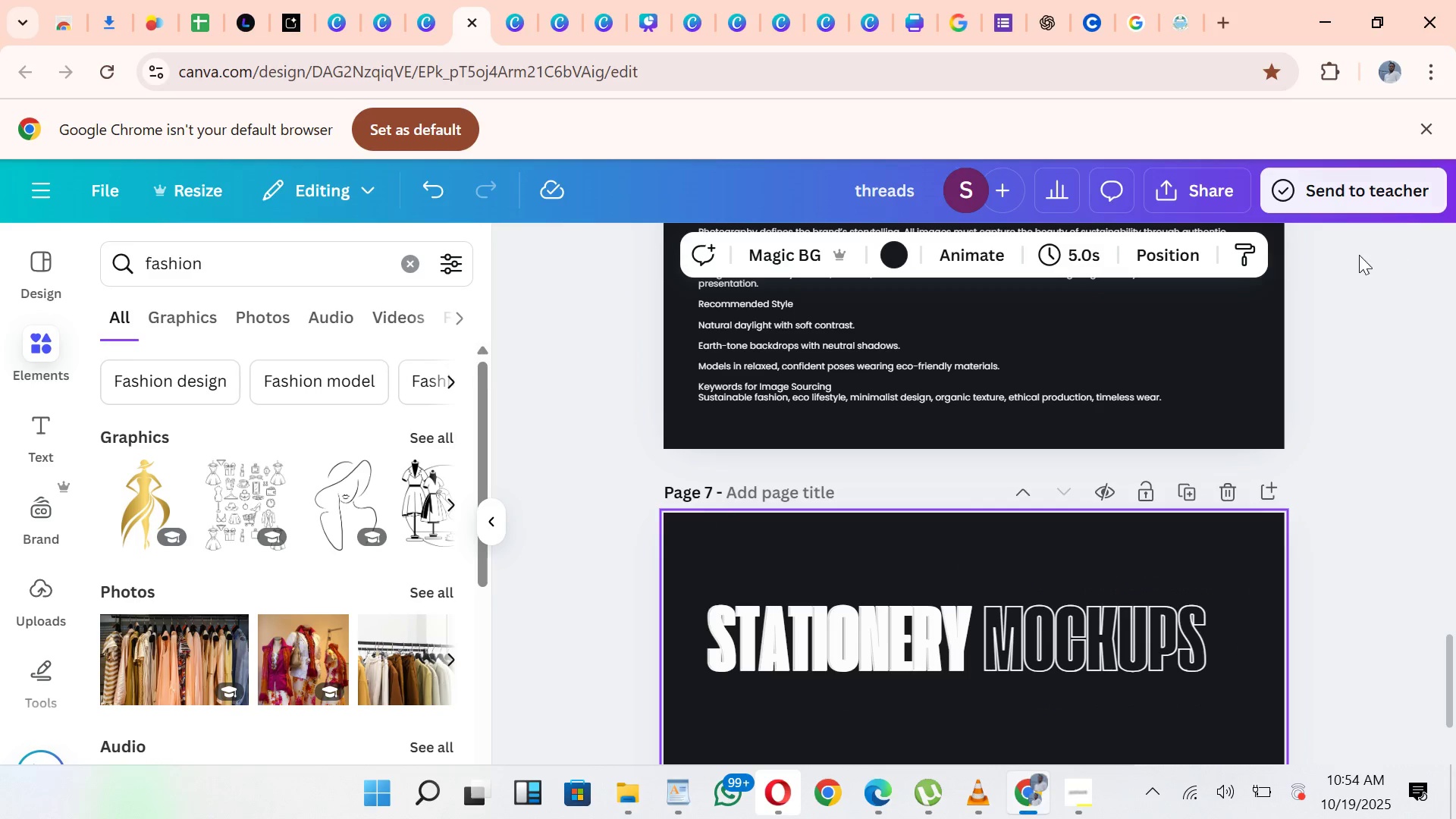 
left_click([1359, 211])
 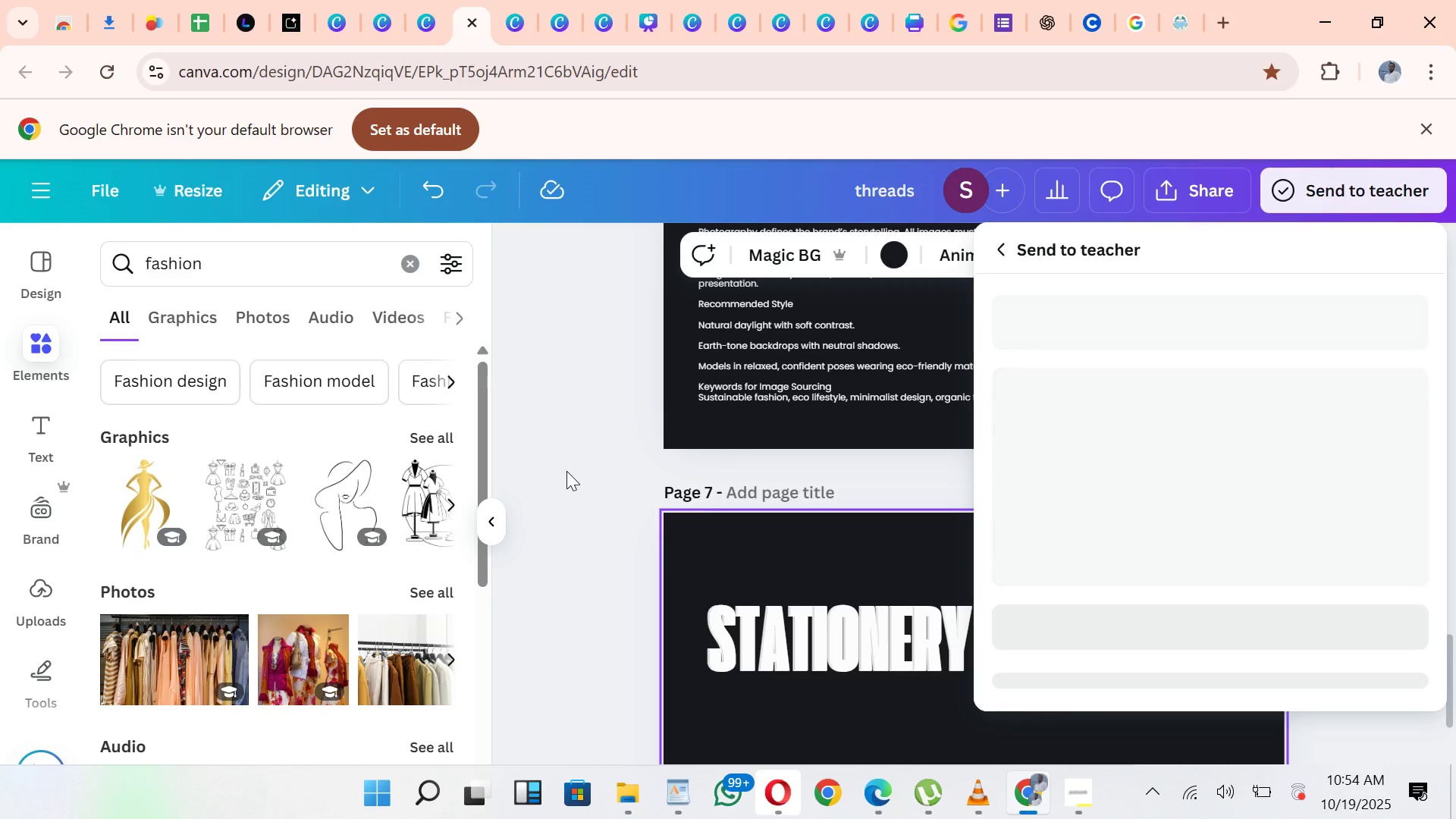 
left_click([566, 472])
 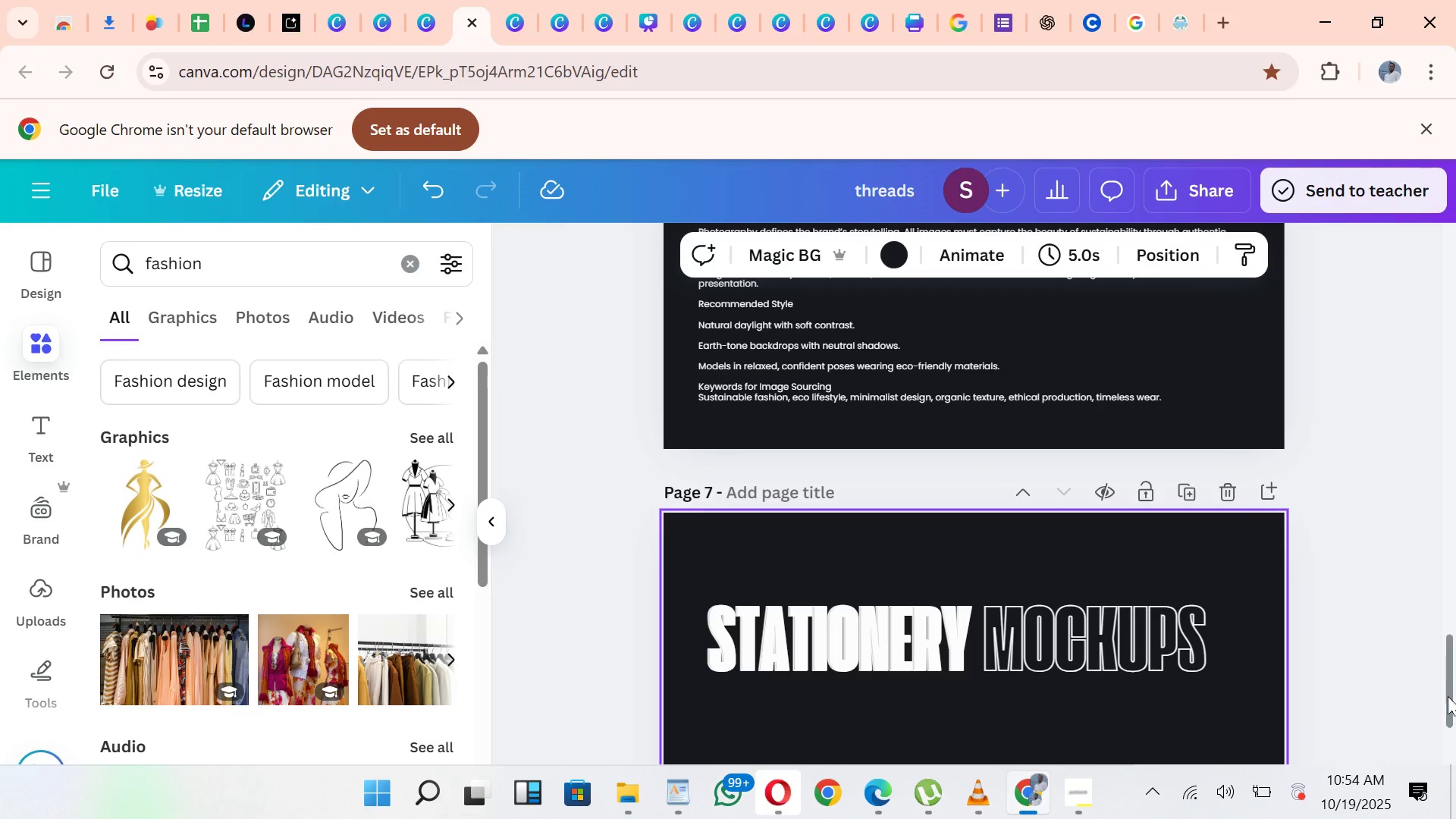 
left_click_drag(start_coordinate=[1446, 679], to_coordinate=[1445, 737])
 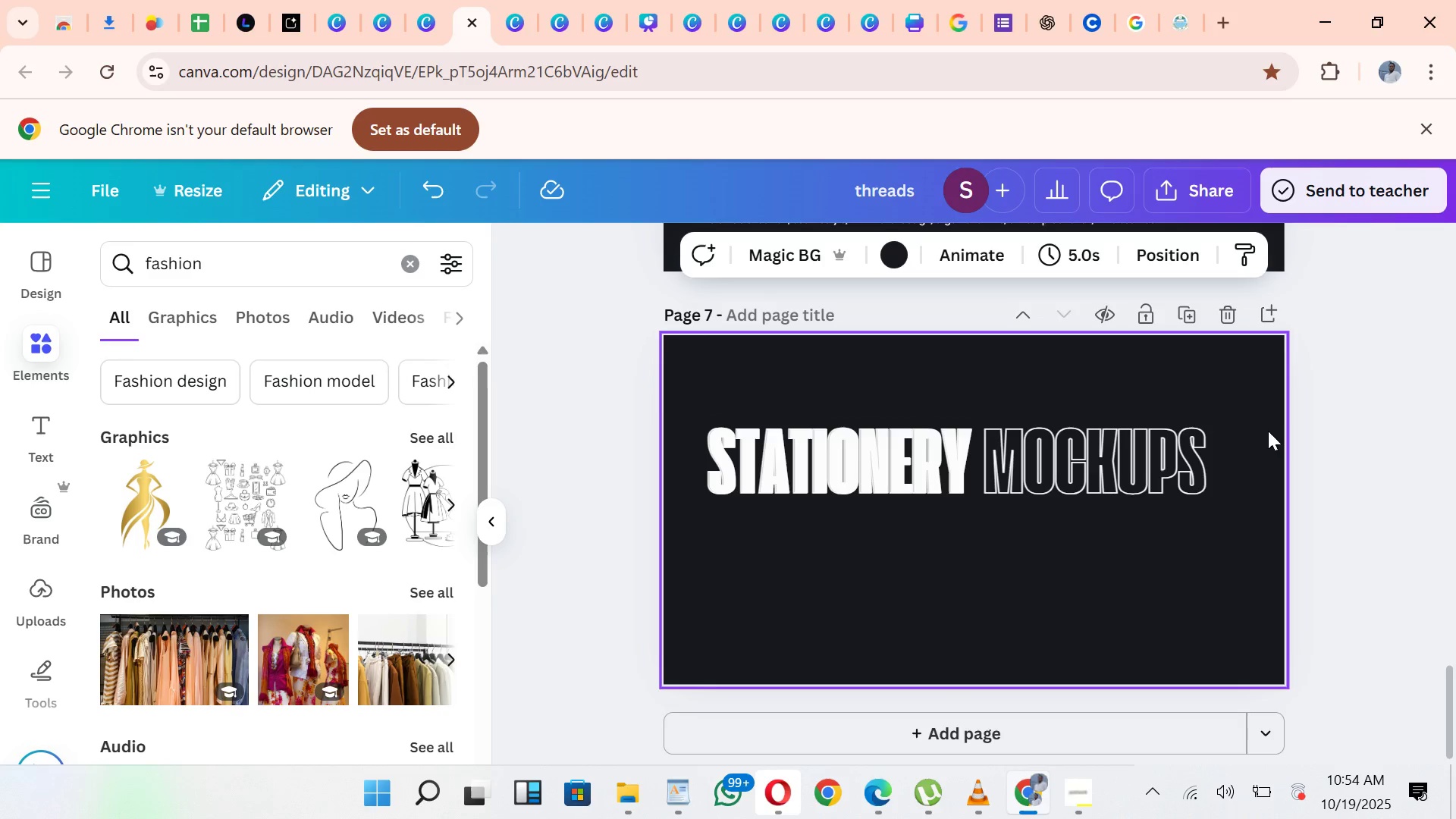 
left_click_drag(start_coordinate=[1276, 428], to_coordinate=[762, 455])
 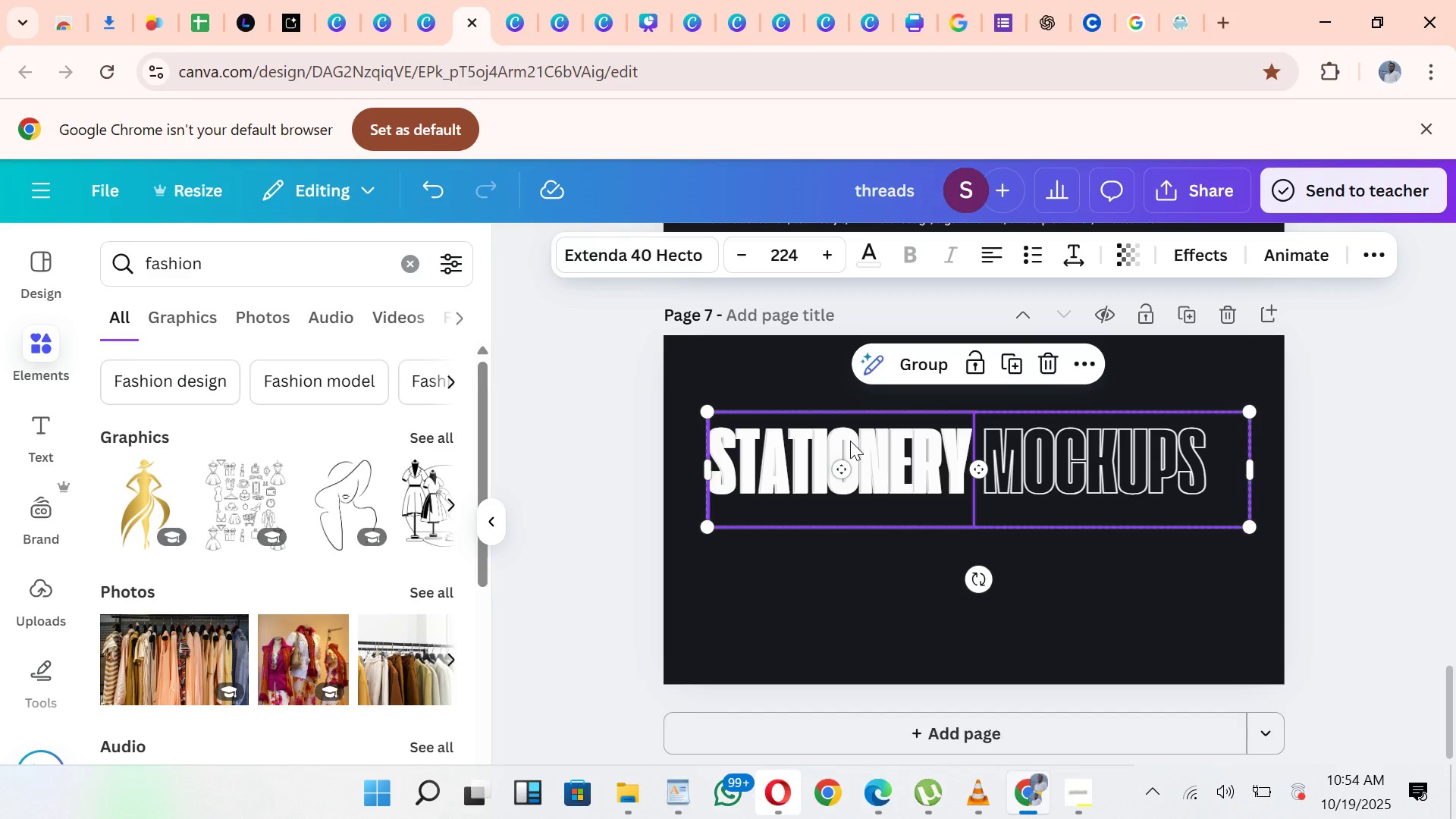 
left_click_drag(start_coordinate=[849, 441], to_coordinate=[836, 402])
 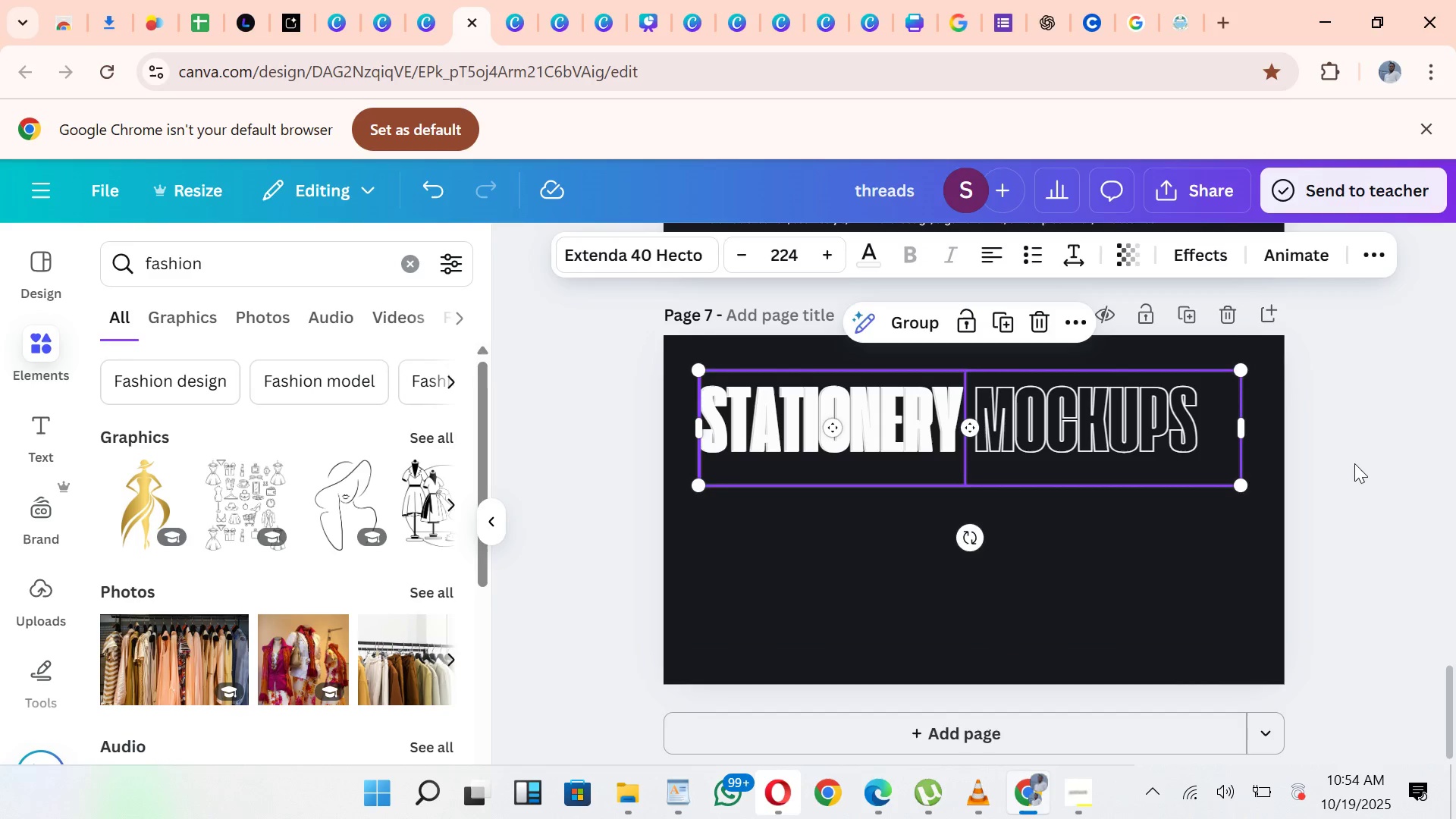 
left_click([1354, 463])
 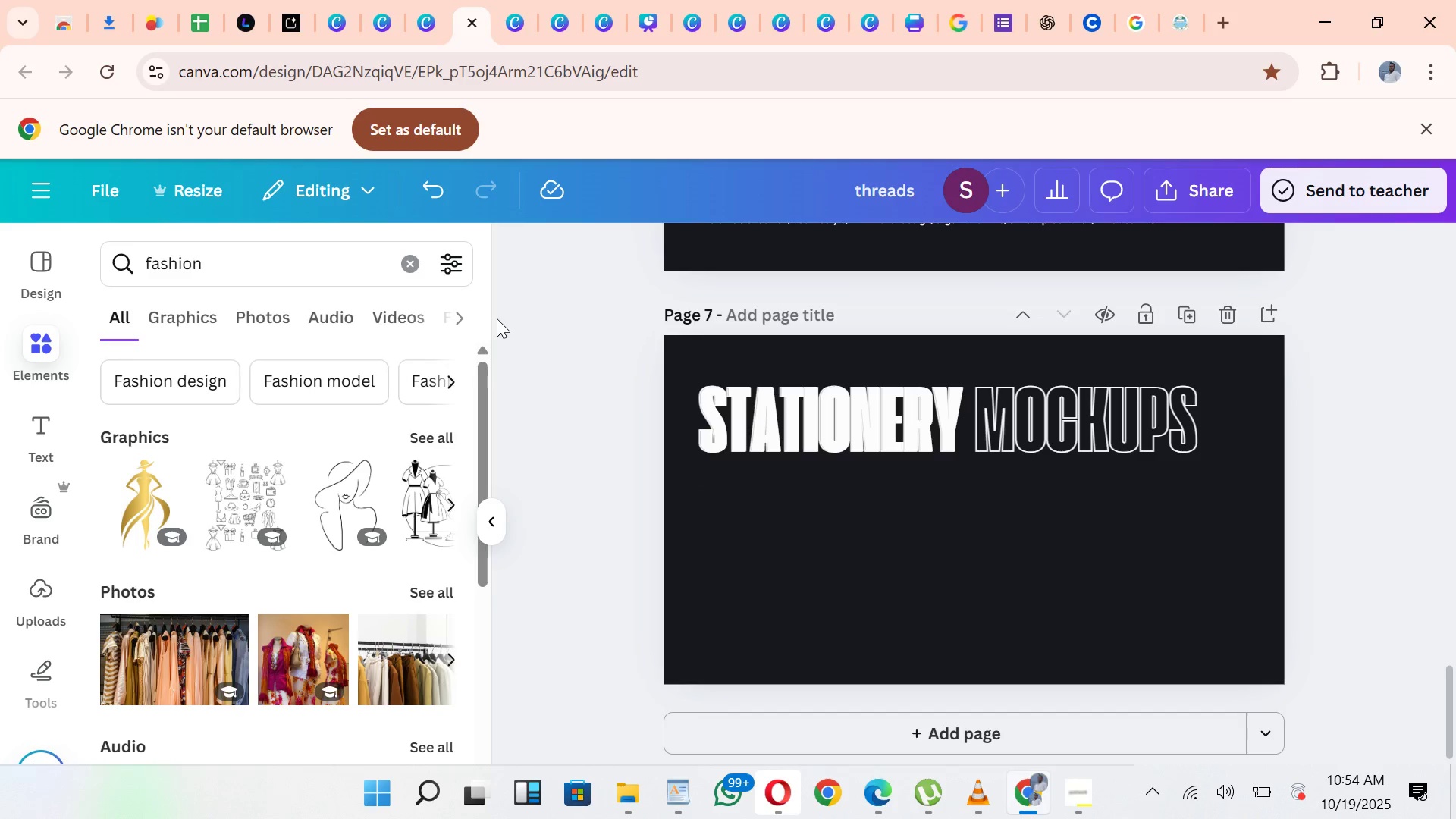 
left_click([785, 441])
 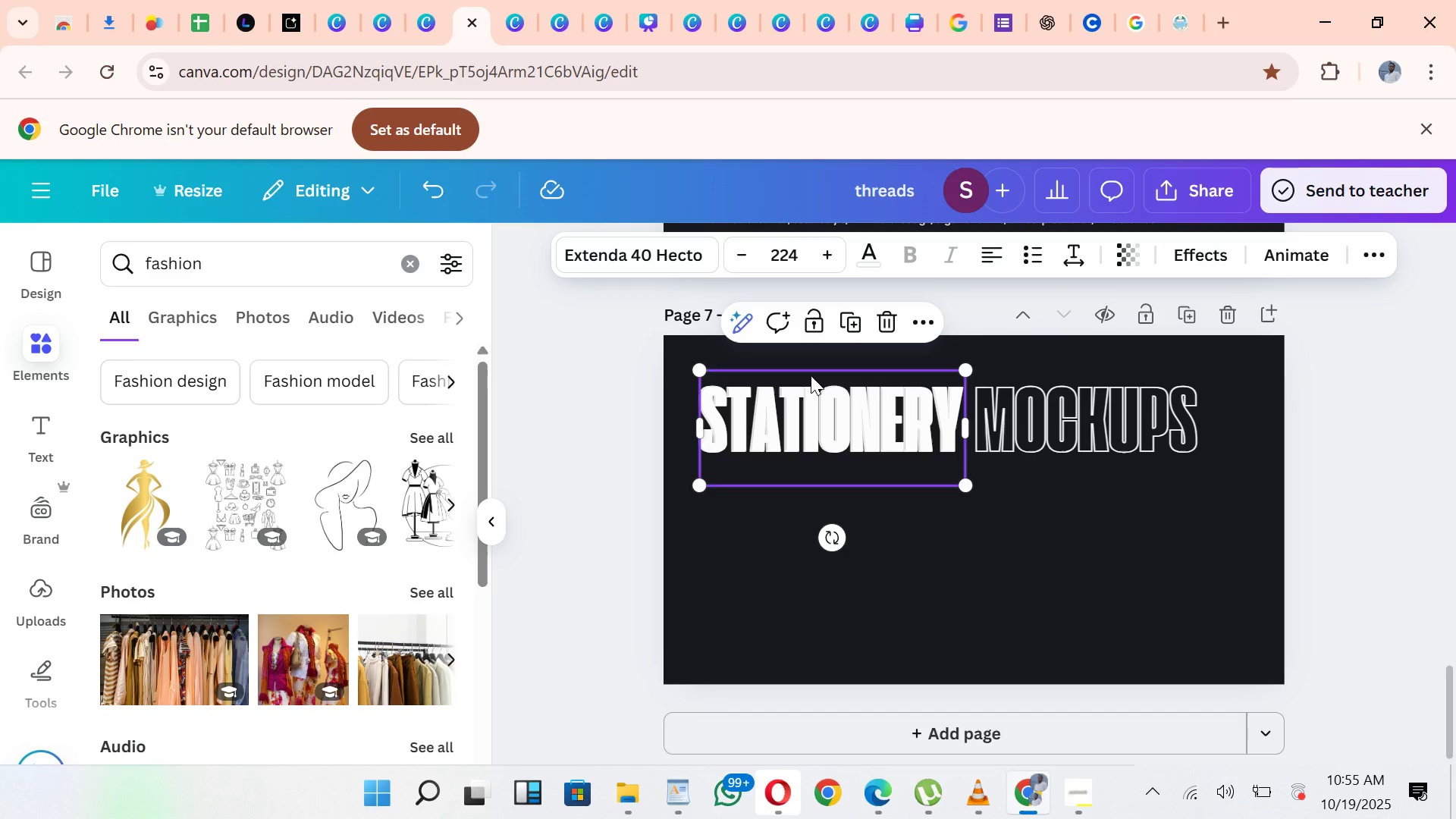 
key(ArrowLeft)
 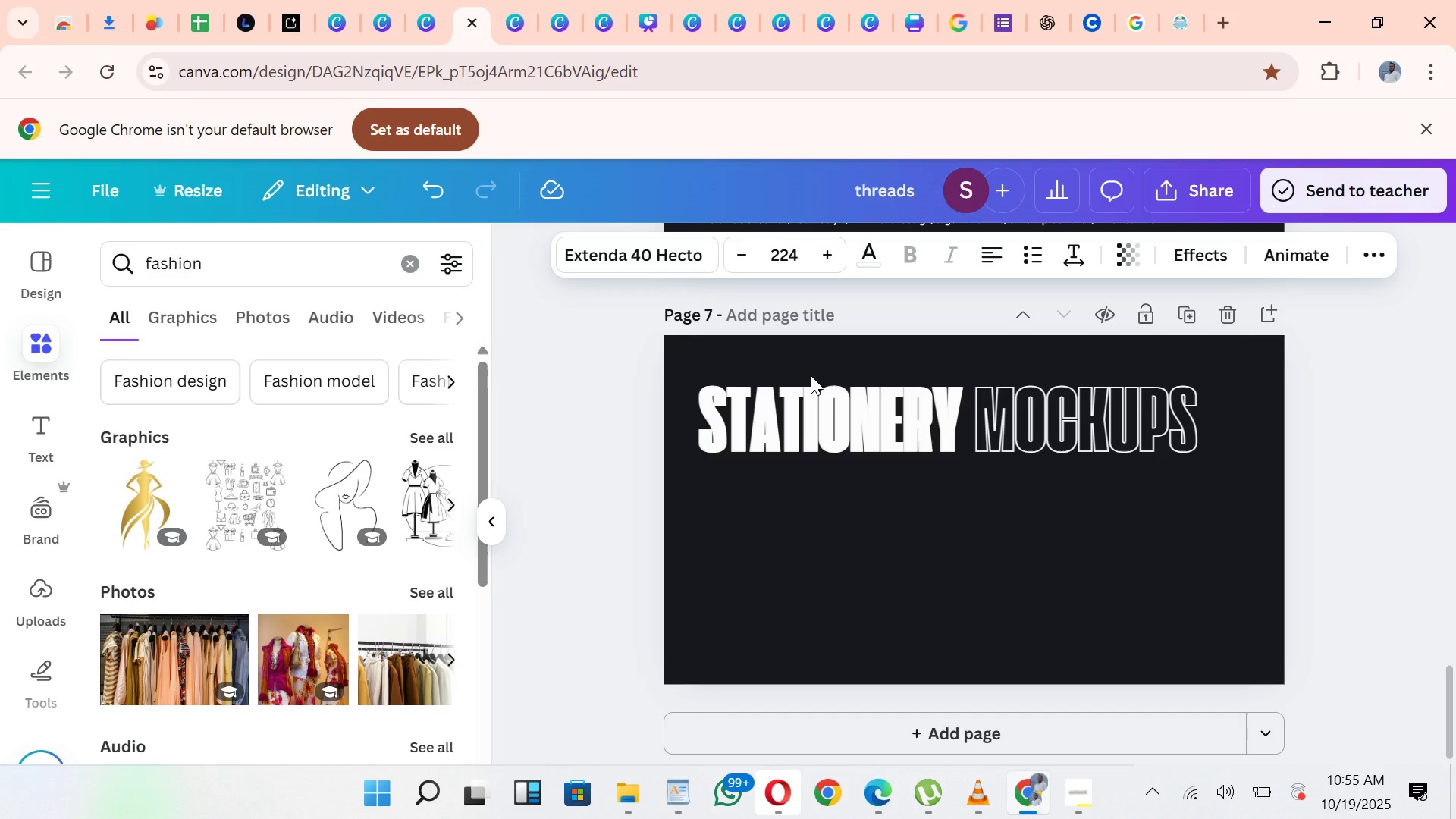 
key(ArrowLeft)
 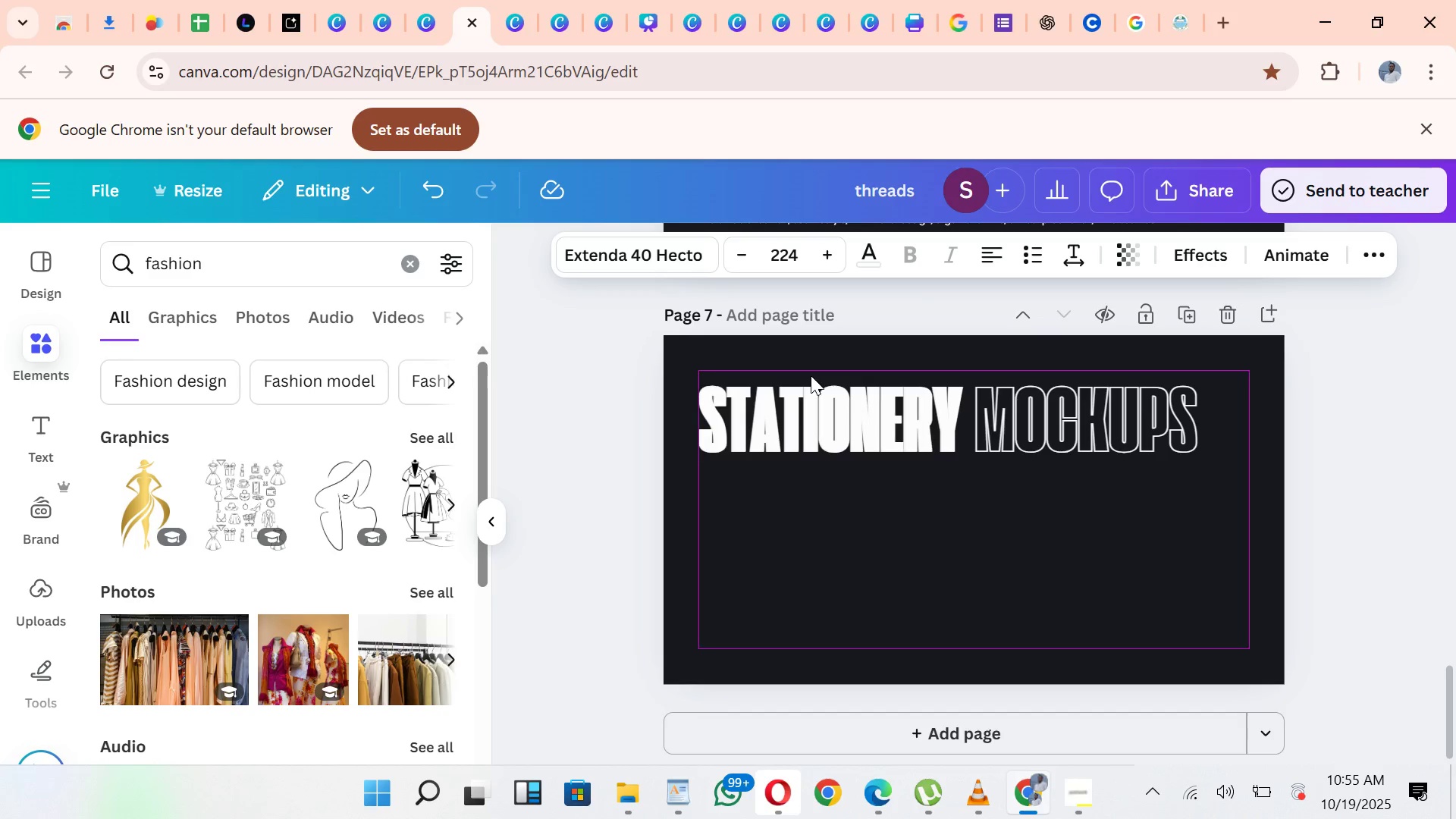 
key(ArrowLeft)
 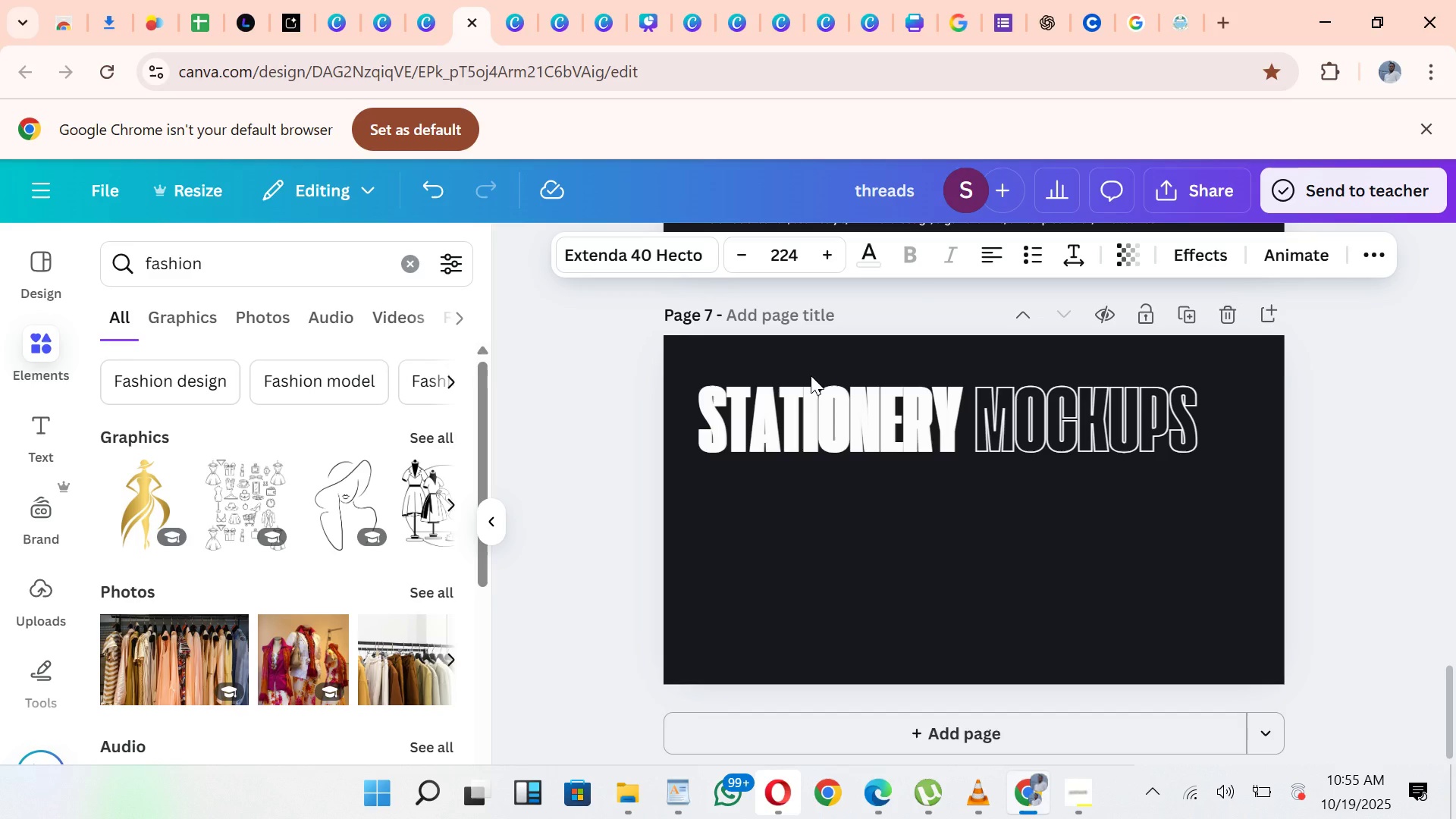 
hold_key(key=ArrowLeft, duration=1.09)
 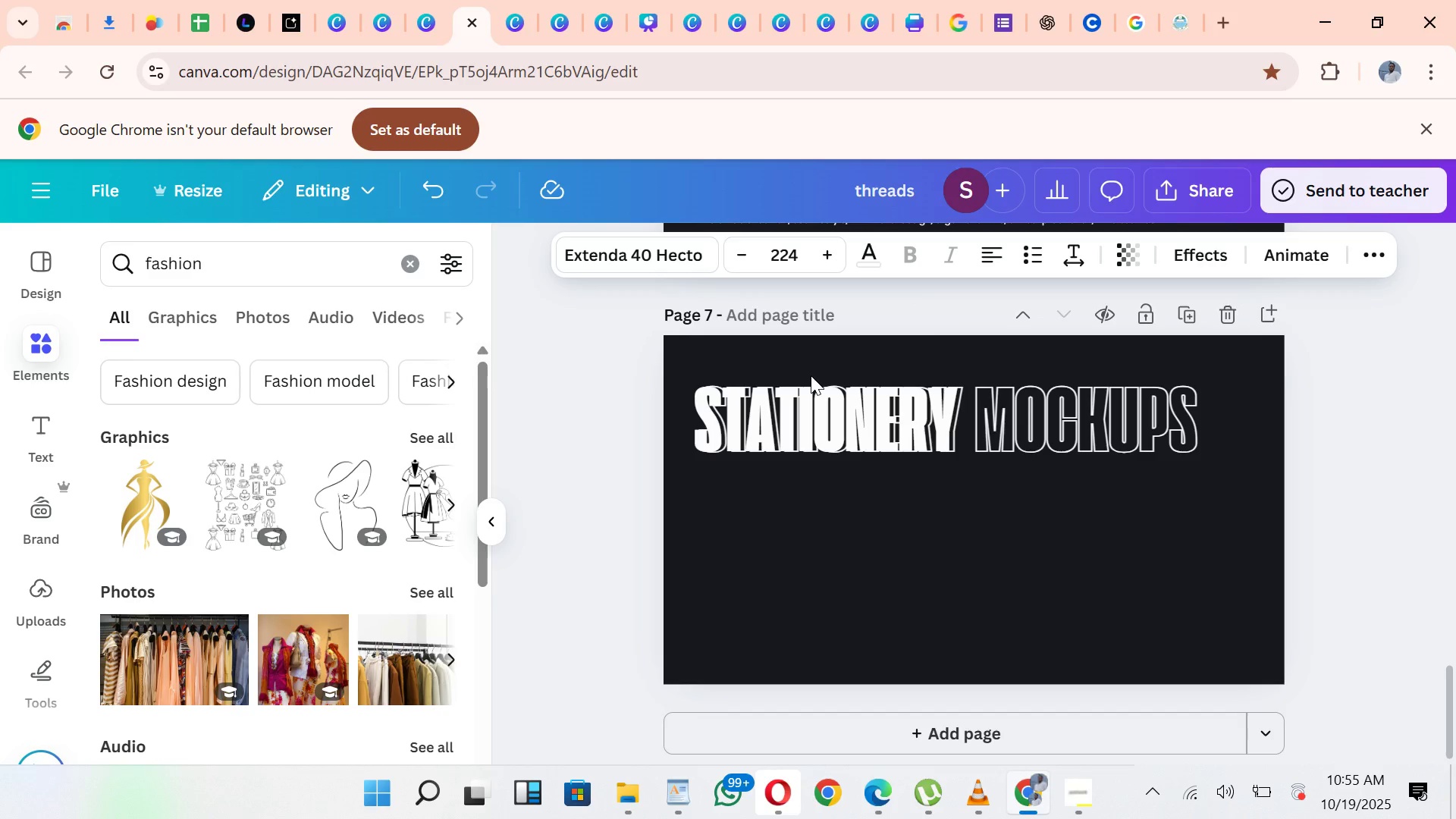 
hold_key(key=ArrowRight, duration=0.67)
 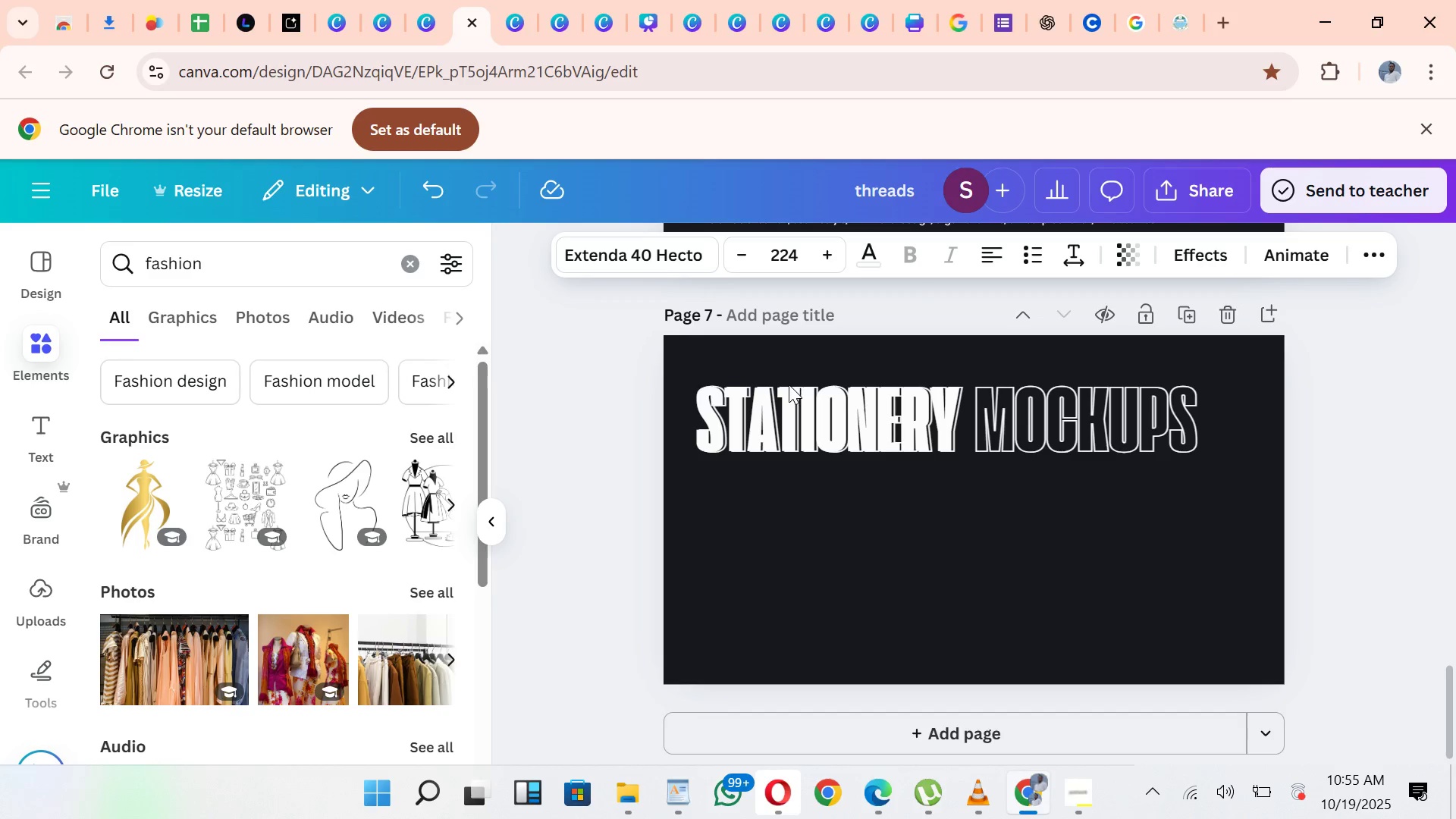 
key(ArrowRight)
 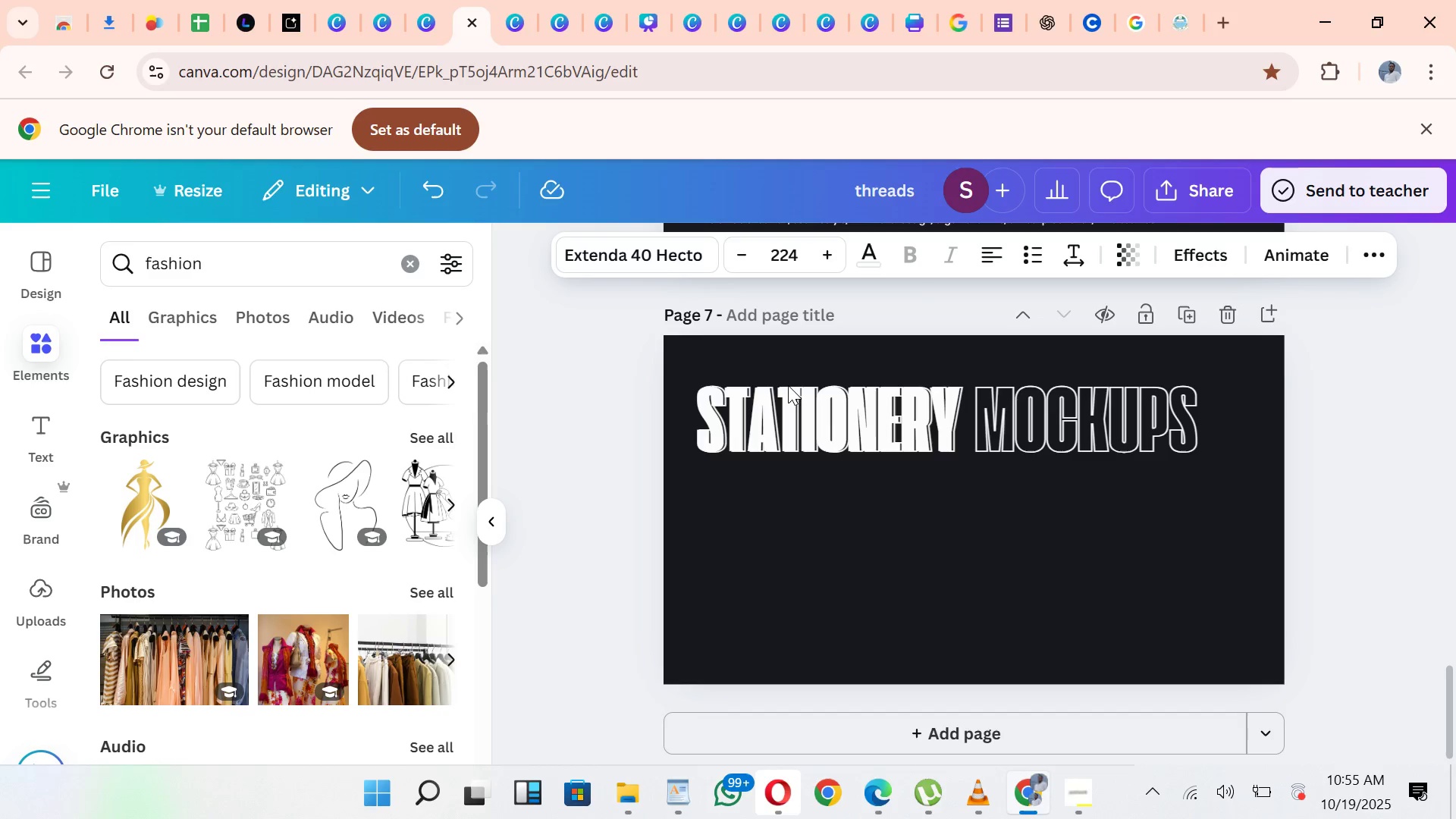 
key(ArrowRight)
 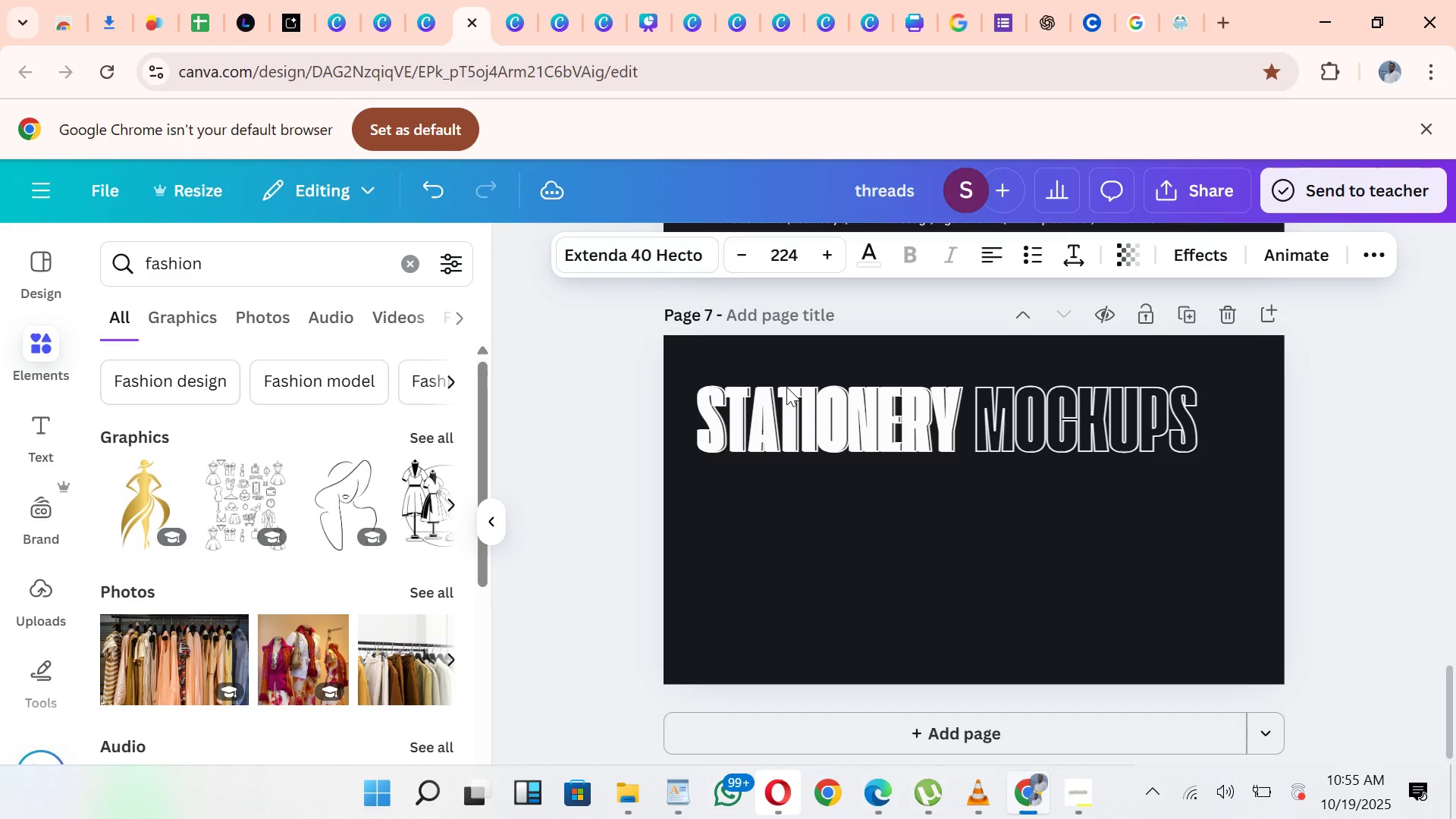 
hold_key(key=ArrowRight, duration=0.43)
 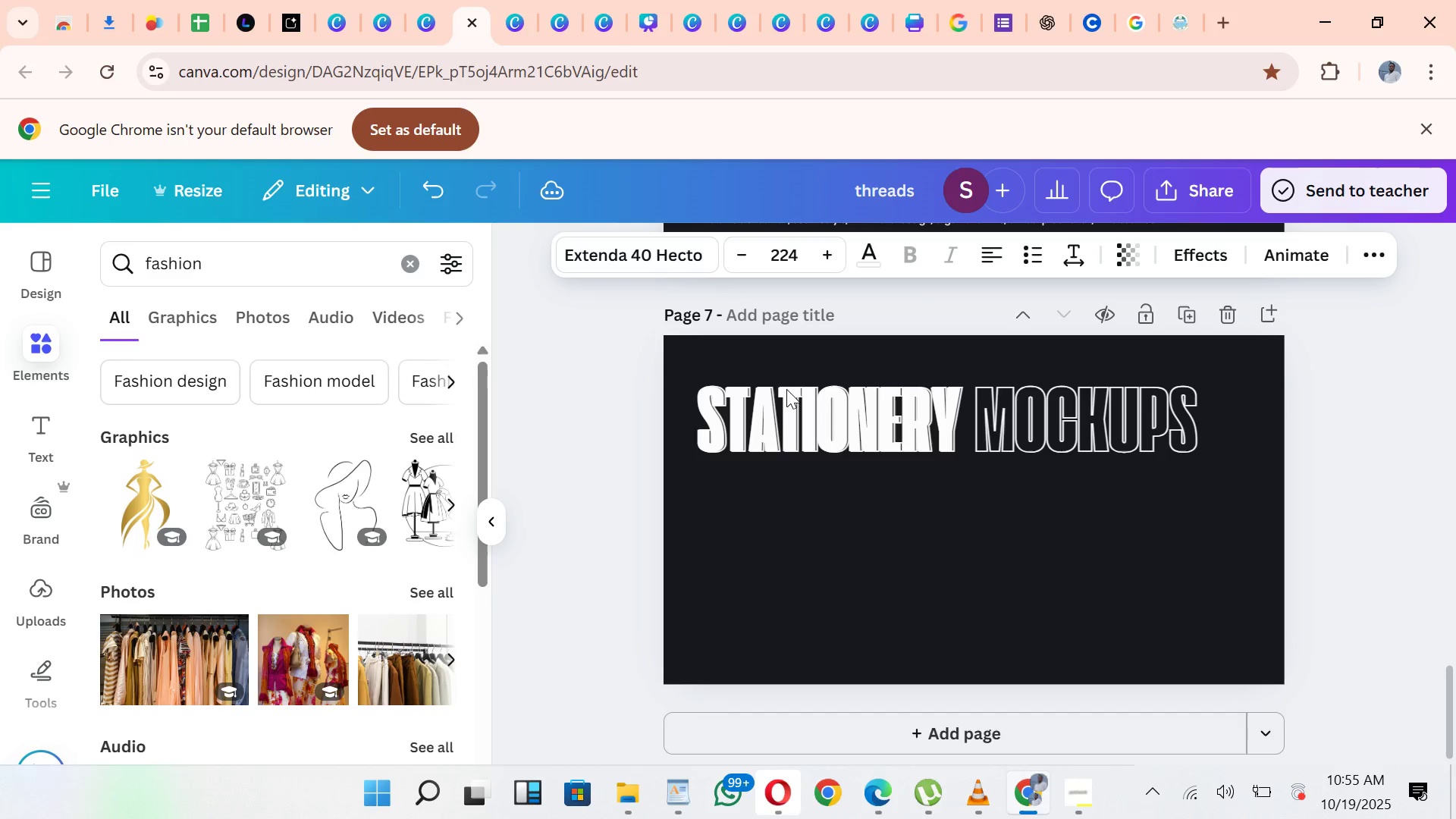 
key(ArrowRight)
 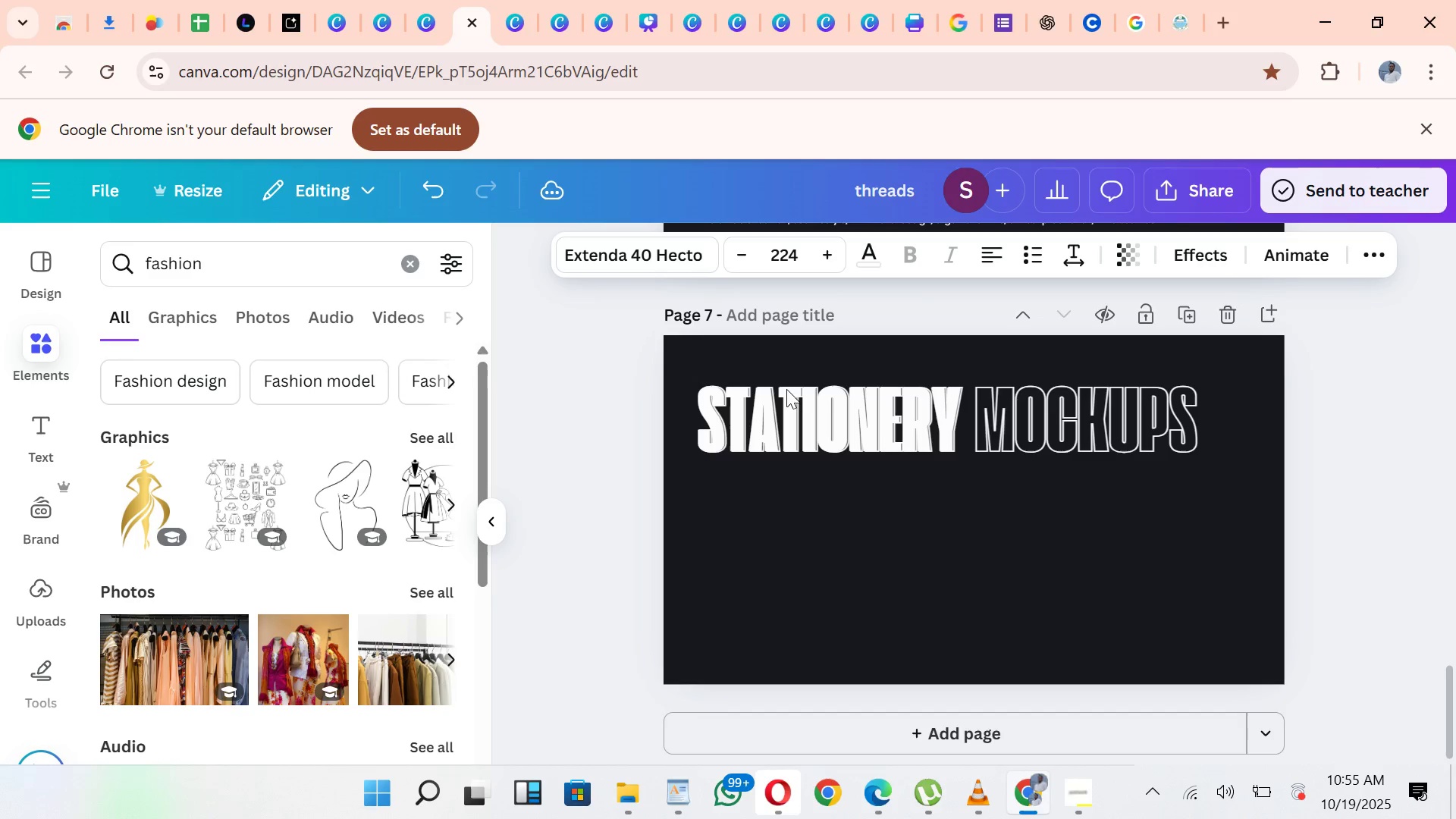 
key(ArrowRight)
 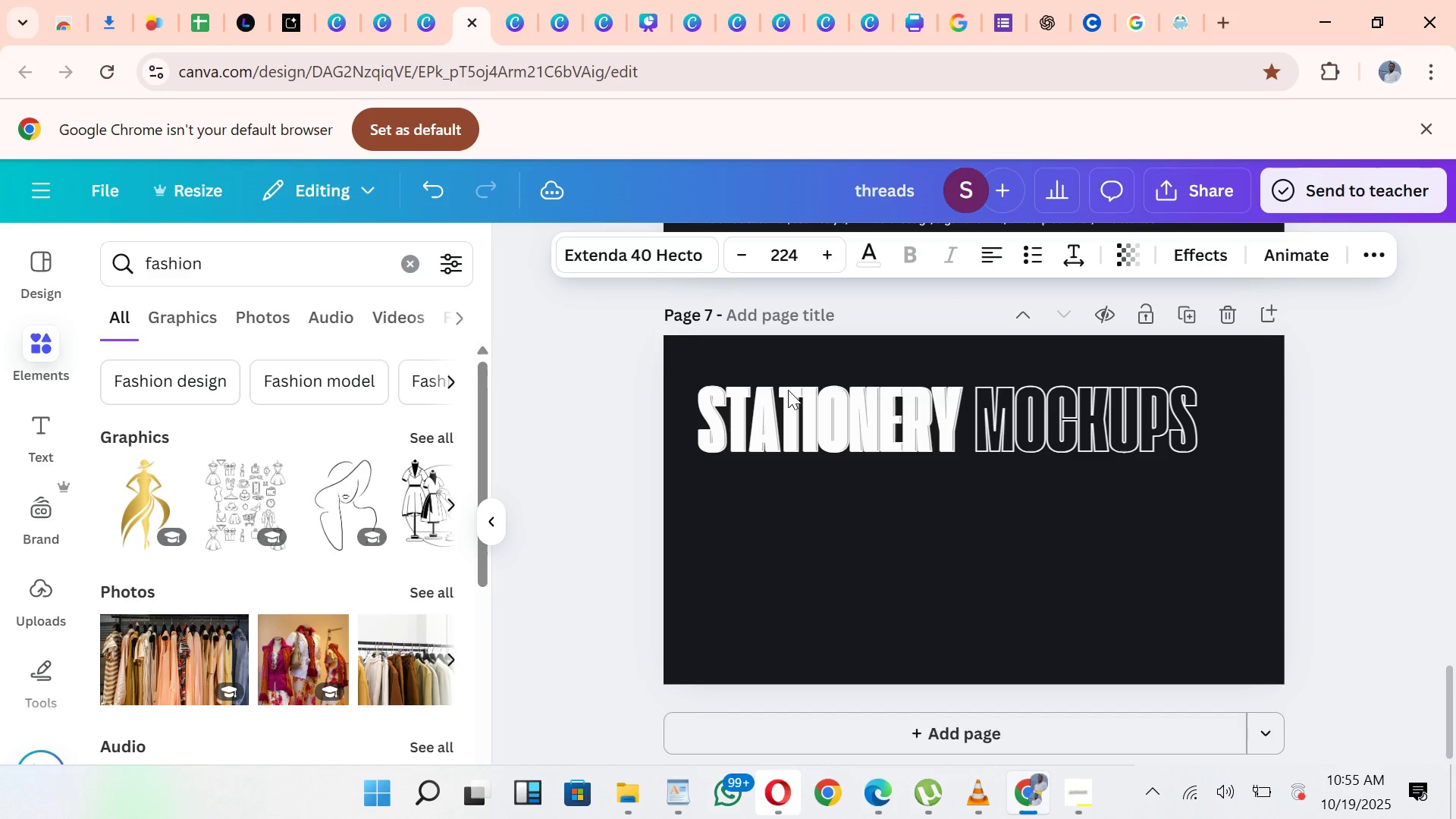 
key(ArrowRight)
 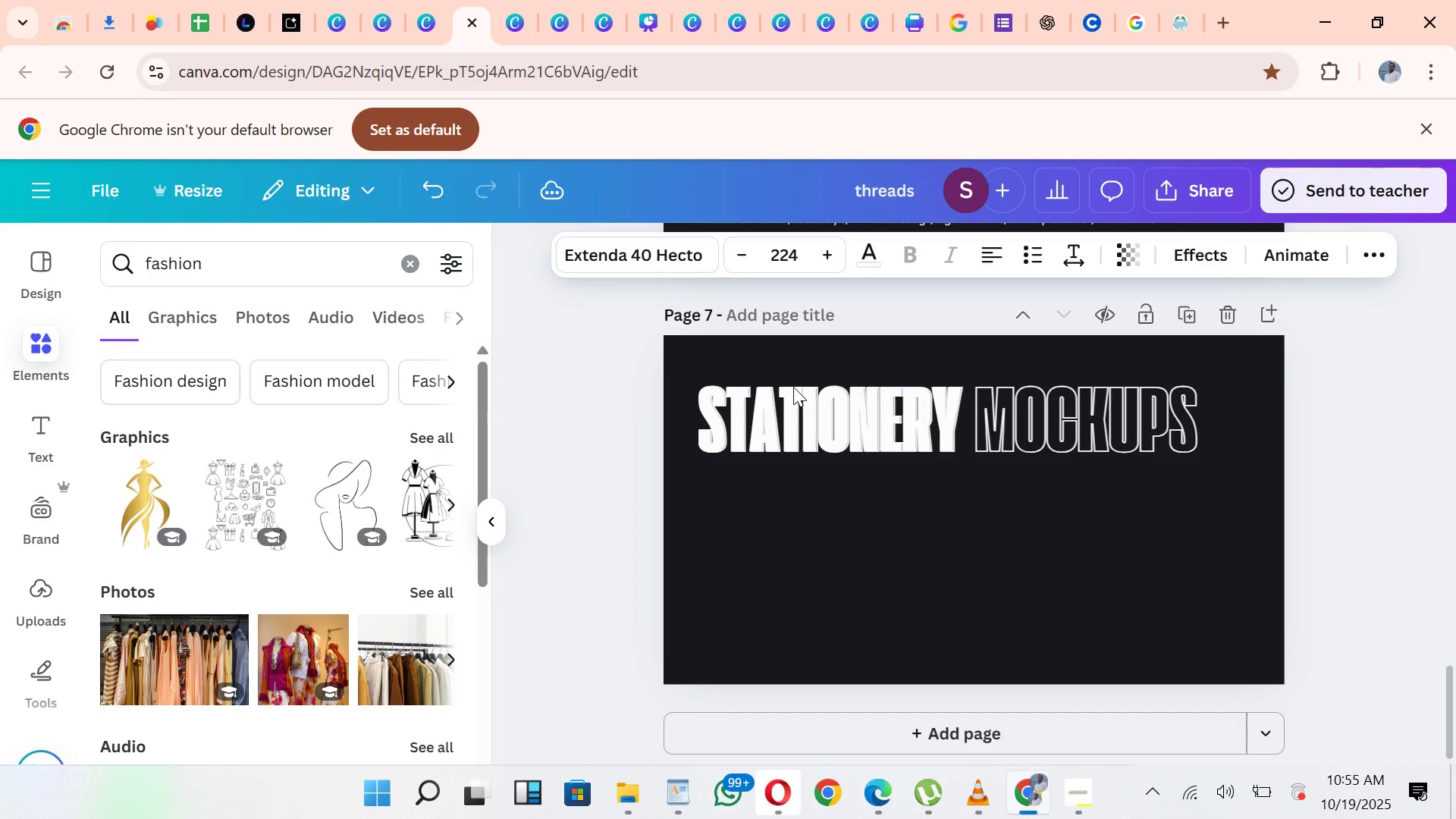 
key(ArrowRight)
 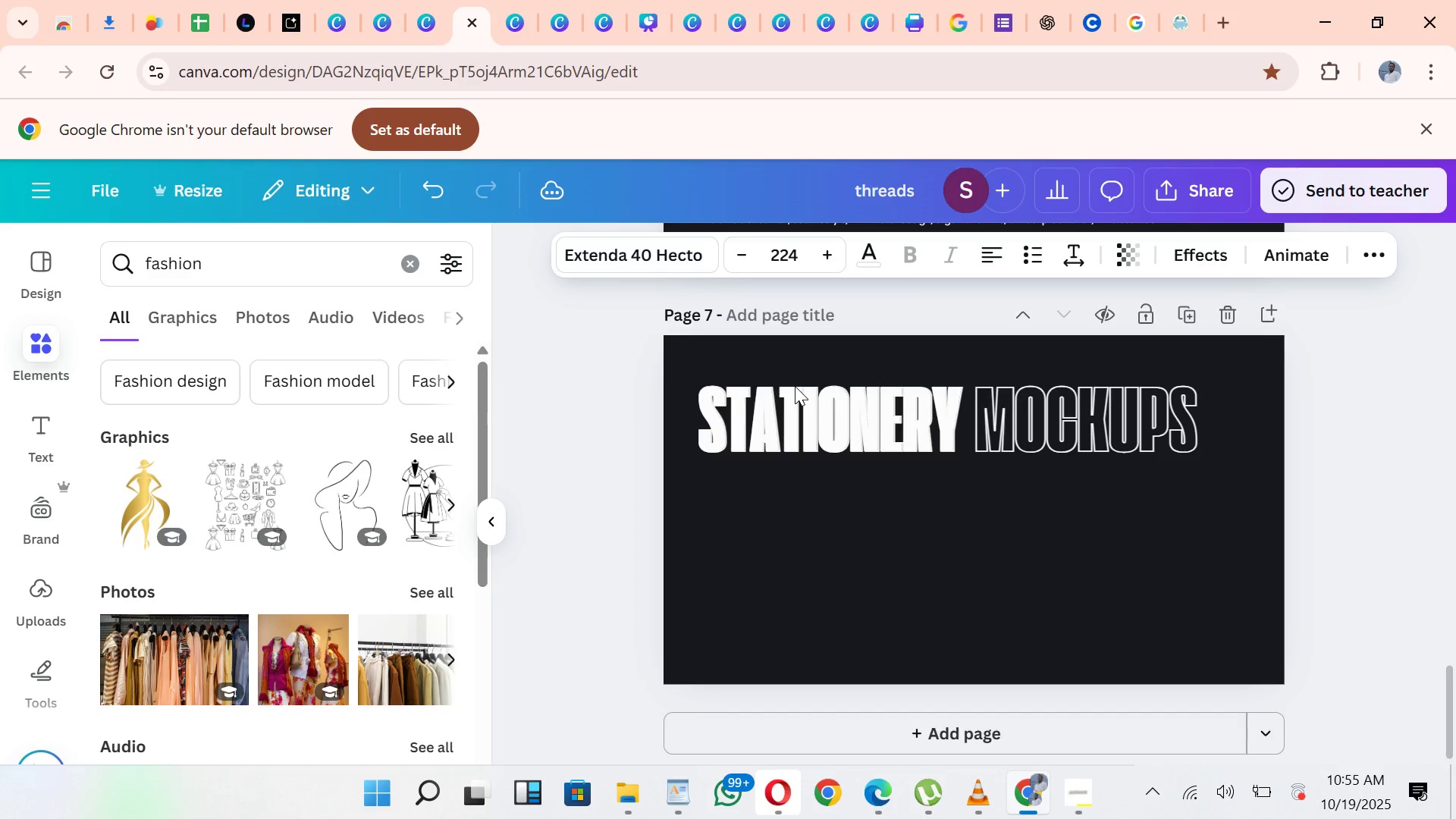 
key(ArrowRight)
 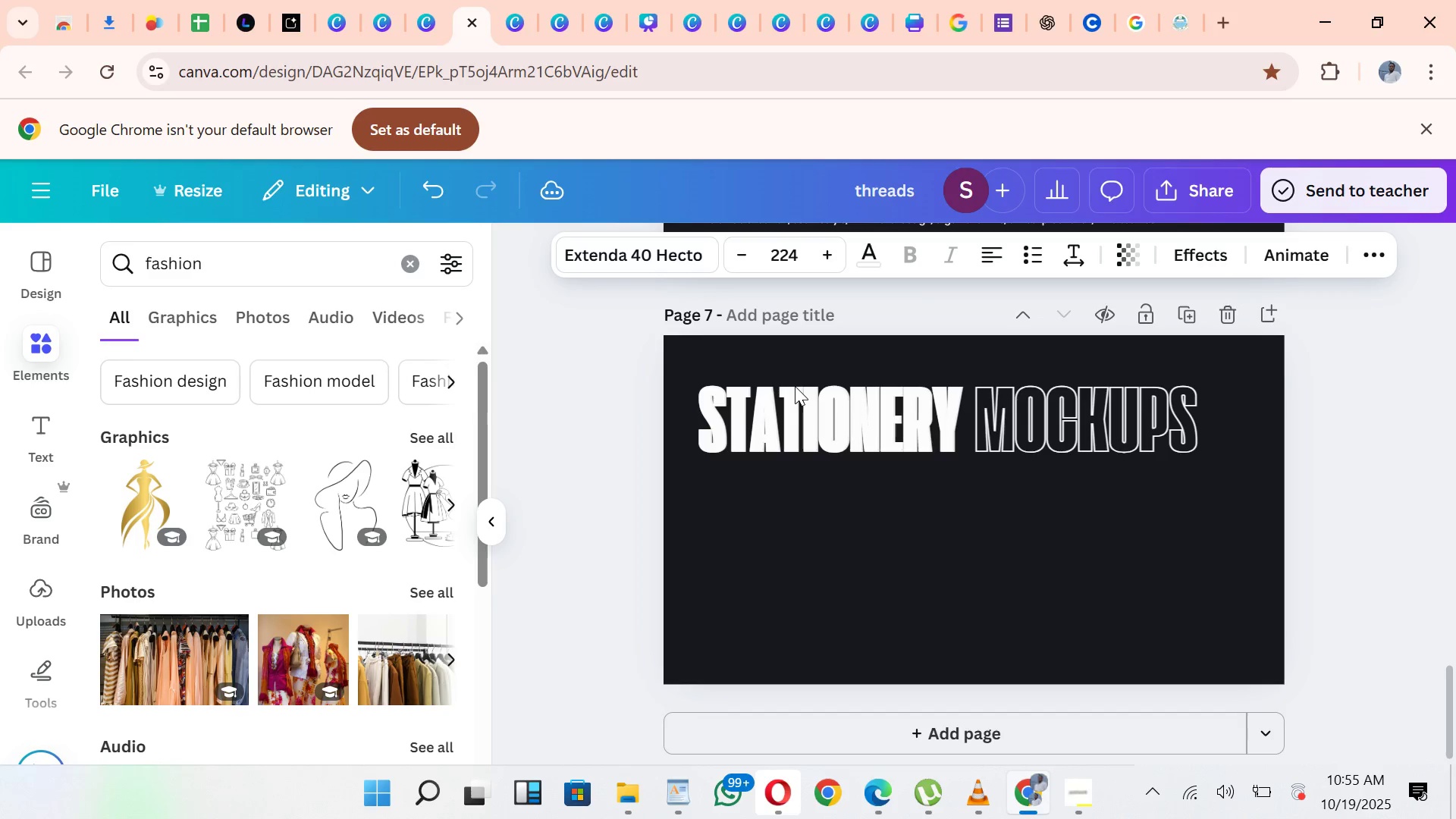 
key(ArrowRight)
 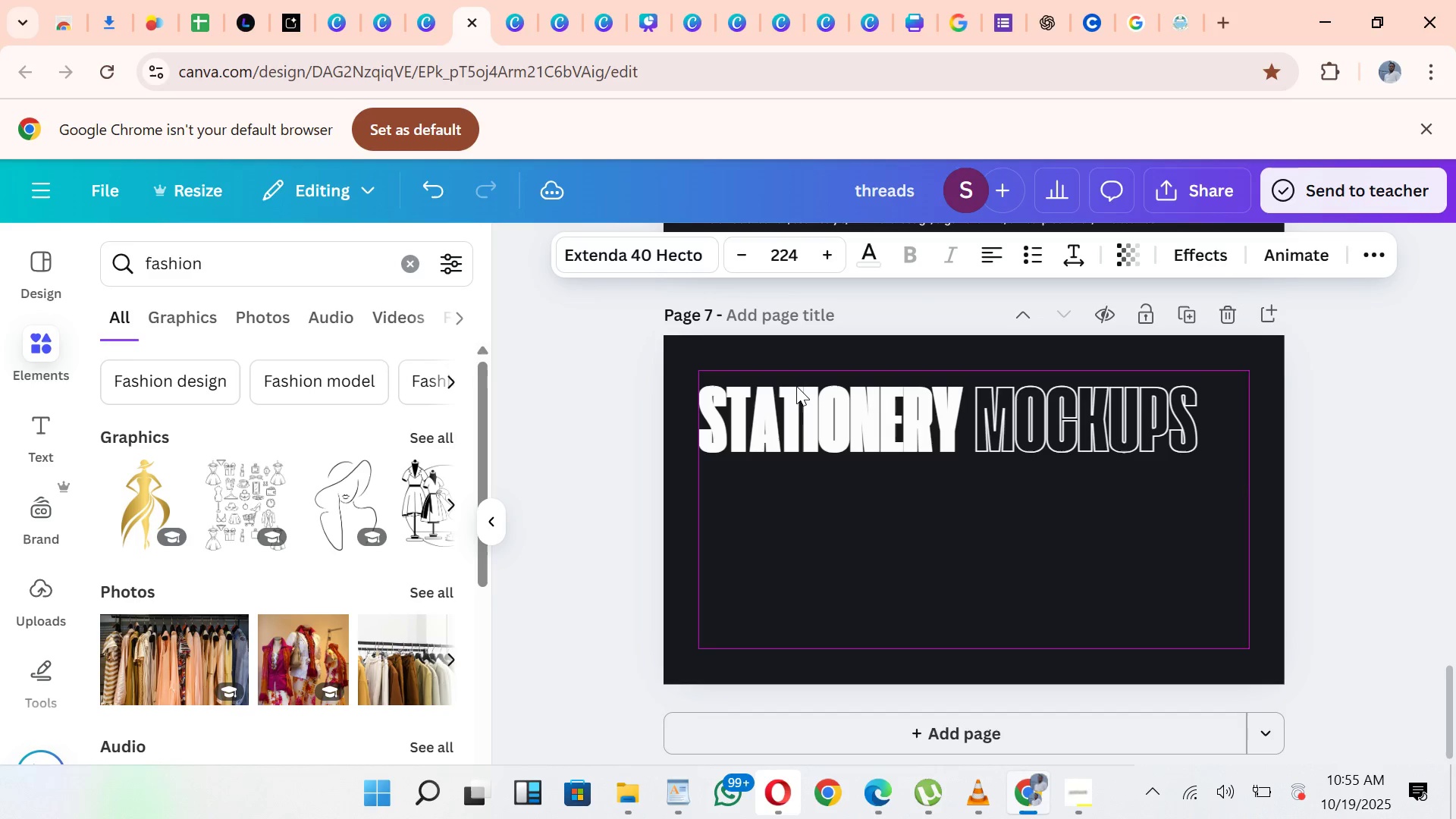 
key(ArrowRight)
 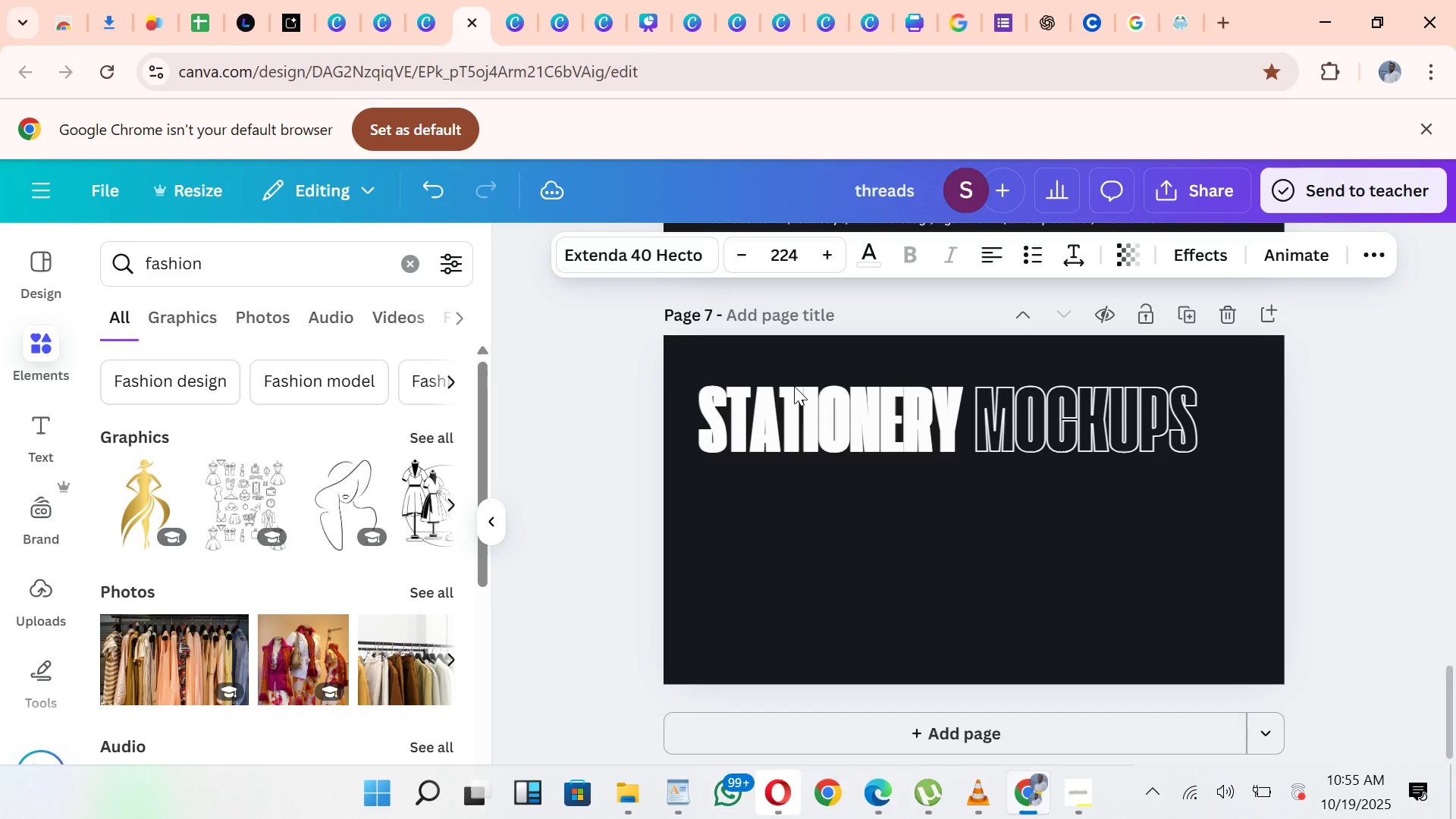 
key(ArrowRight)
 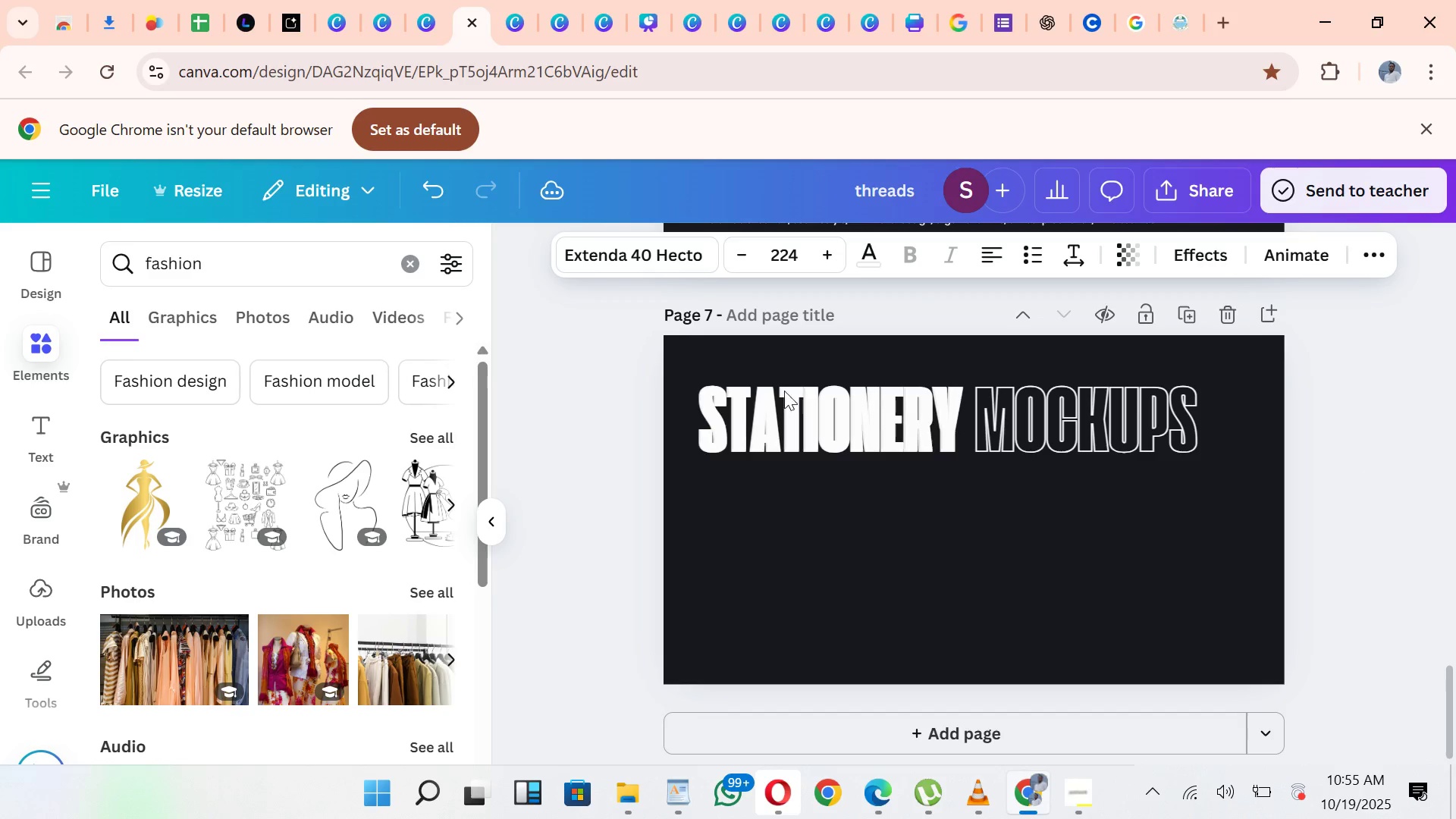 
key(ArrowRight)
 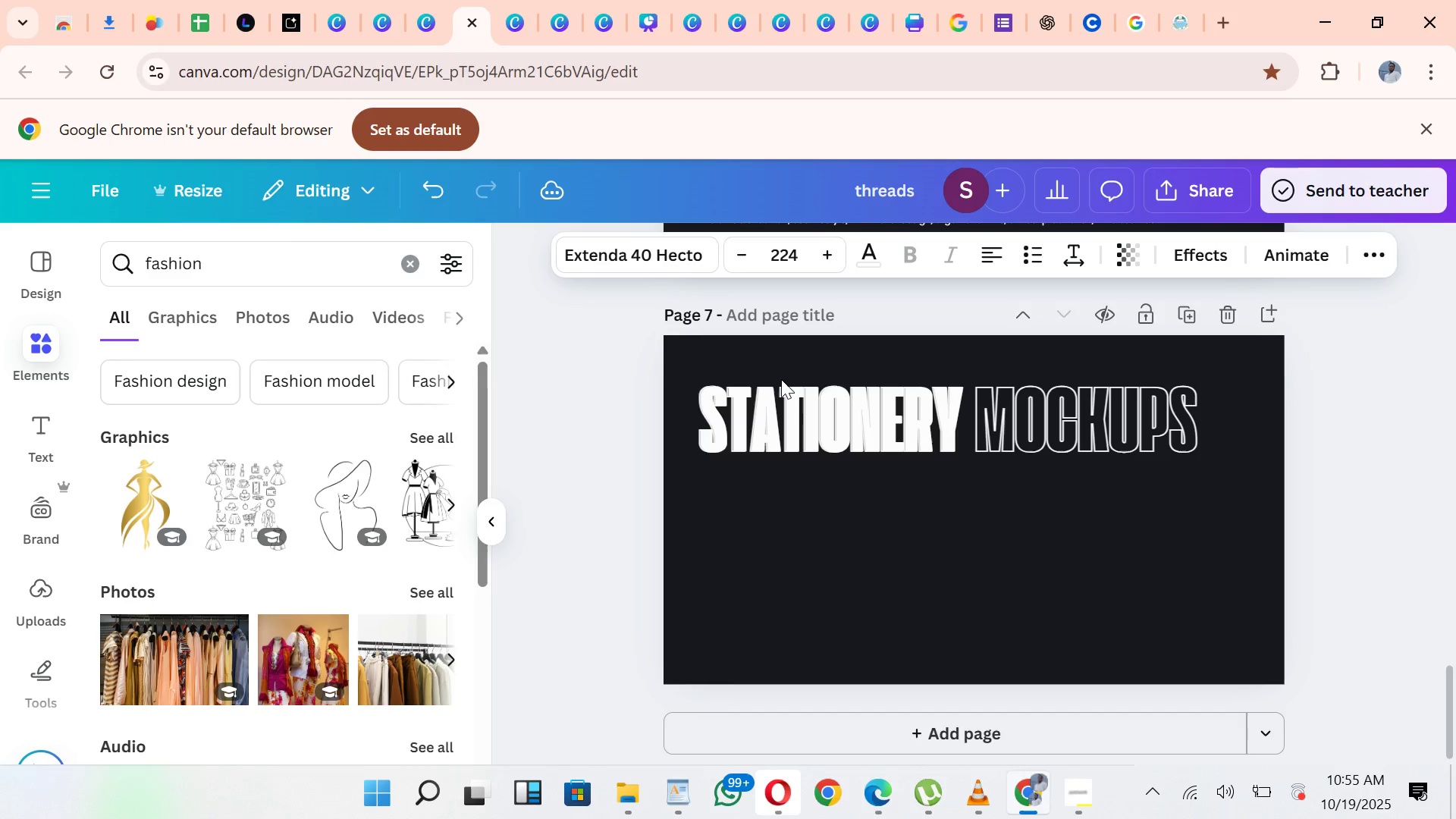 
key(ArrowRight)
 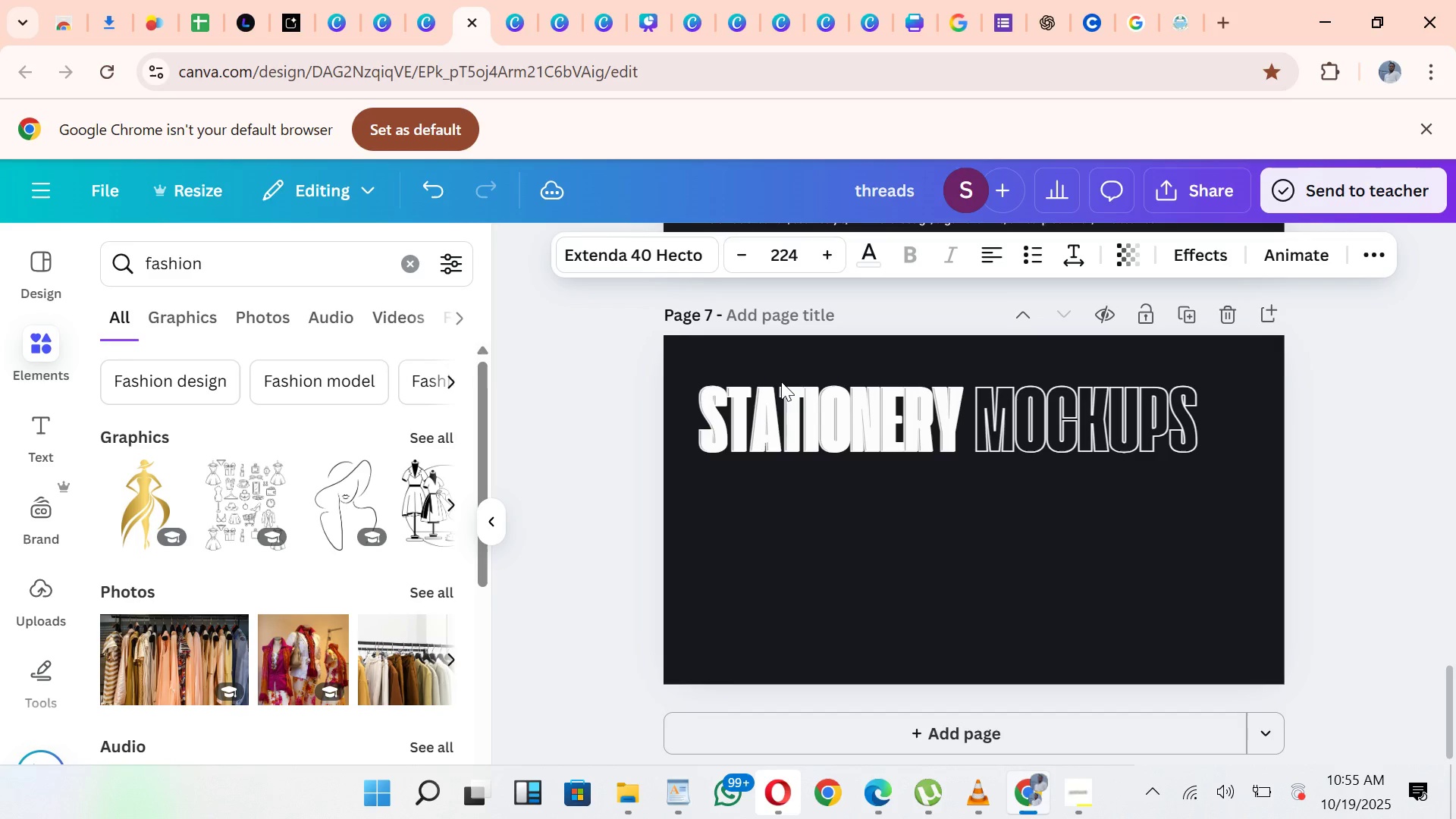 
key(ArrowRight)
 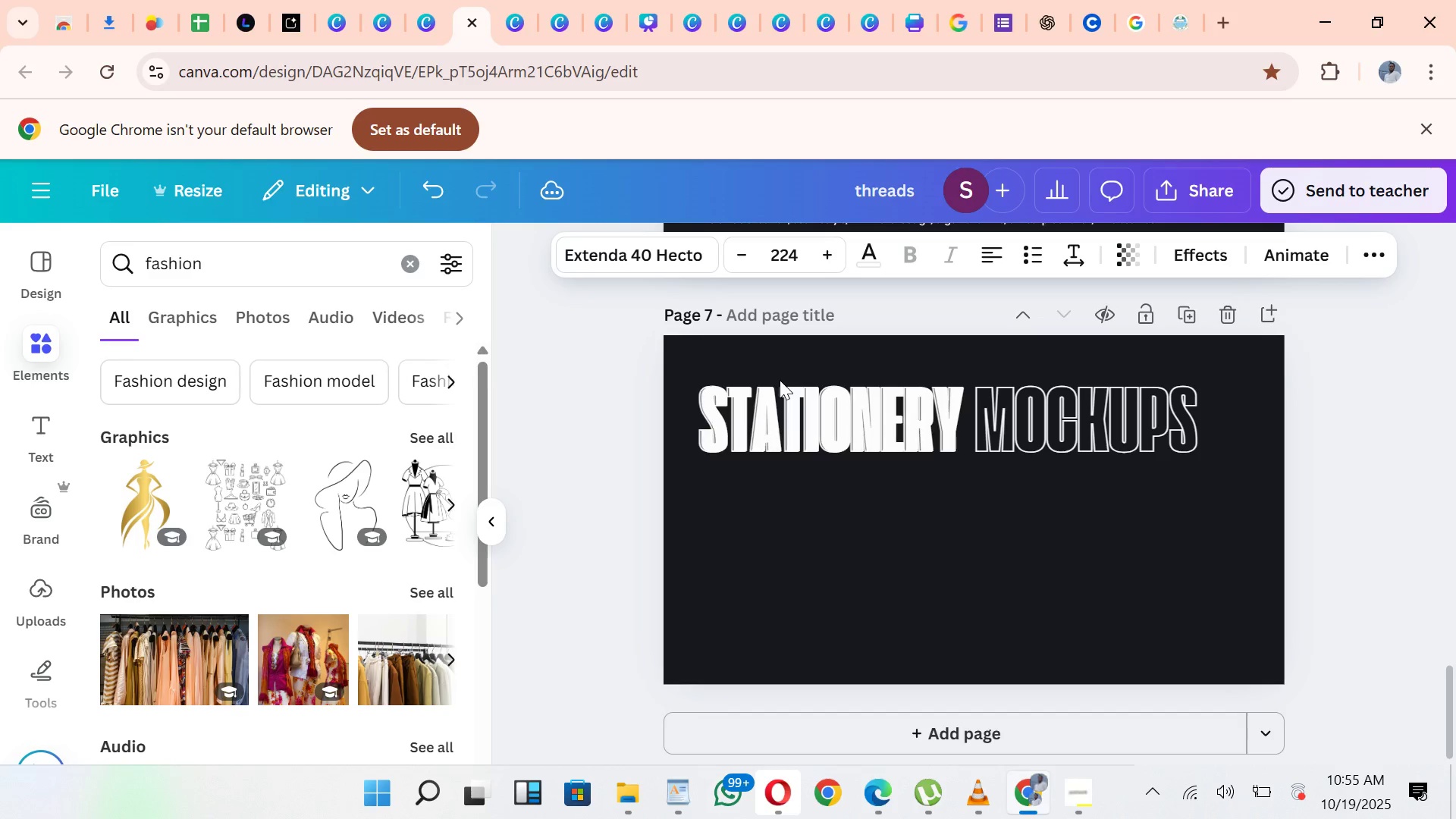 
key(ArrowRight)
 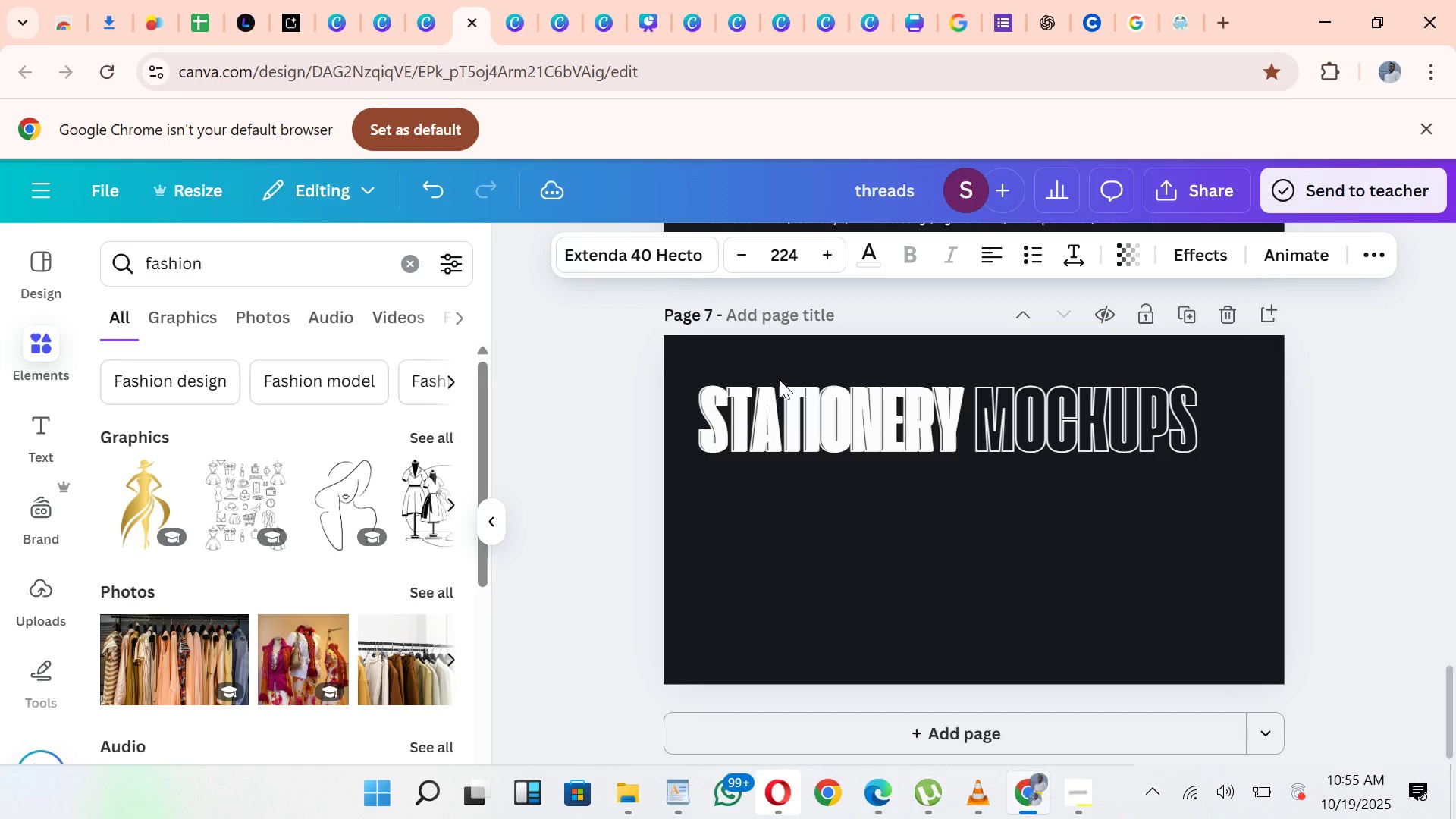 
key(ArrowRight)
 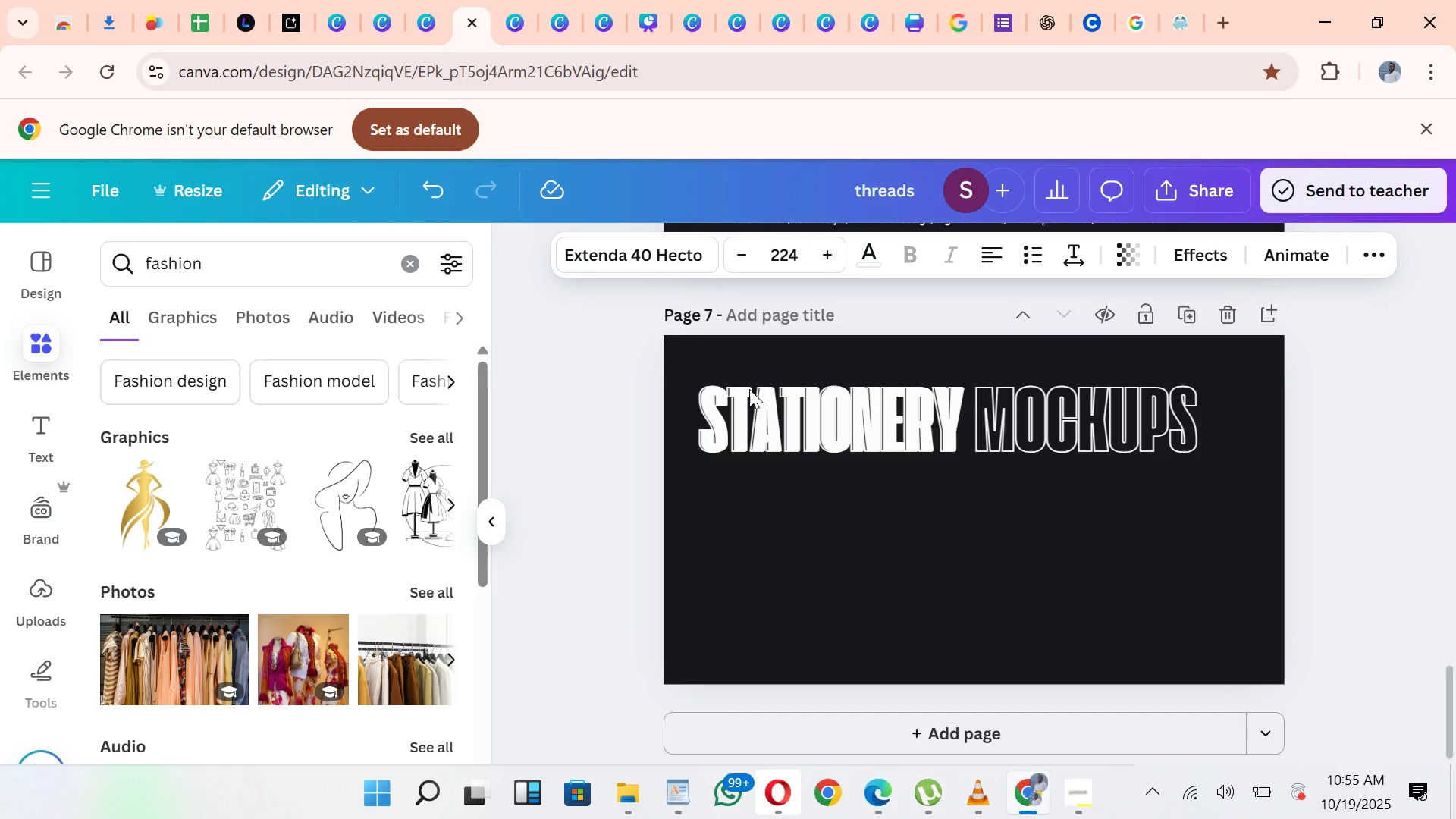 
key(ArrowLeft)
 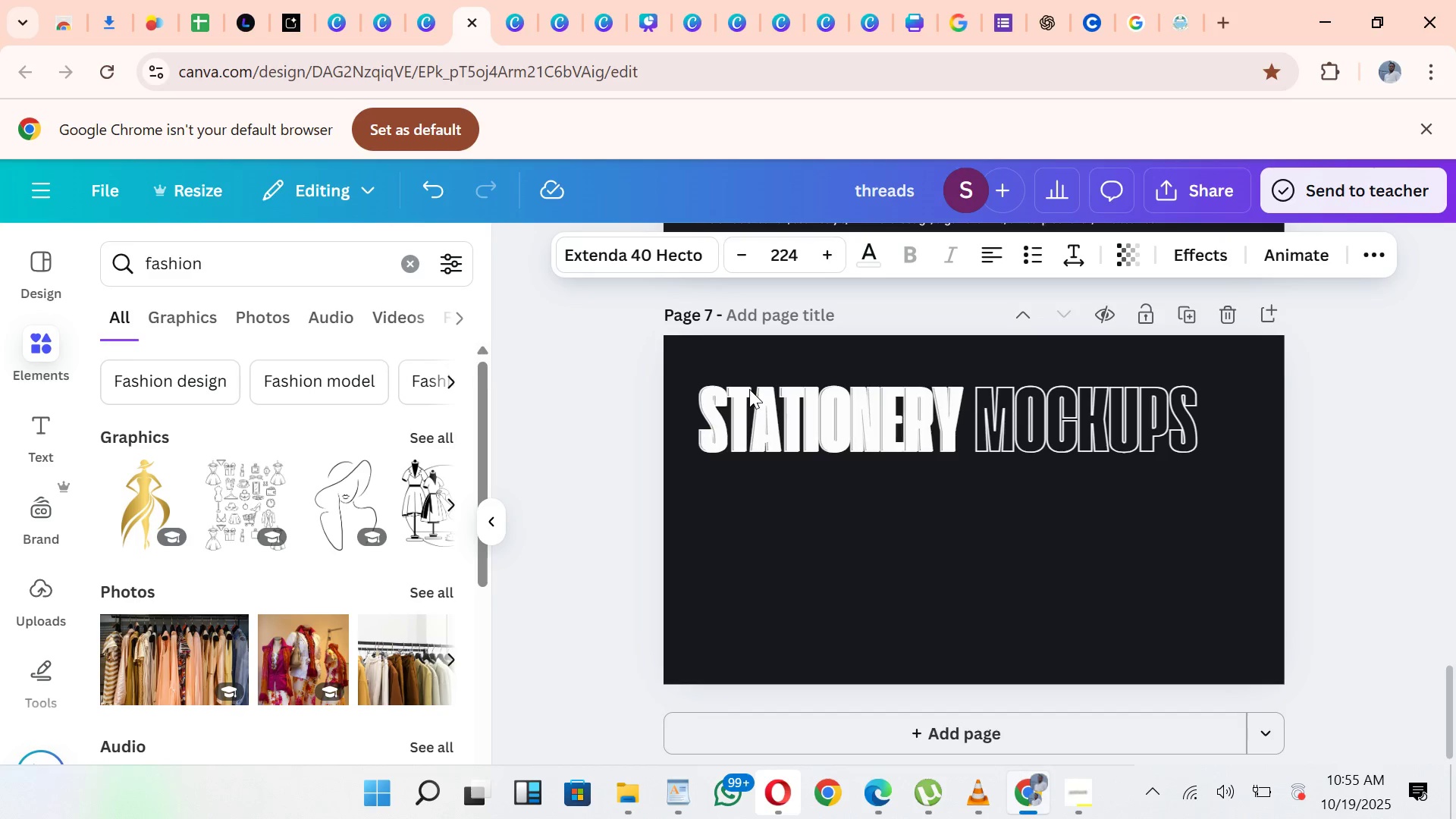 
key(ArrowLeft)
 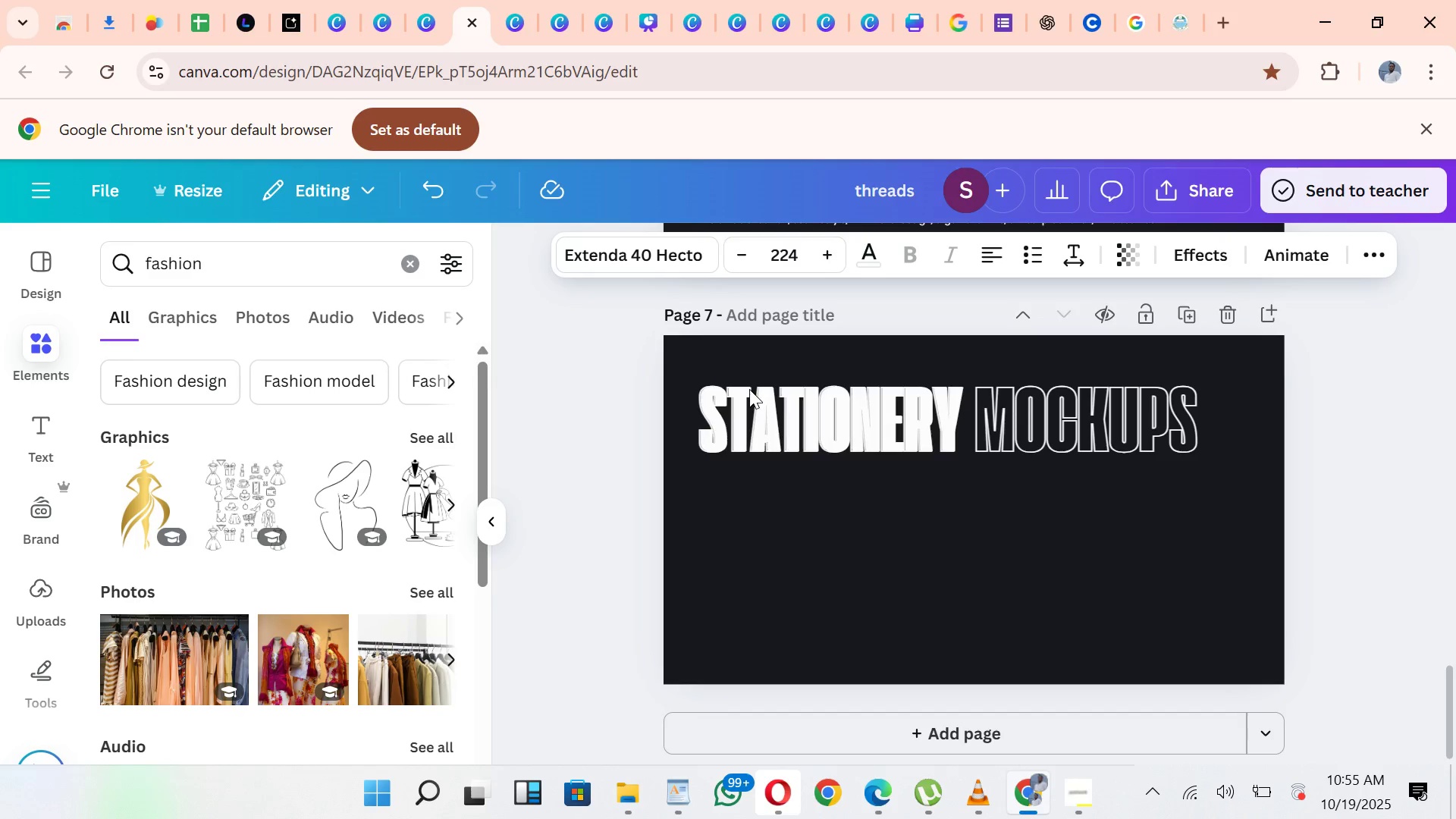 
key(ArrowLeft)
 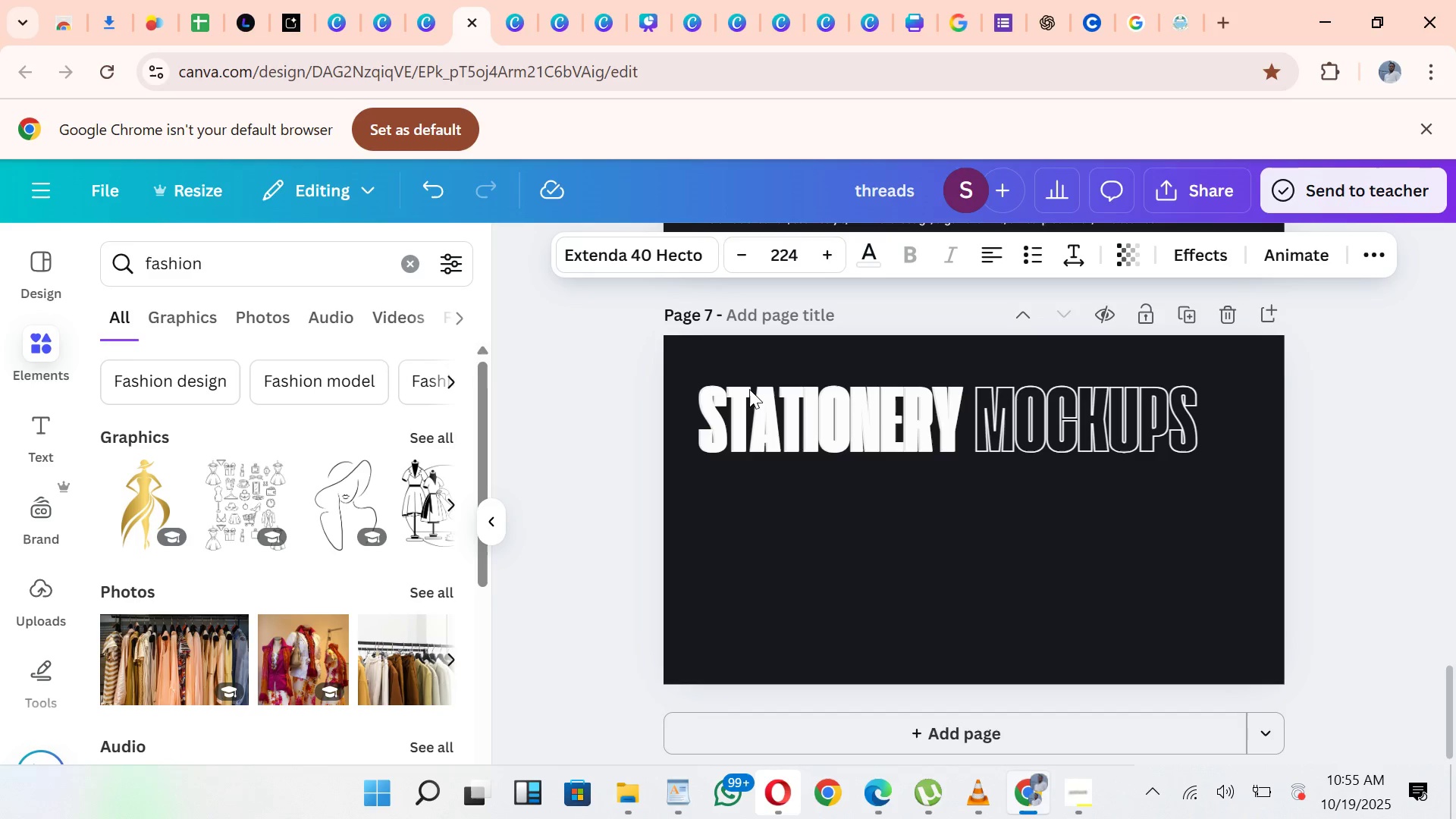 
key(ArrowLeft)
 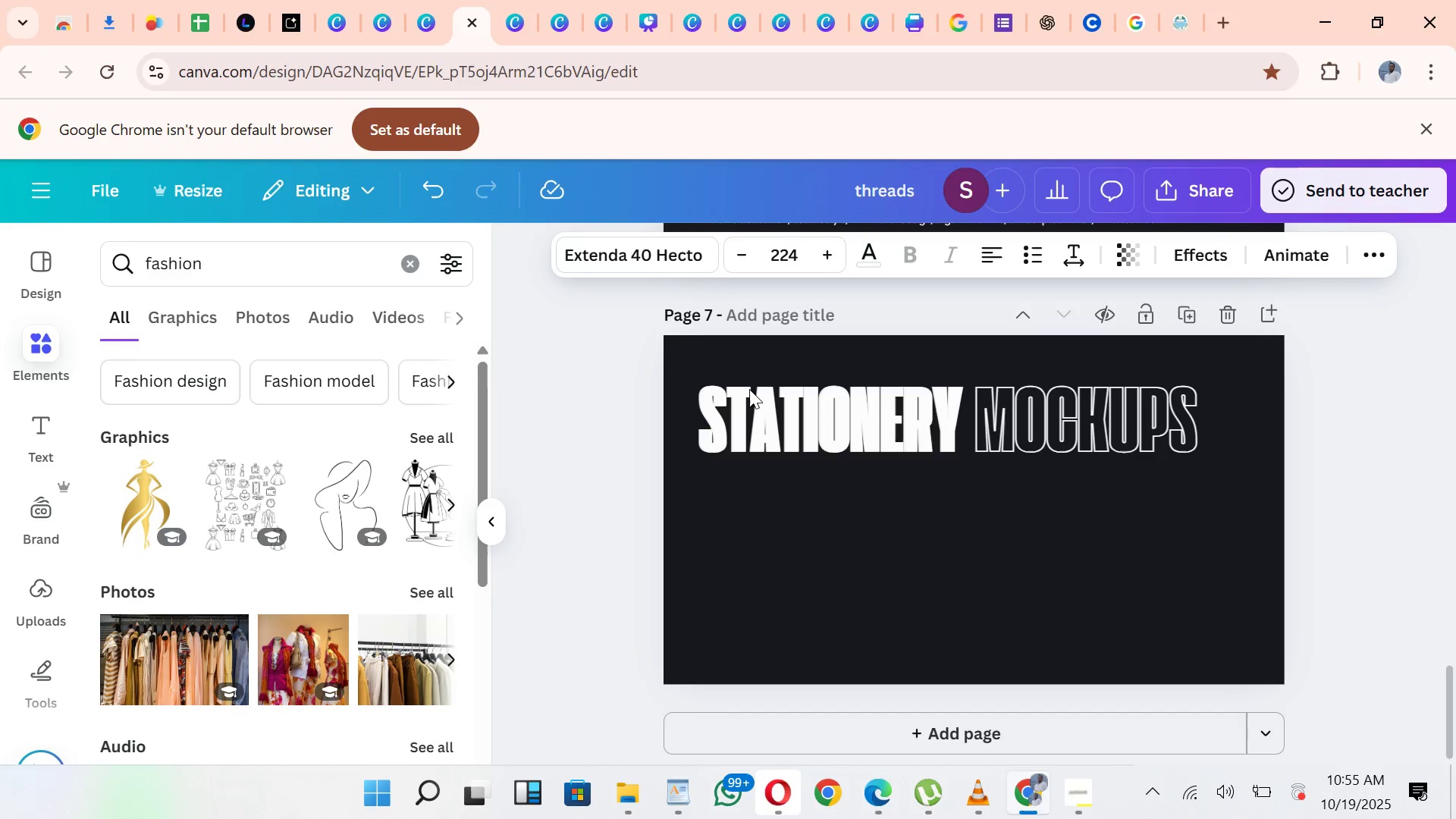 
key(ArrowLeft)
 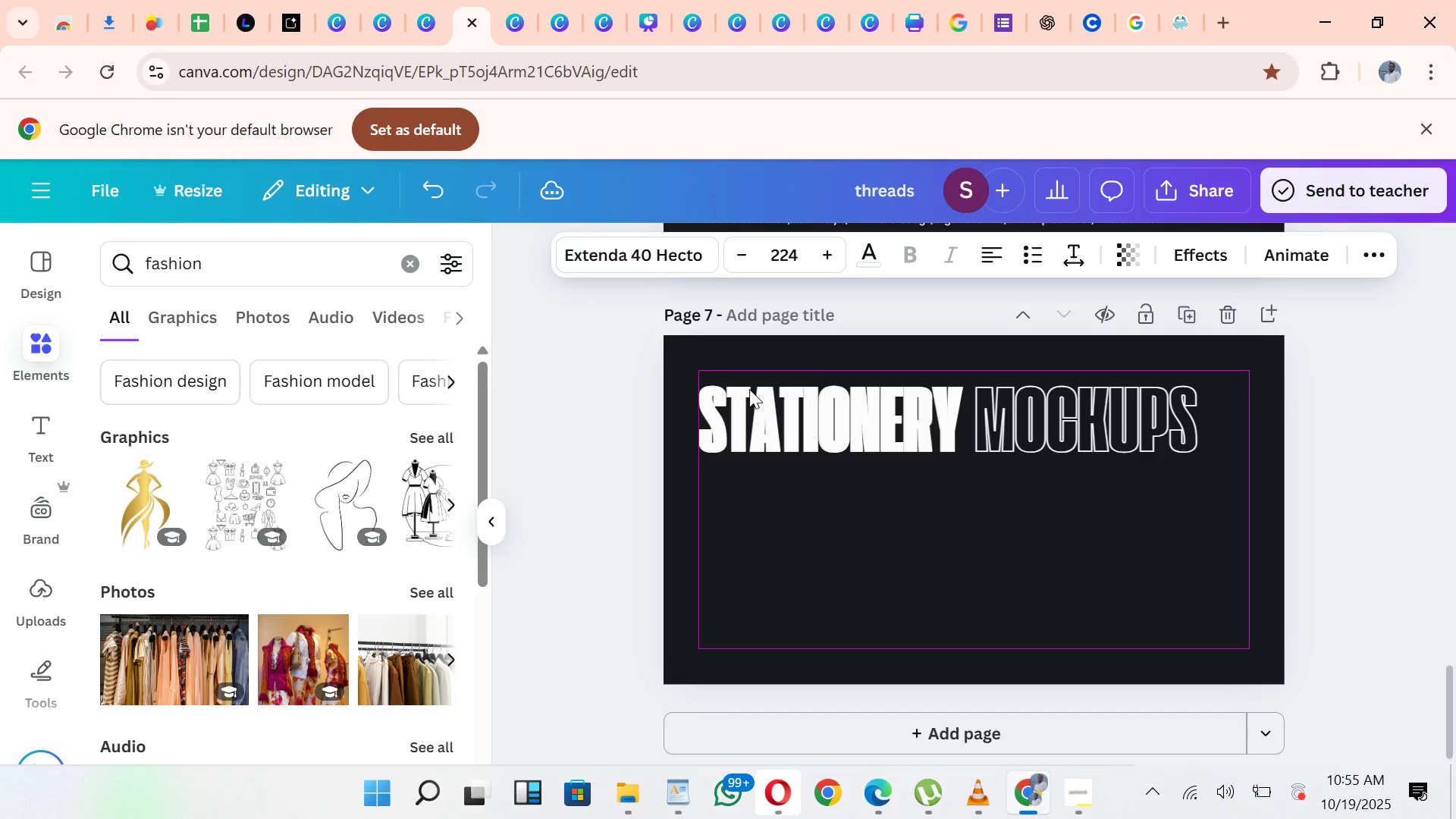 
key(ArrowLeft)
 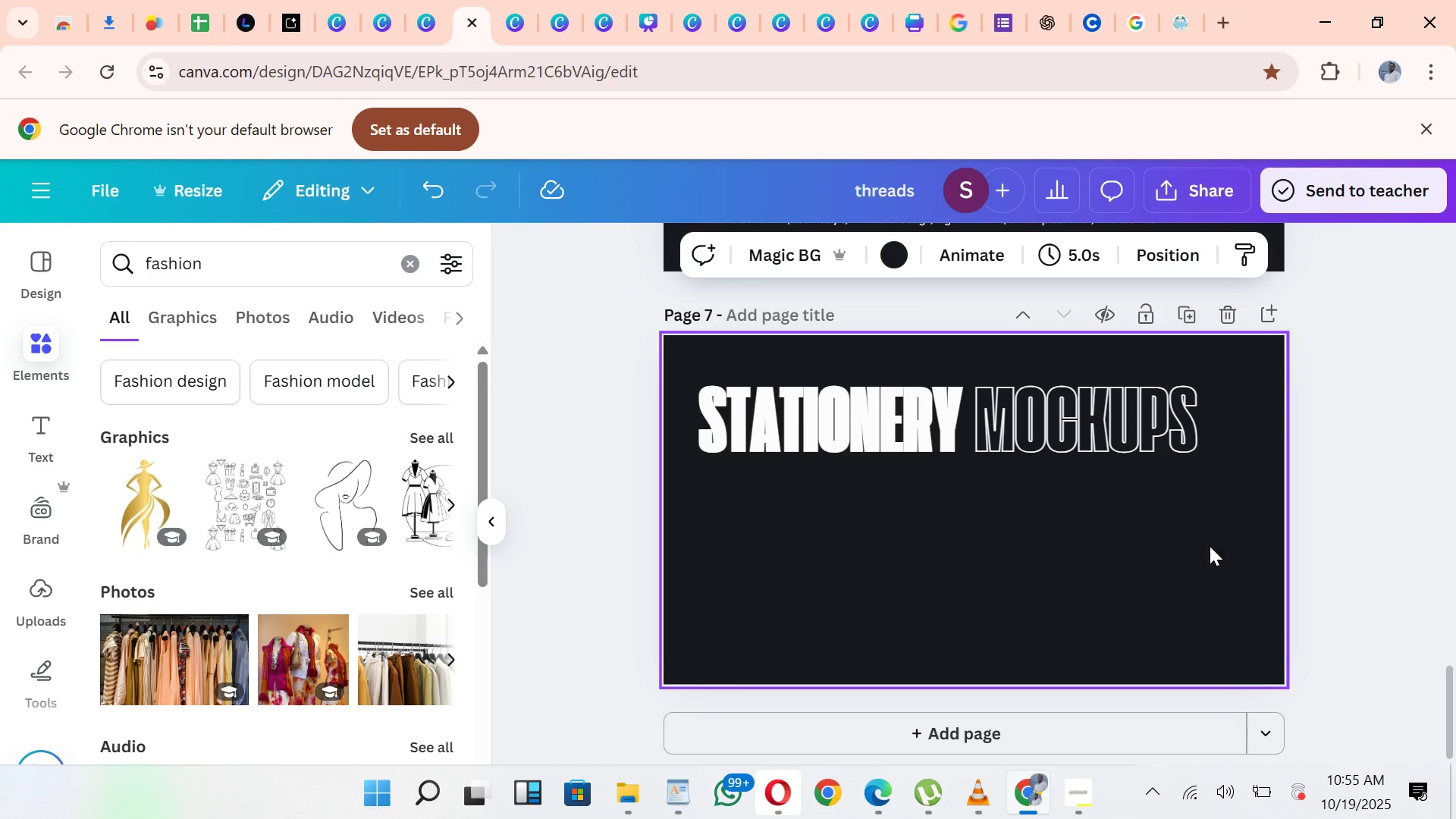 
wait(8.12)
 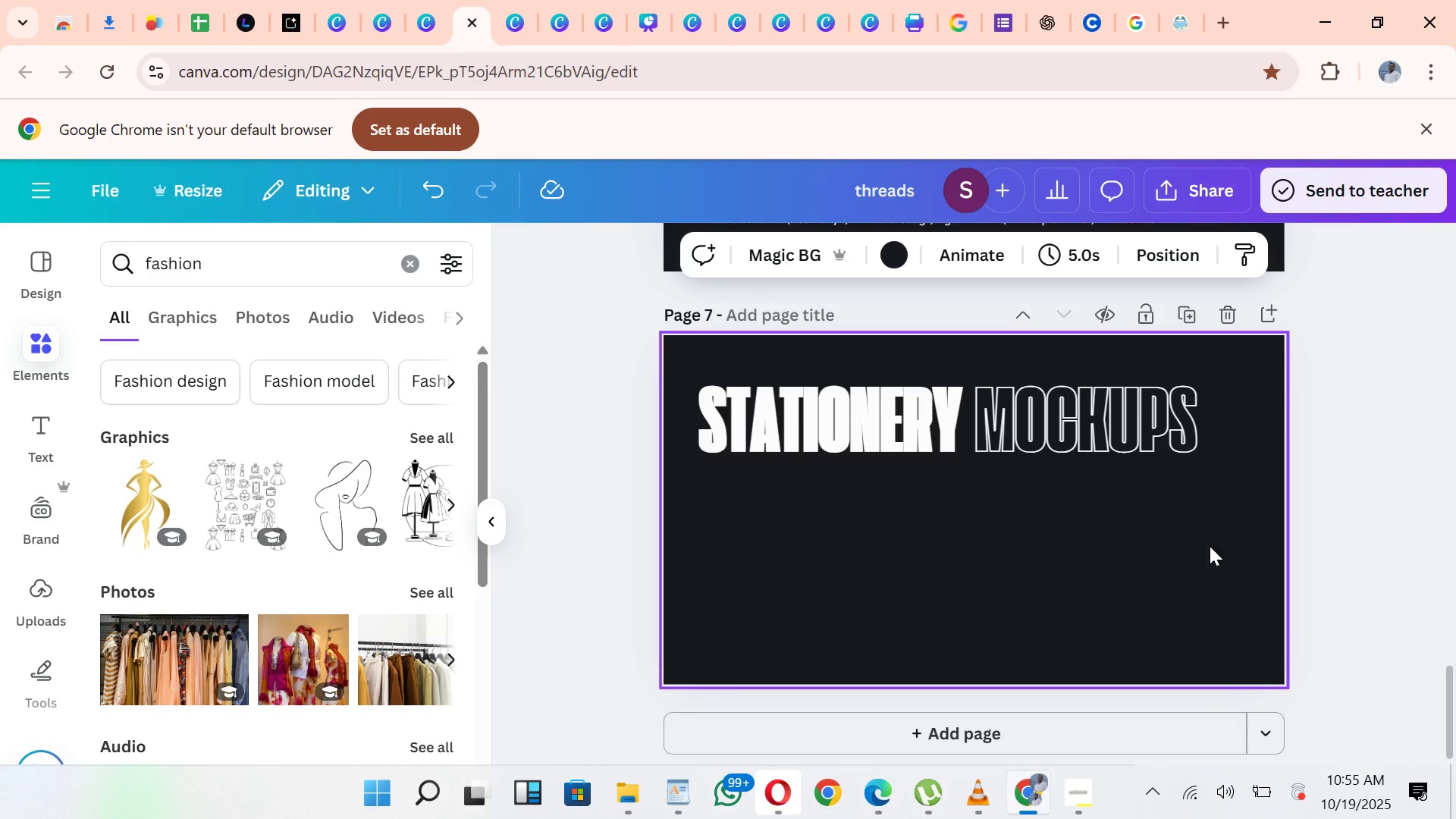 
left_click([669, 790])
 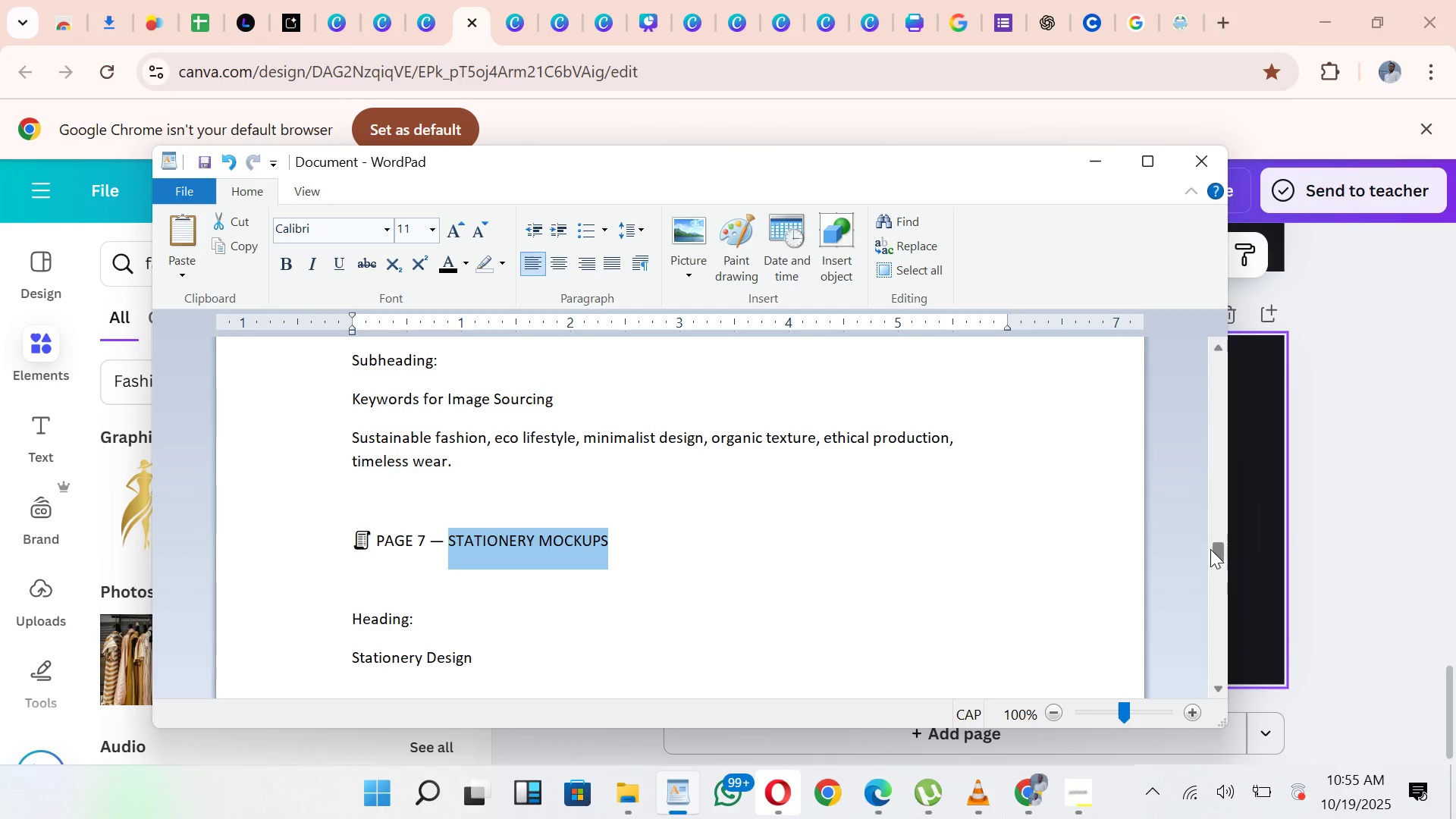 
left_click_drag(start_coordinate=[1219, 549], to_coordinate=[1224, 554])
 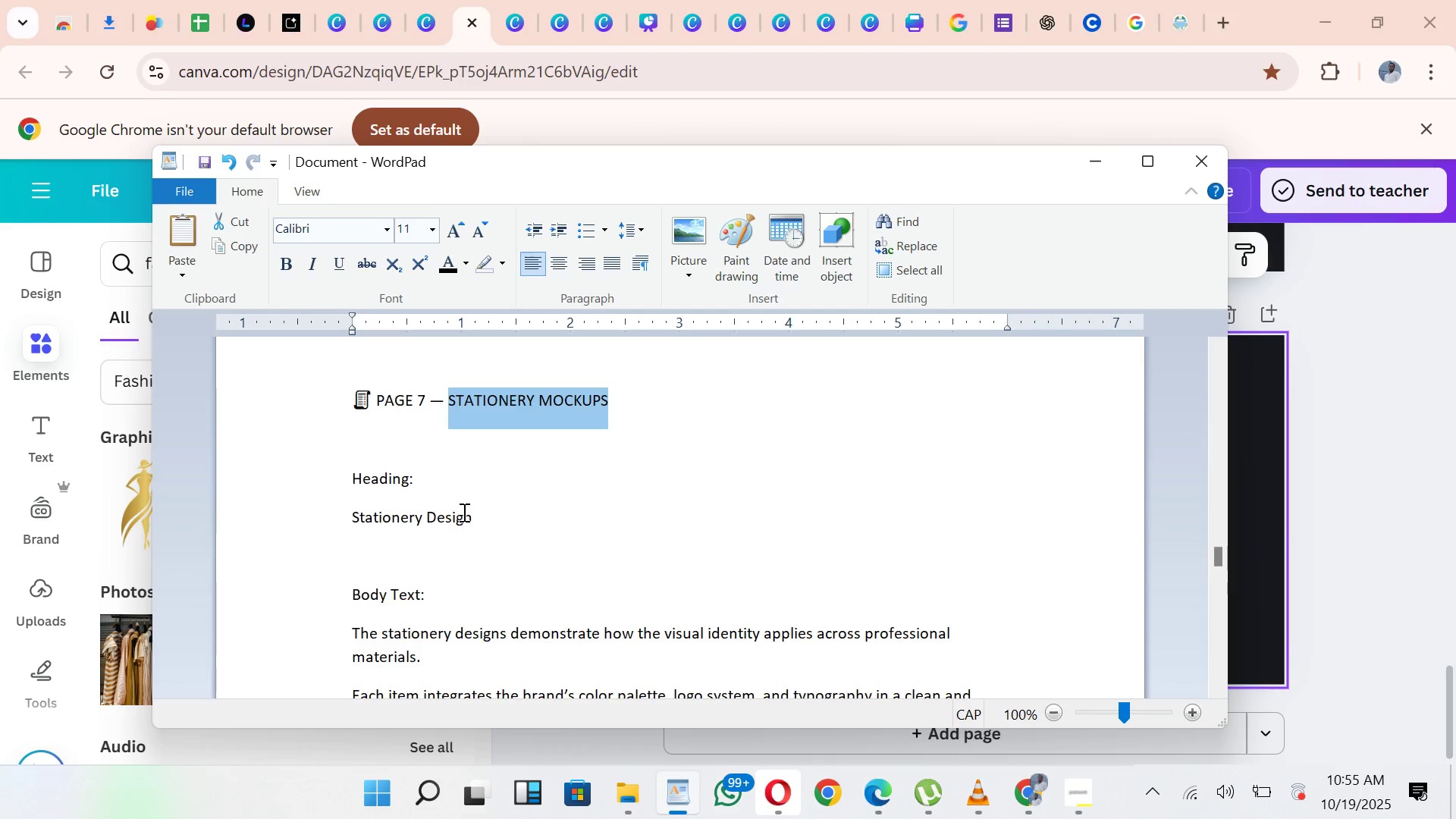 
left_click_drag(start_coordinate=[488, 524], to_coordinate=[396, 538])
 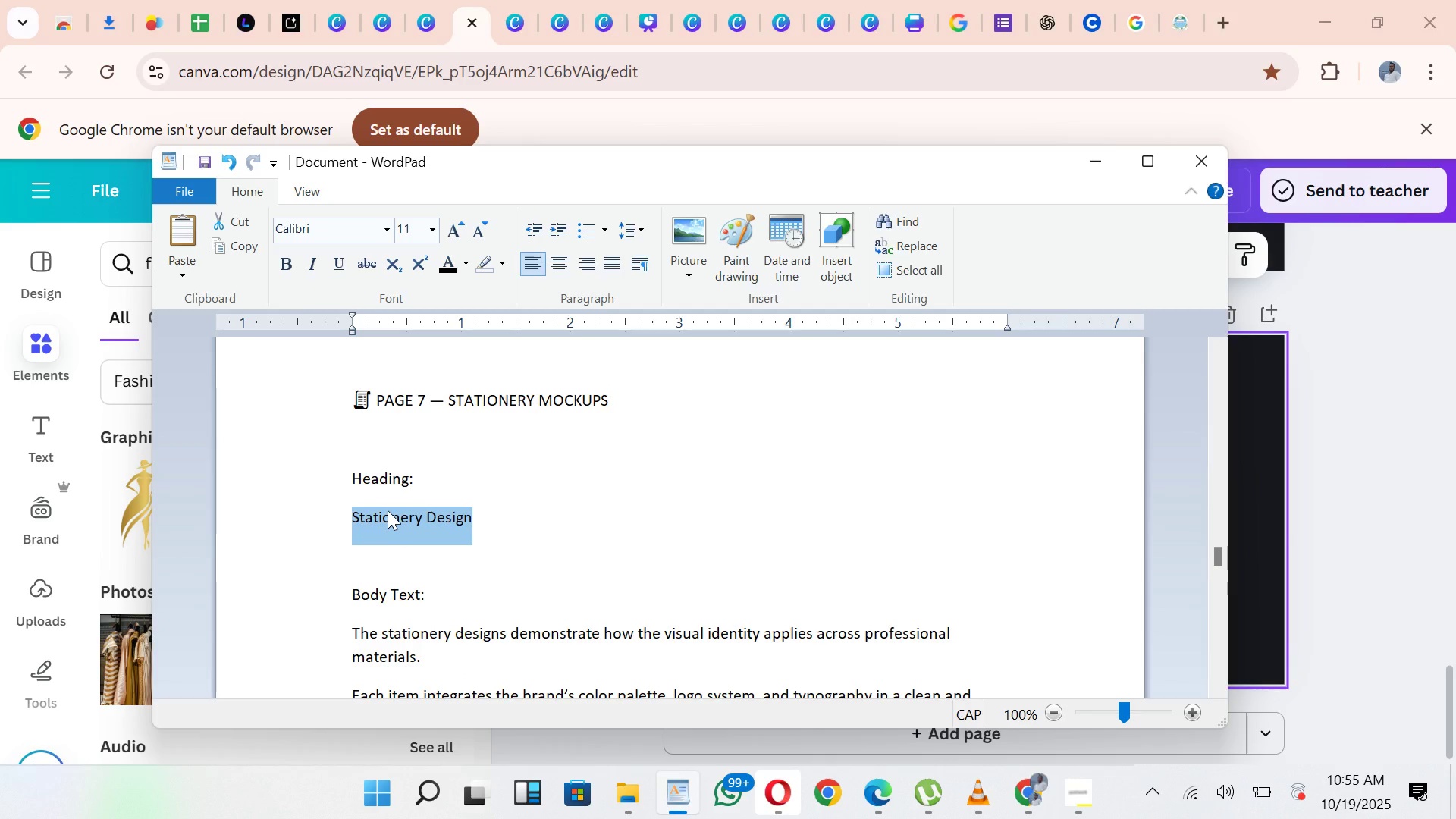 
key(Control+C)
 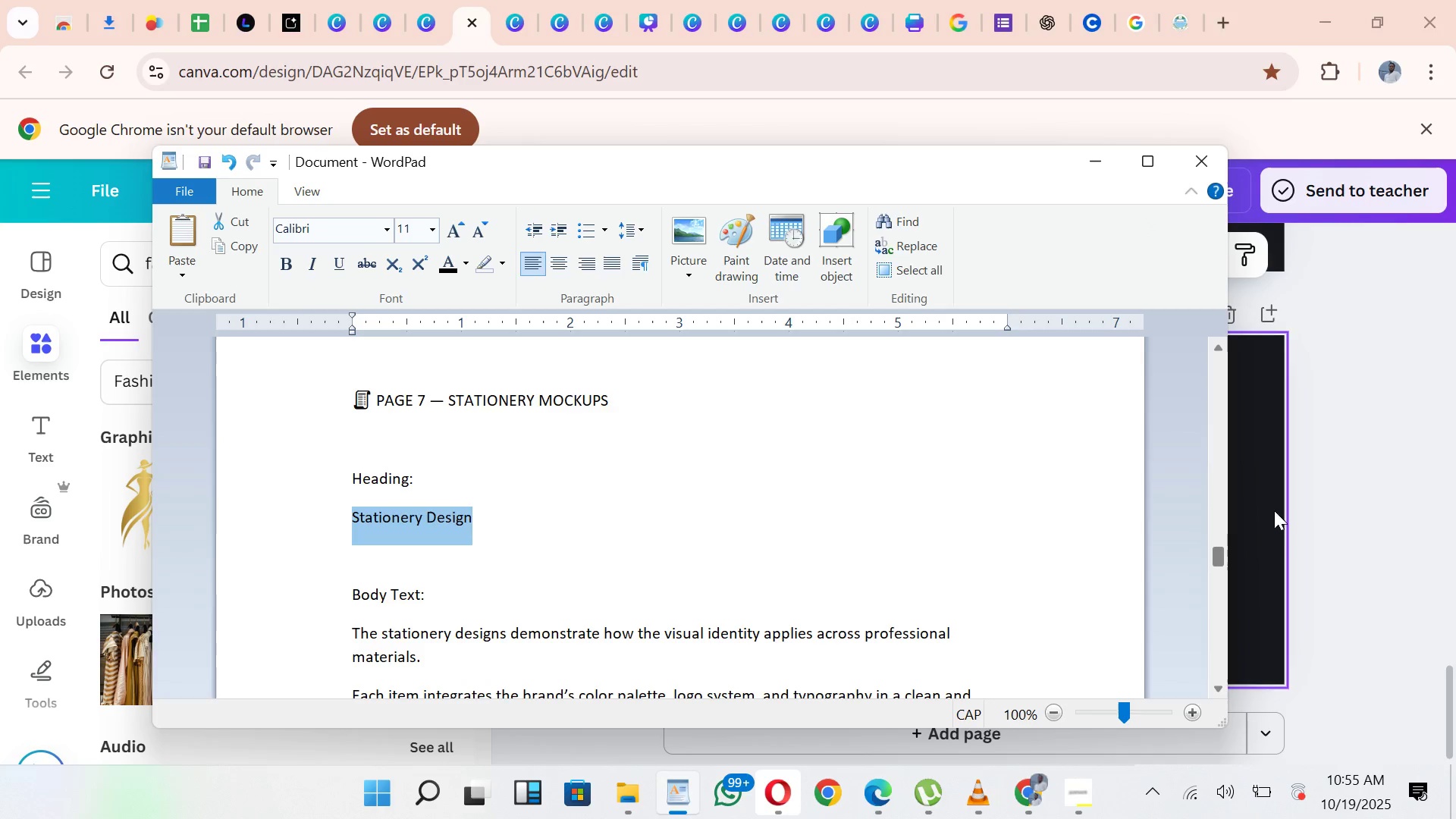 
left_click([1338, 491])
 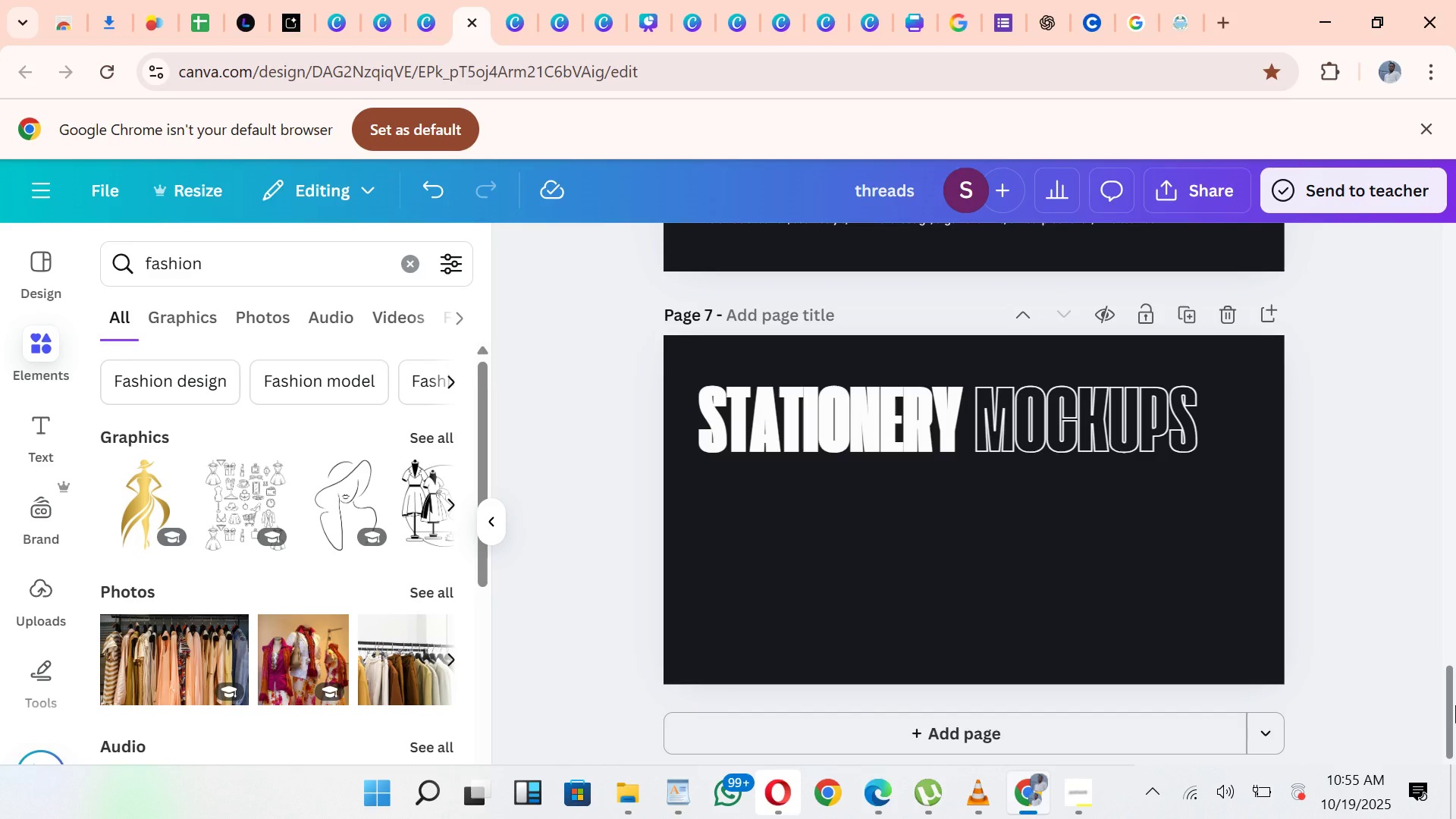 
left_click_drag(start_coordinate=[1455, 705], to_coordinate=[1455, 657])
 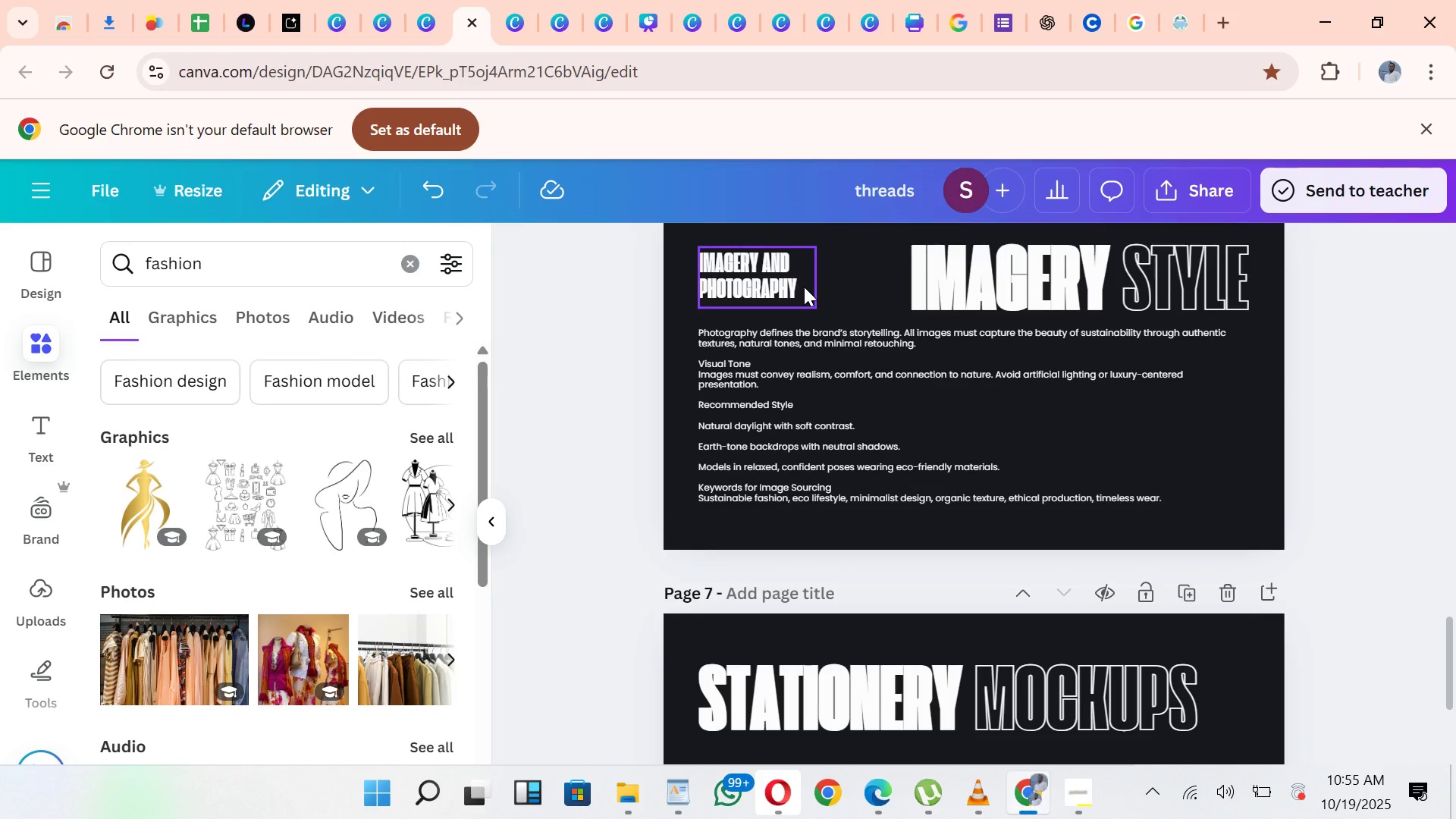 
left_click([804, 287])
 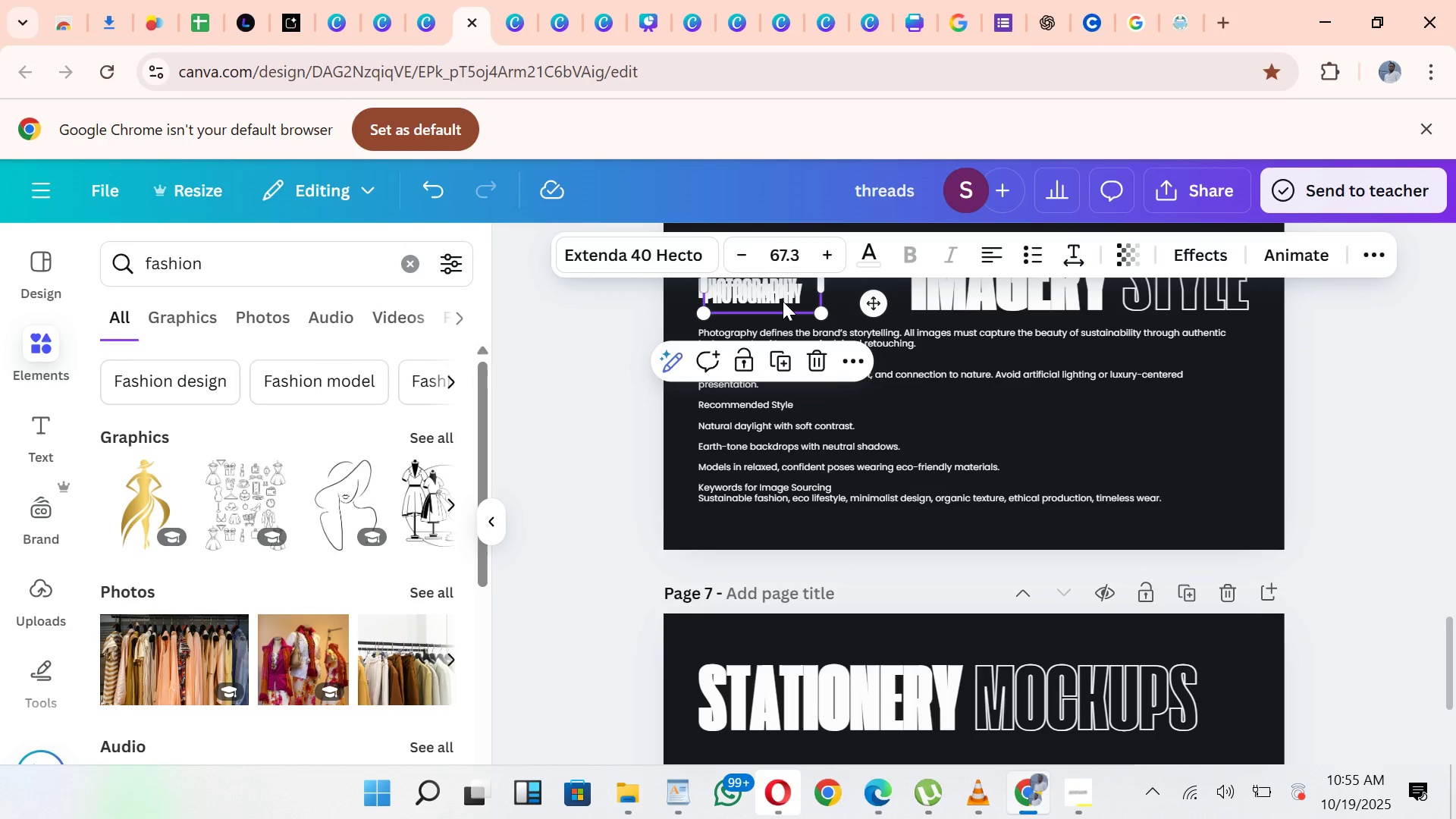 
left_click_drag(start_coordinate=[783, 289], to_coordinate=[1270, 736])
 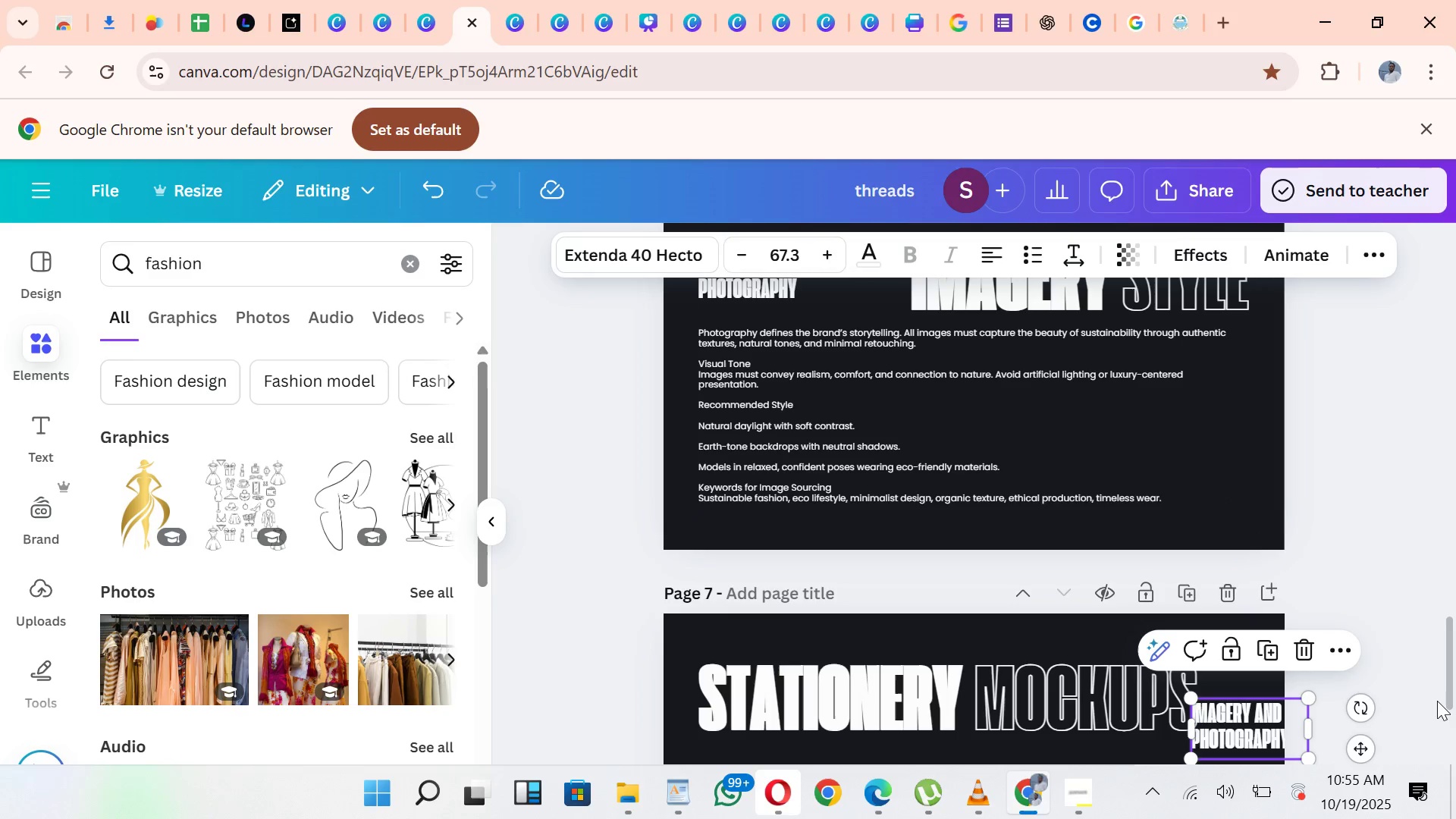 
left_click_drag(start_coordinate=[1451, 696], to_coordinate=[1451, 733])
 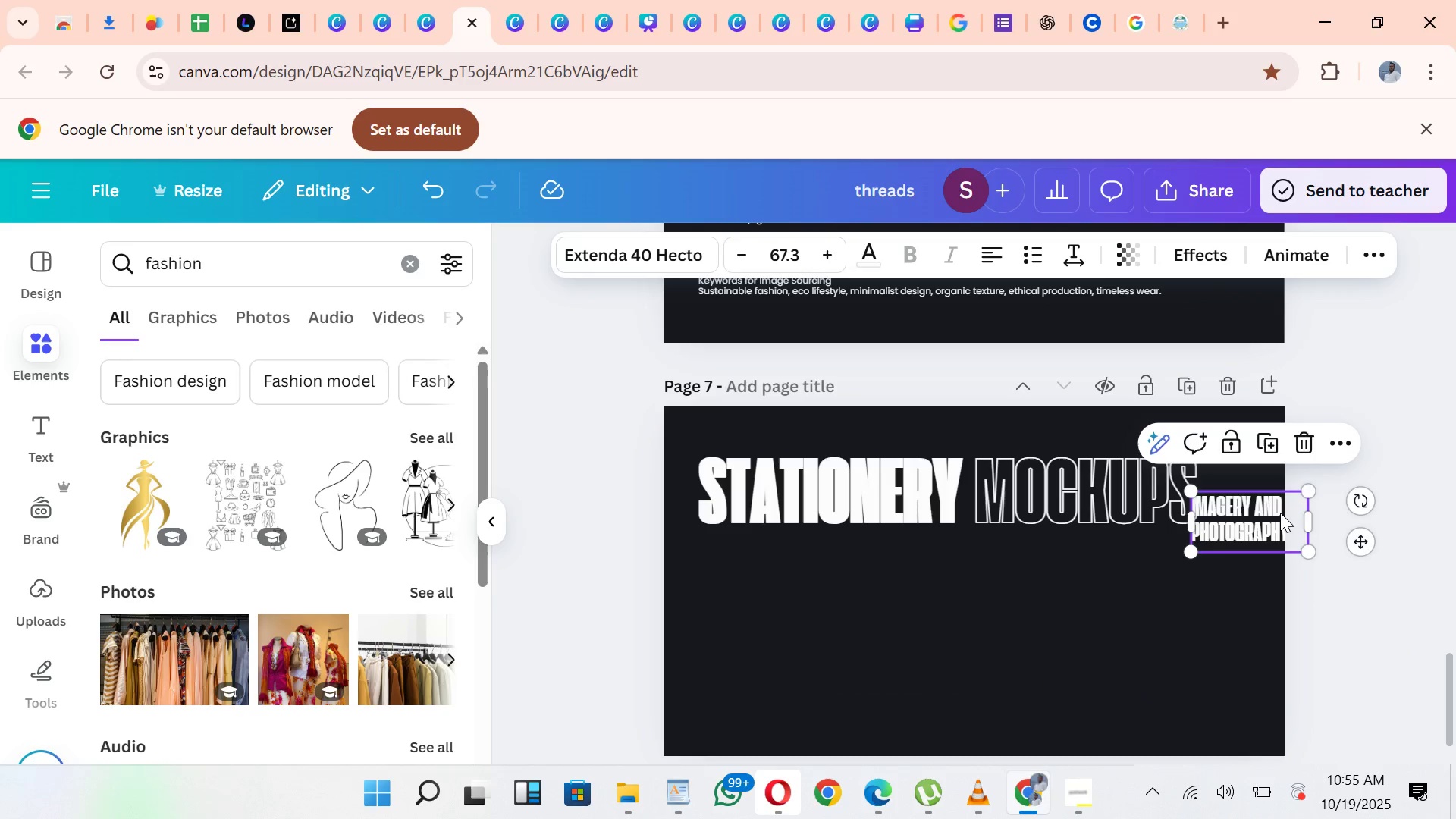 
left_click_drag(start_coordinate=[1280, 513], to_coordinate=[789, 565])
 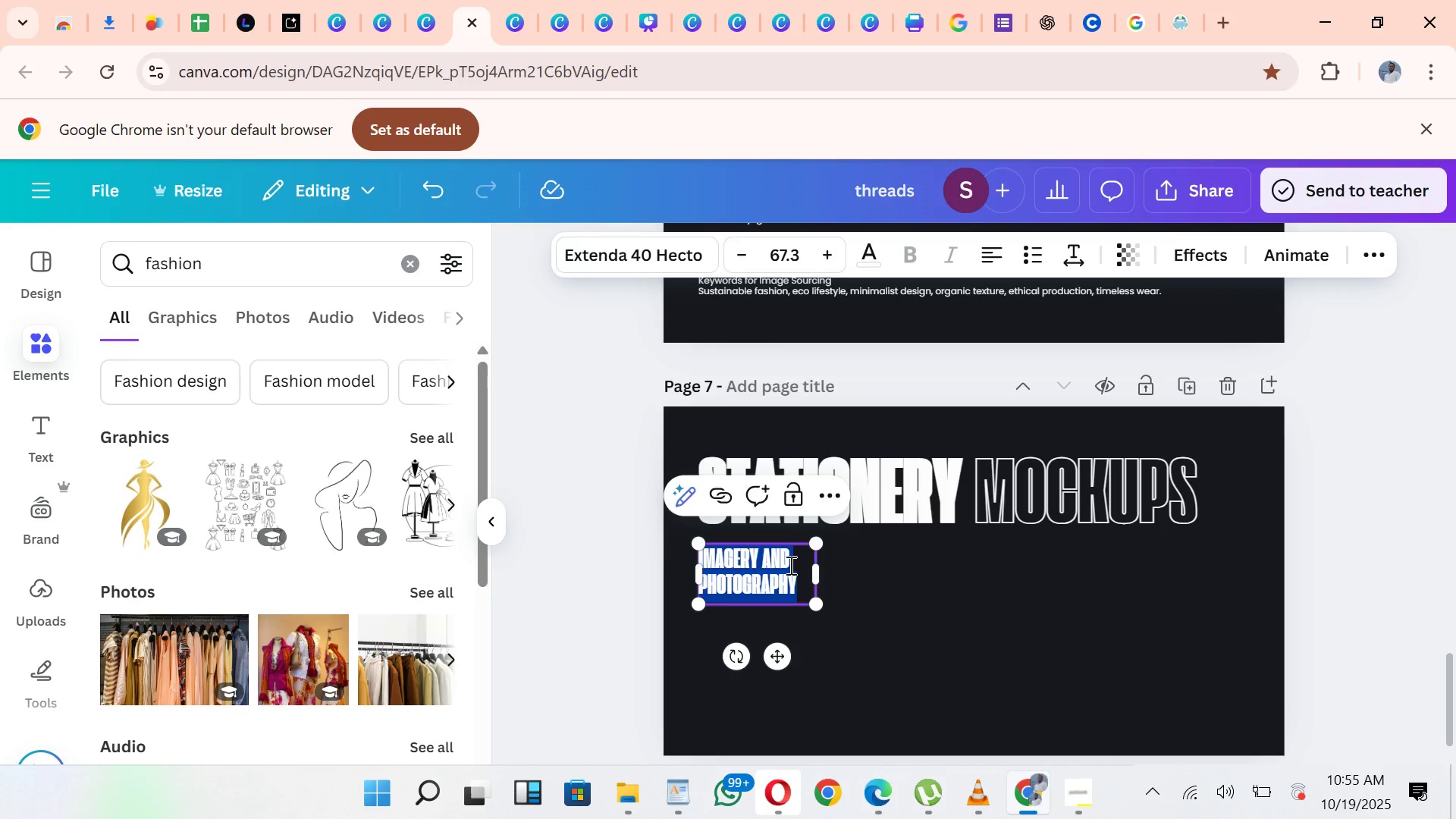 
double_click([789, 565])
 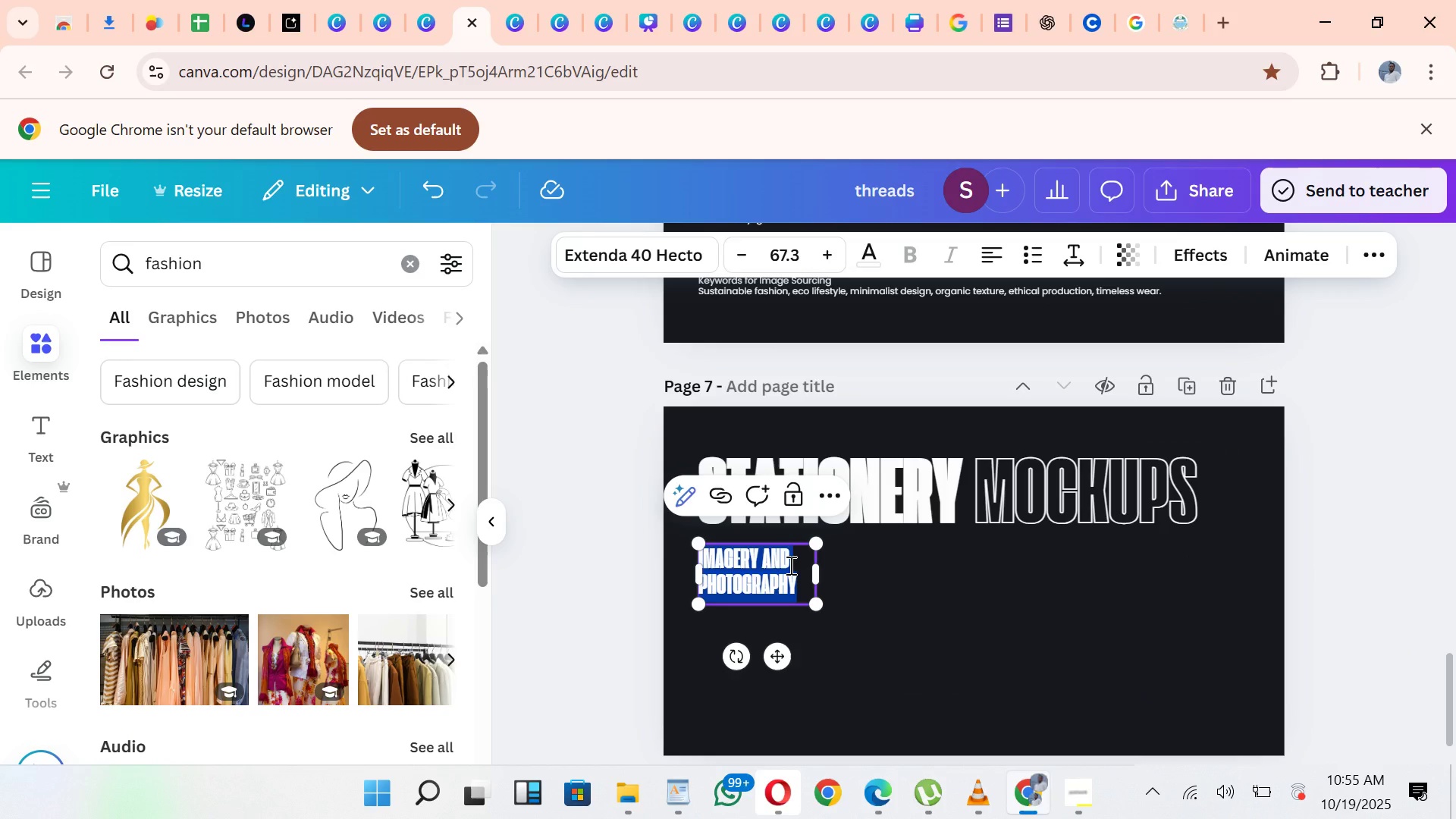 
key(Control+V)
 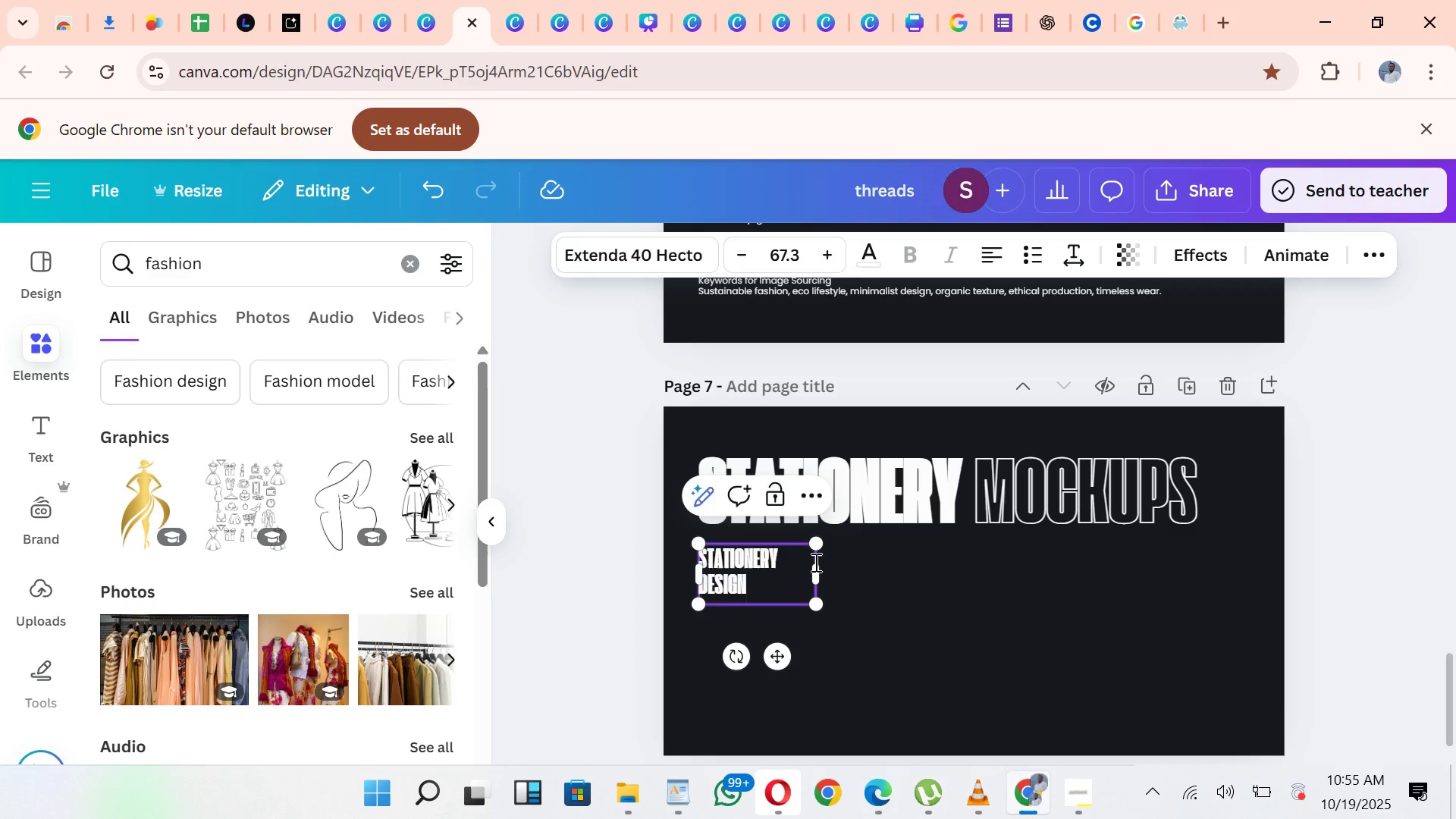 
left_click_drag(start_coordinate=[817, 572], to_coordinate=[842, 583])
 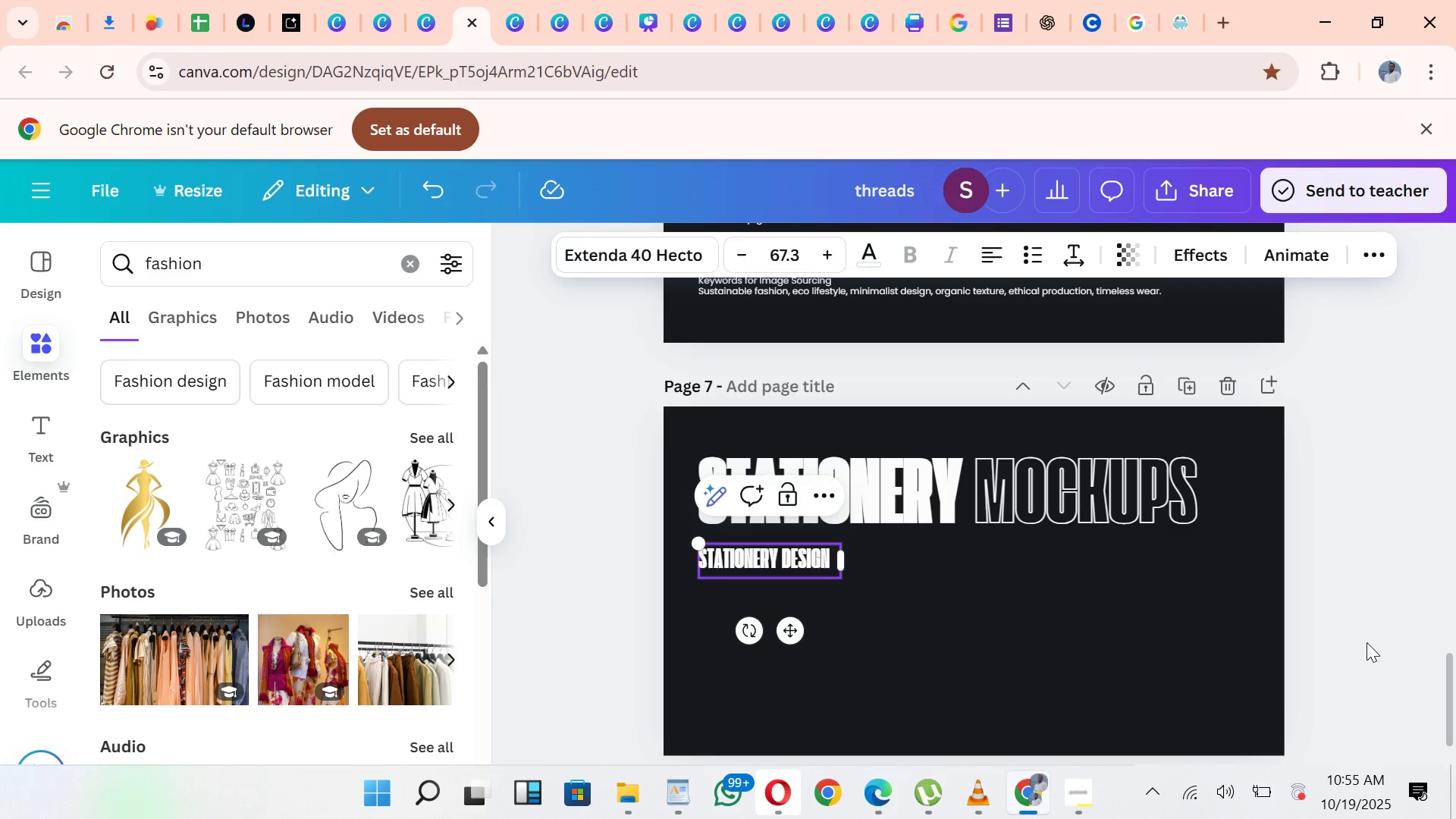 
left_click([1367, 642])
 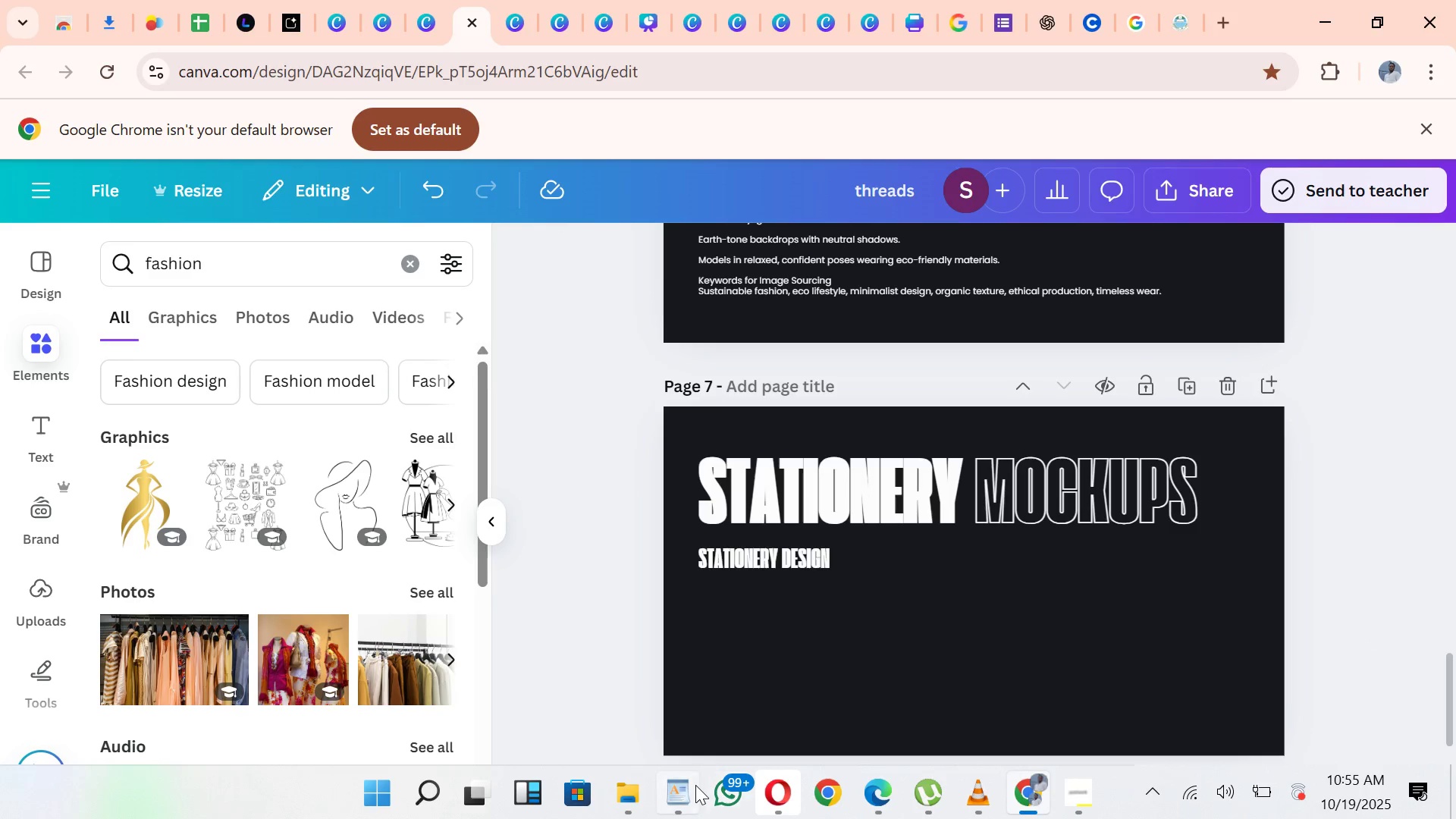 
left_click([693, 785])
 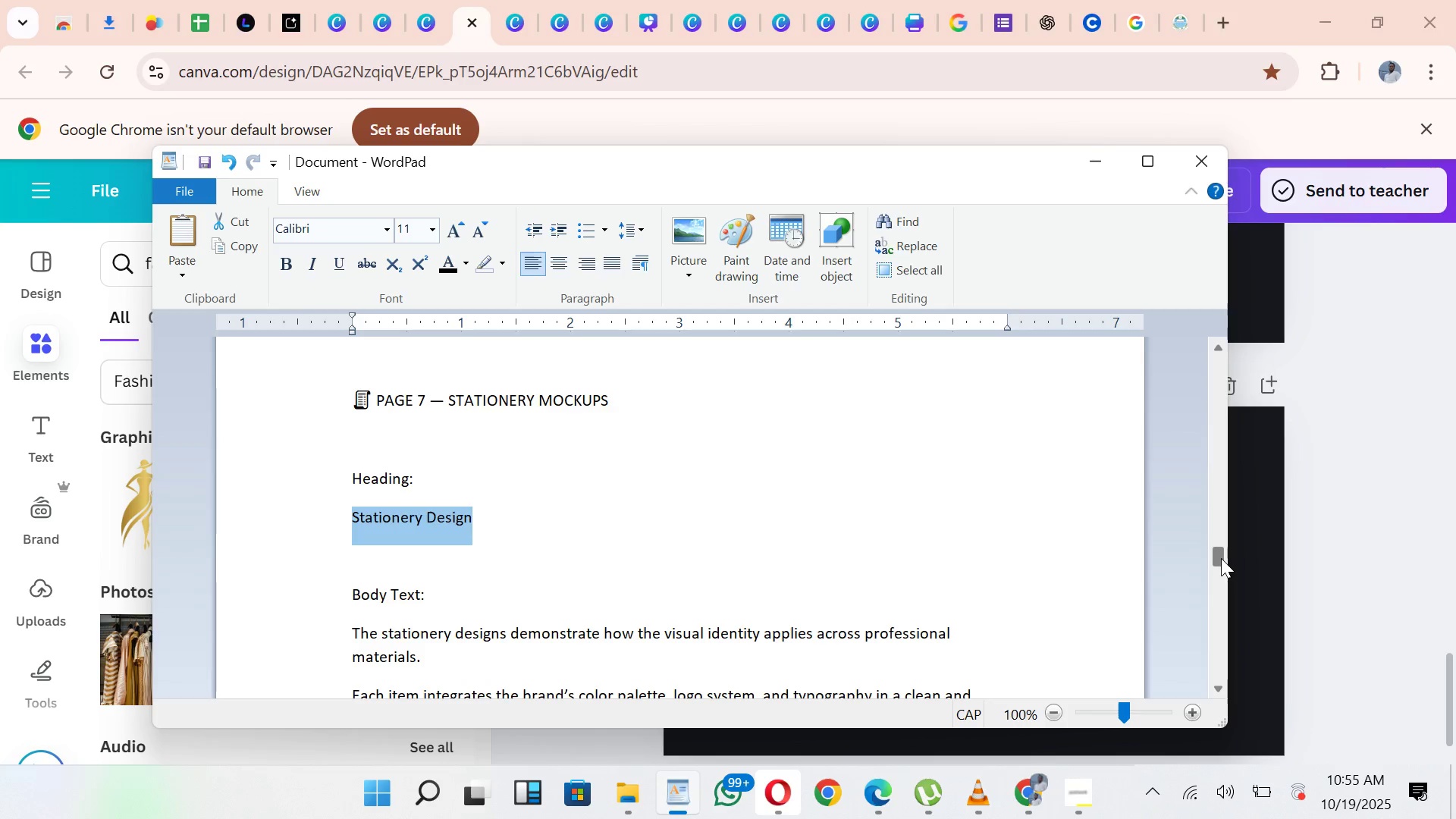 
left_click_drag(start_coordinate=[1219, 554], to_coordinate=[1228, 588])
 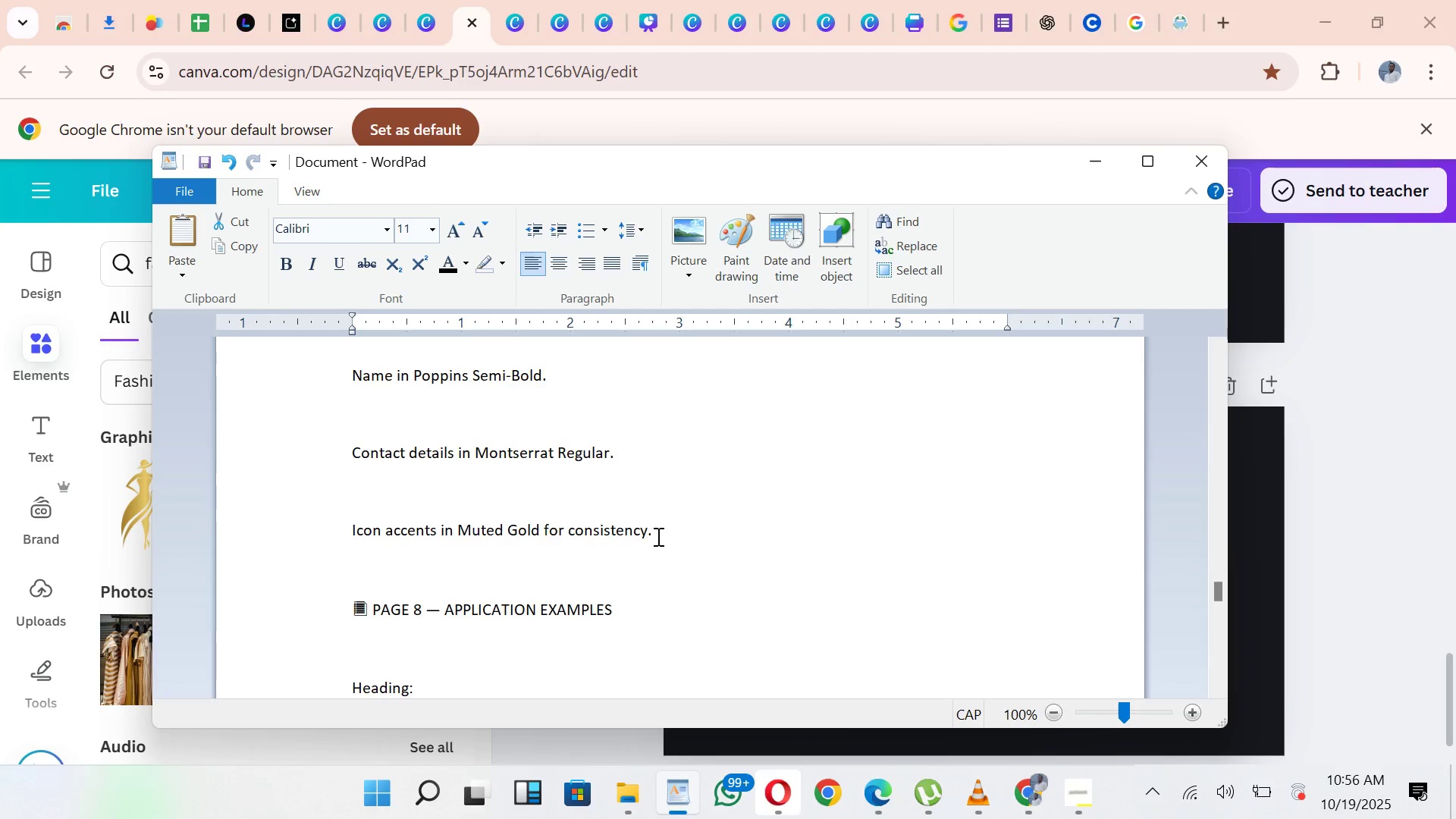 
left_click_drag(start_coordinate=[660, 536], to_coordinate=[337, 630])
 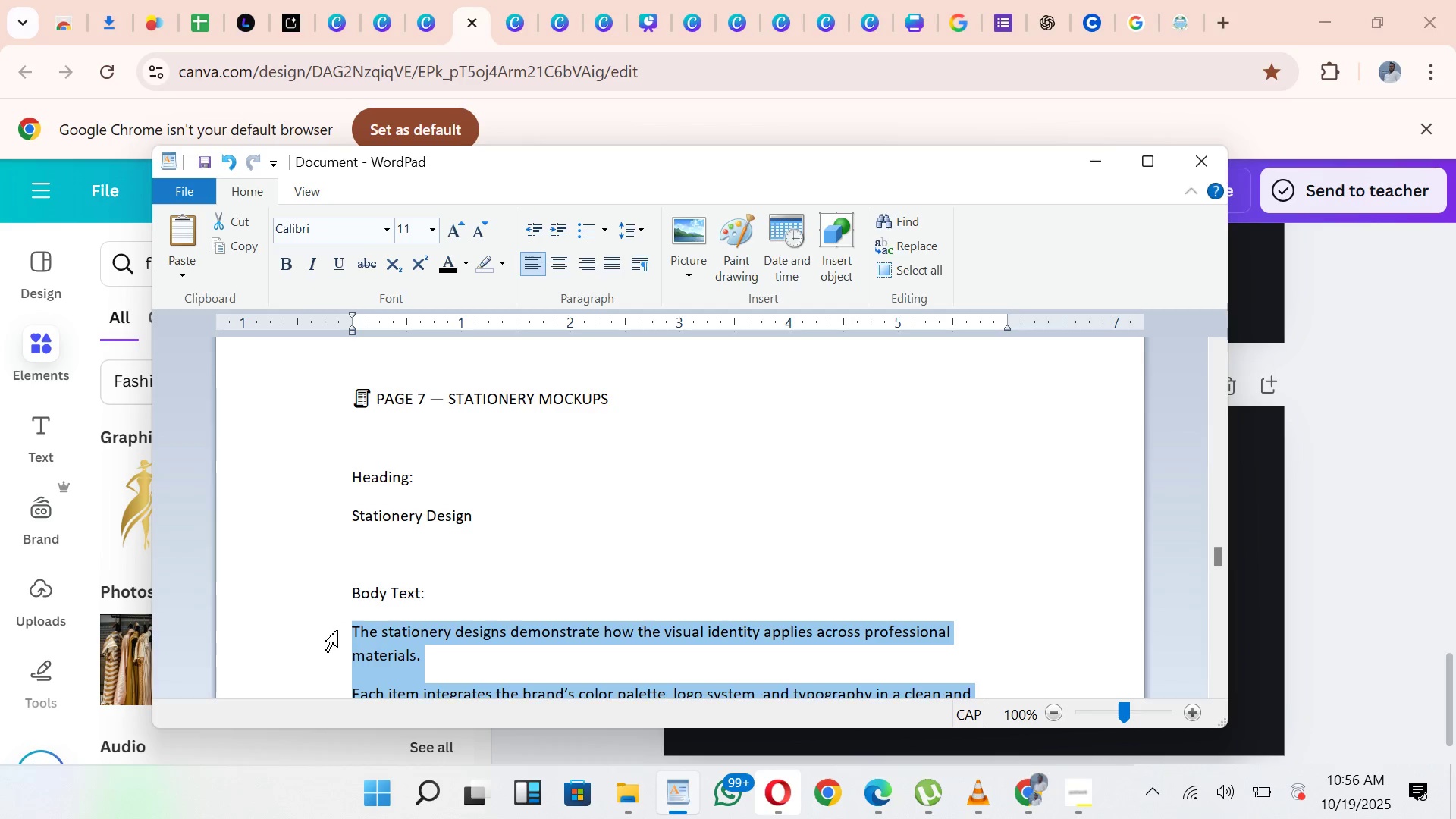 
key(Control+C)
 